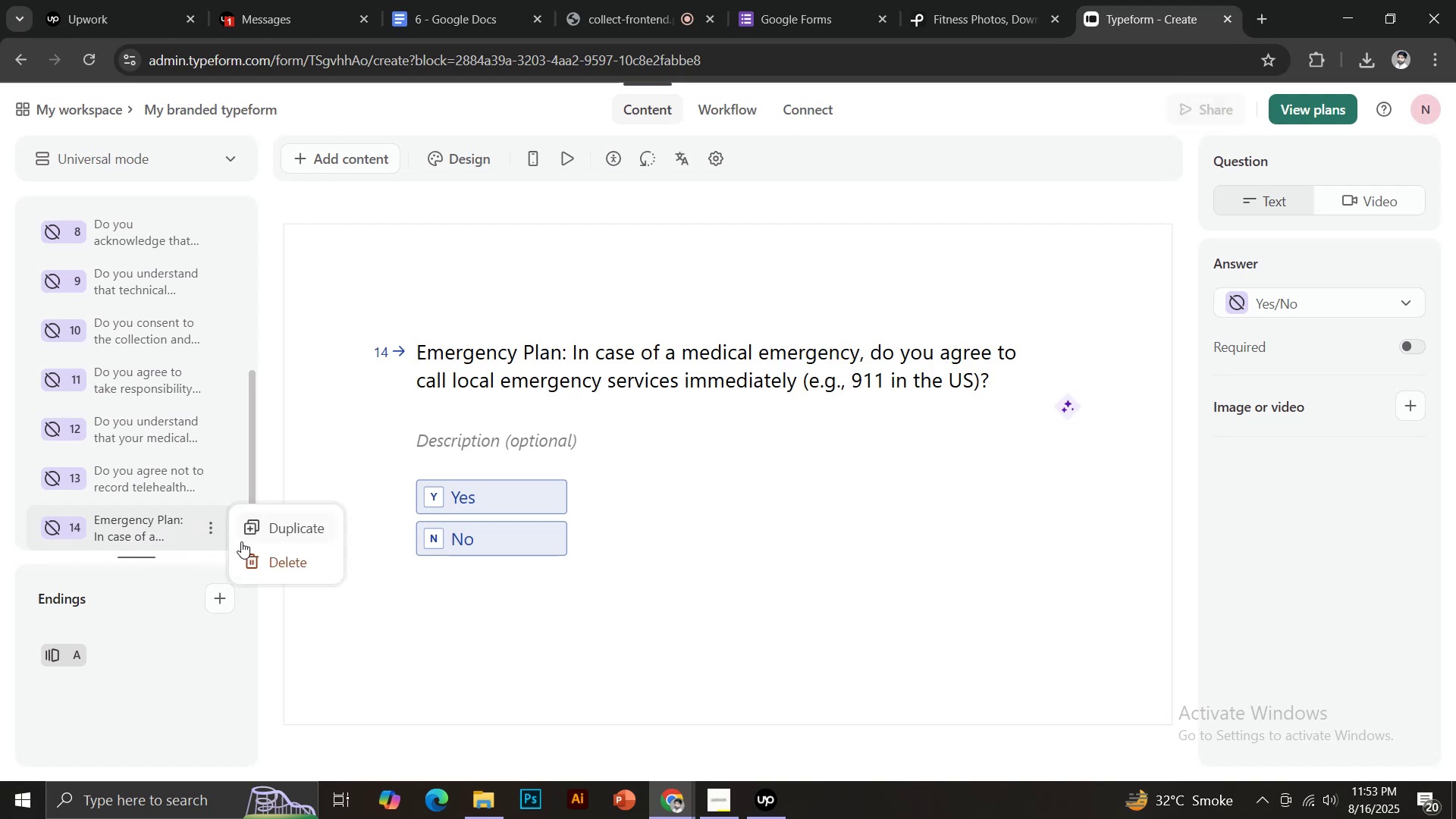 
left_click([275, 526])
 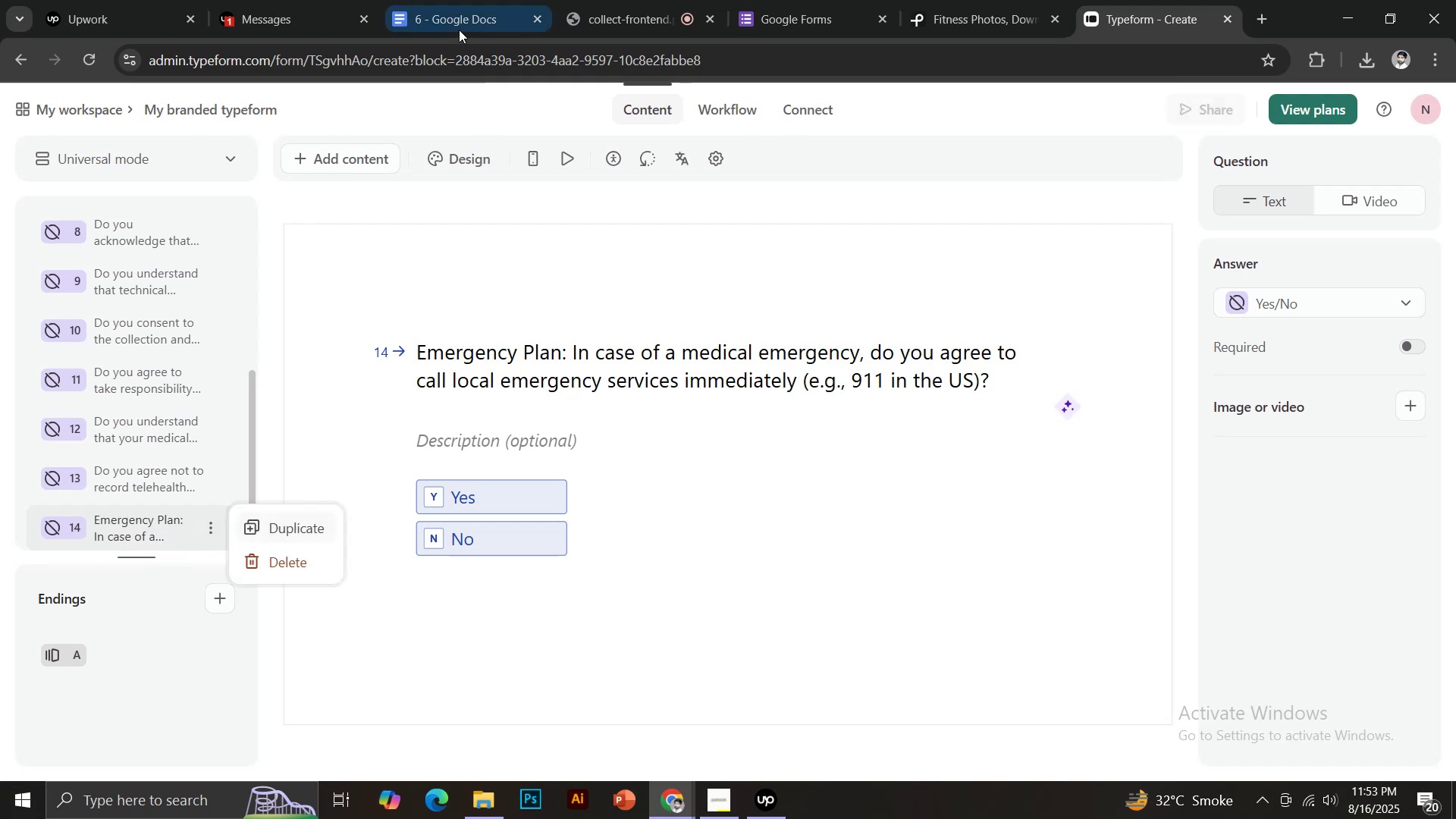 
left_click([459, 5])
 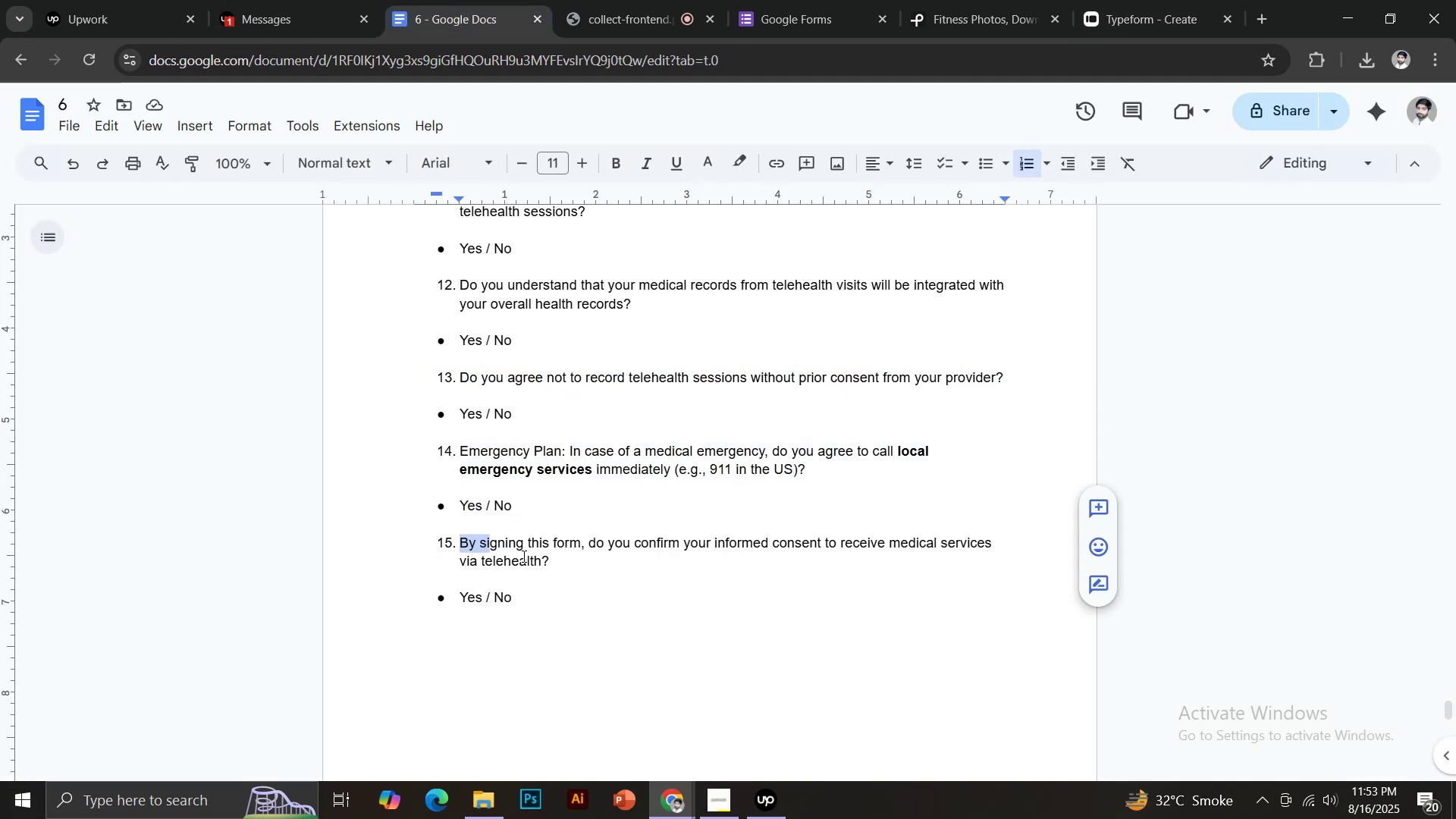 
key(Control+C)
 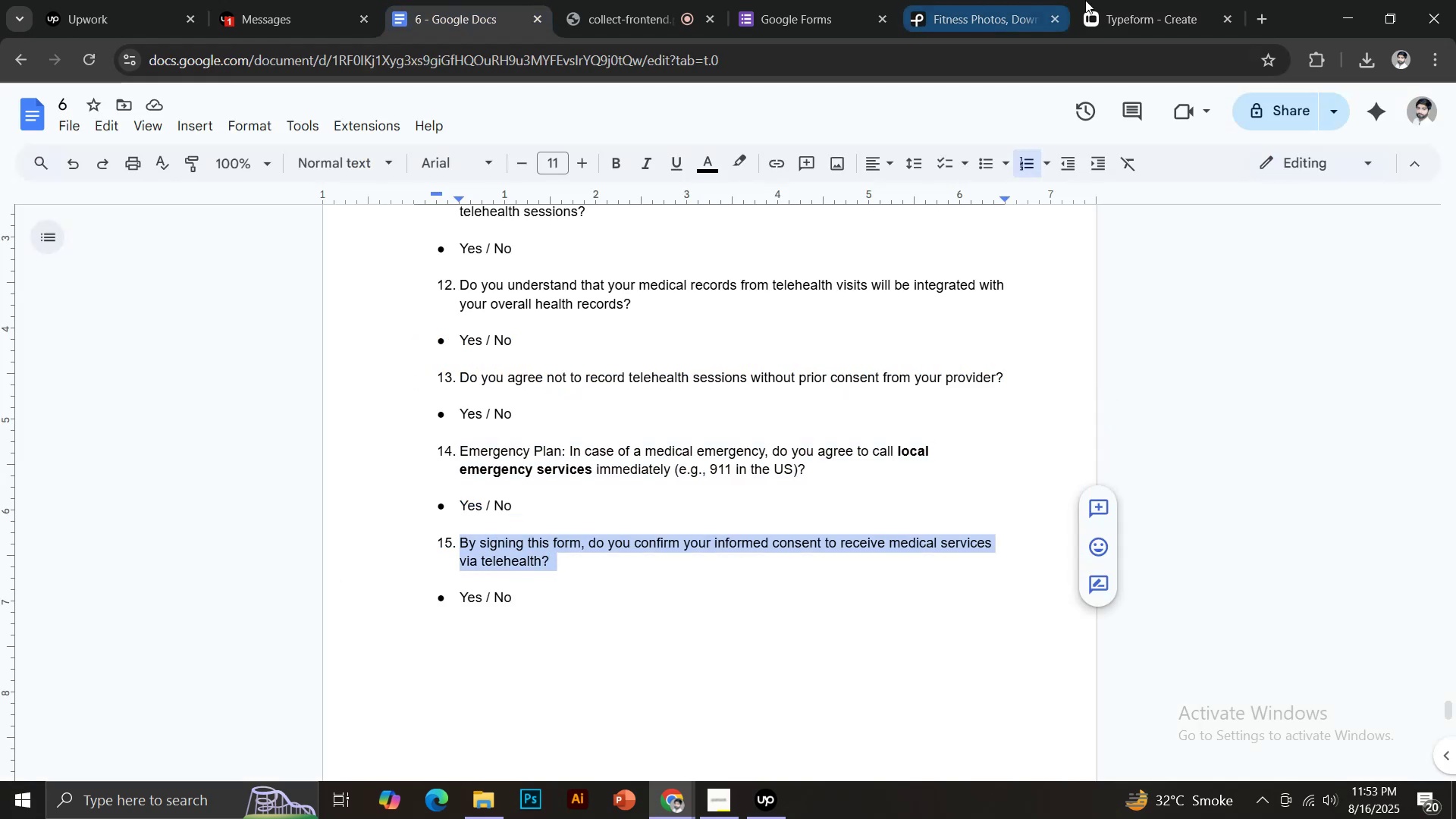 
left_click([1123, 0])
 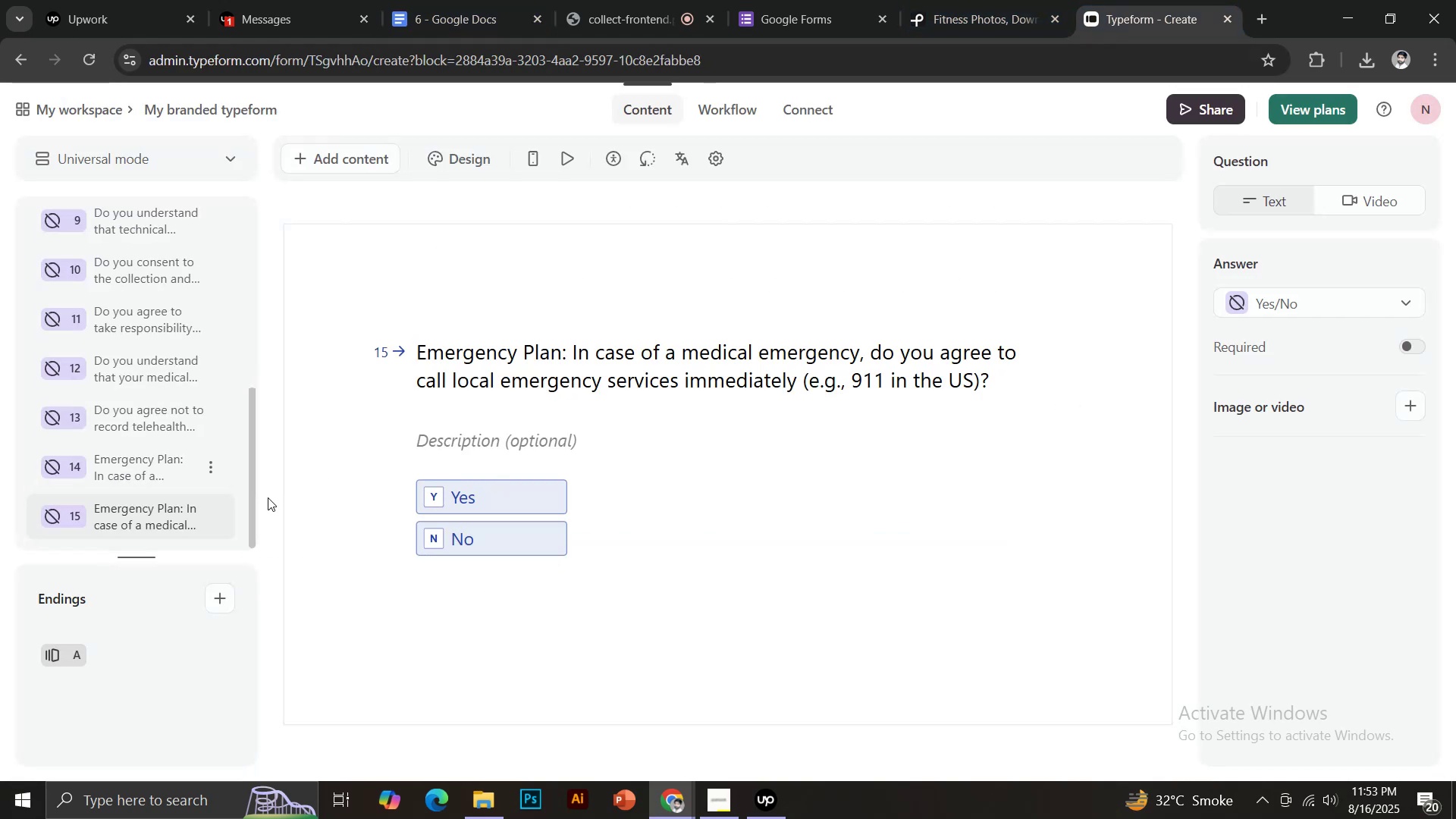 
left_click([551, 356])
 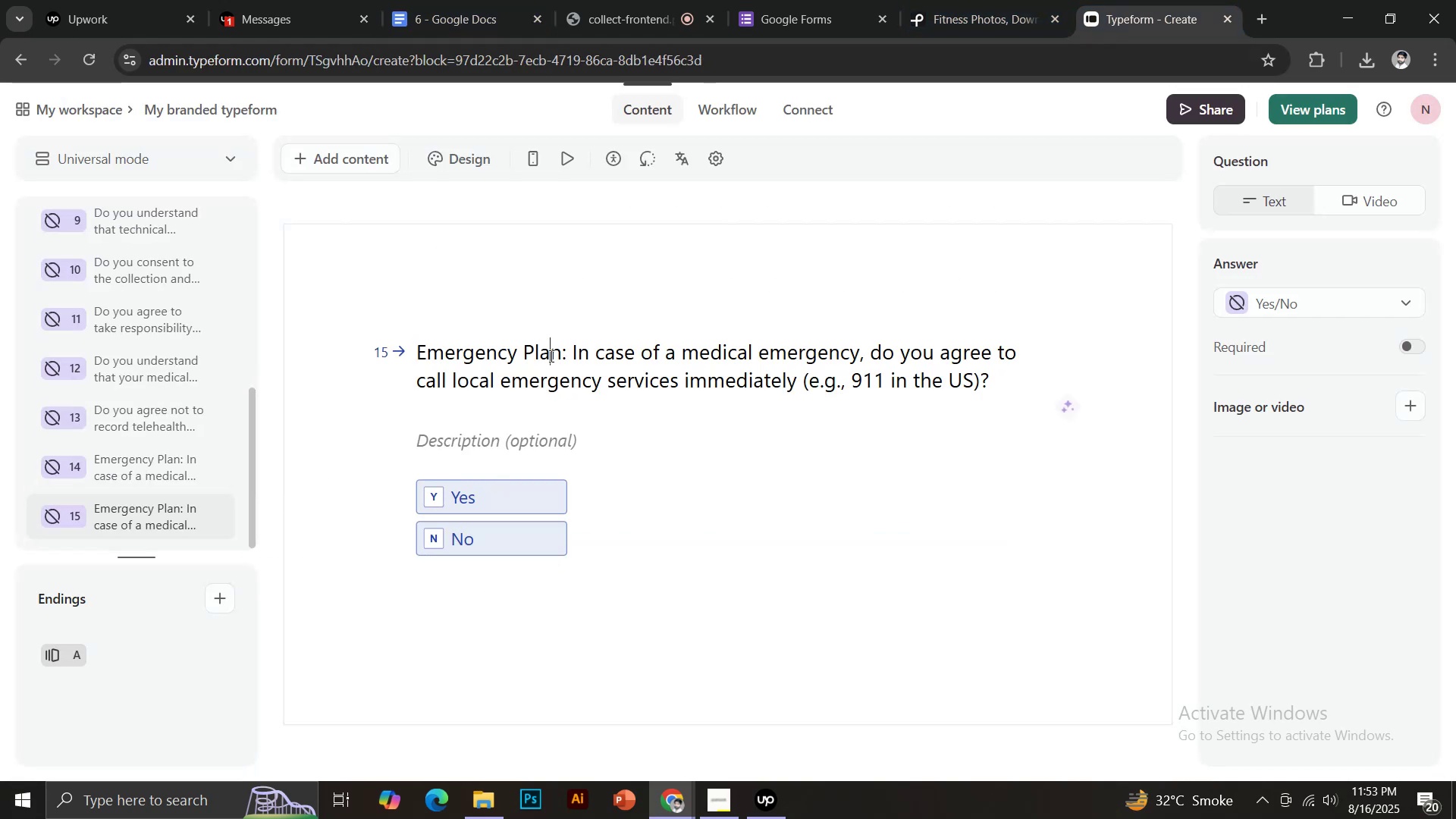 
key(Control+ControlLeft)
 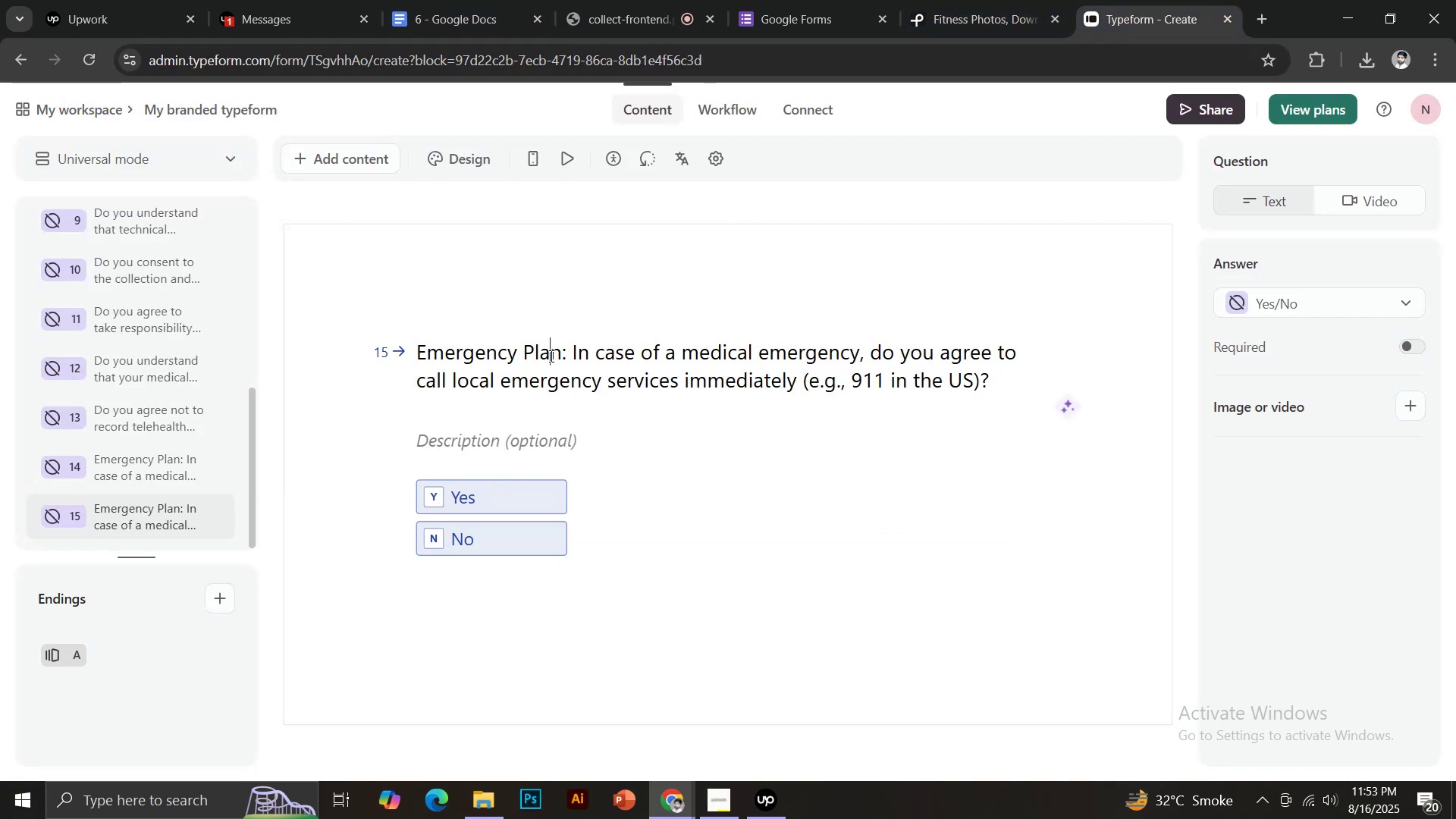 
key(Control+A)
 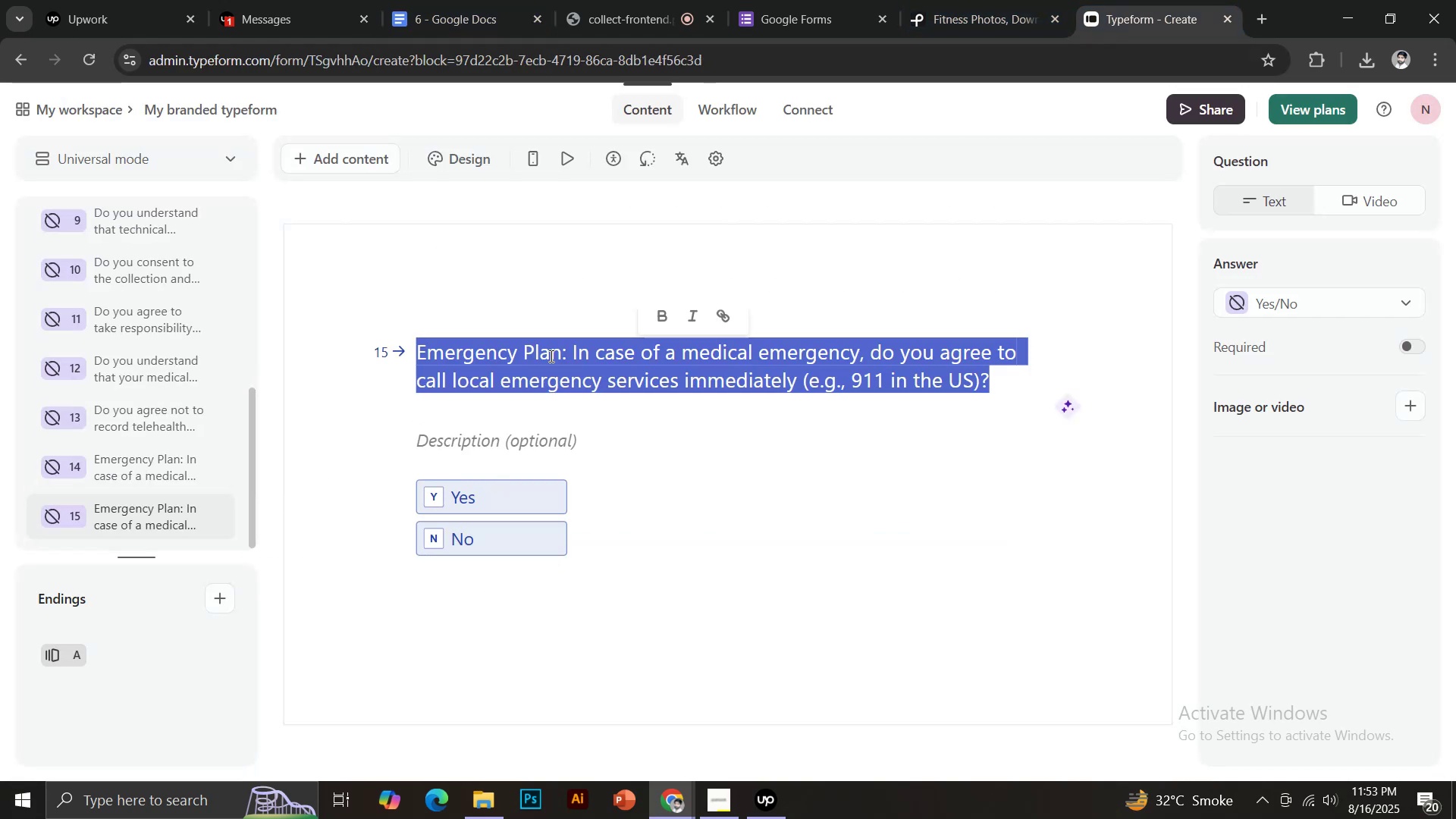 
key(Control+ControlLeft)
 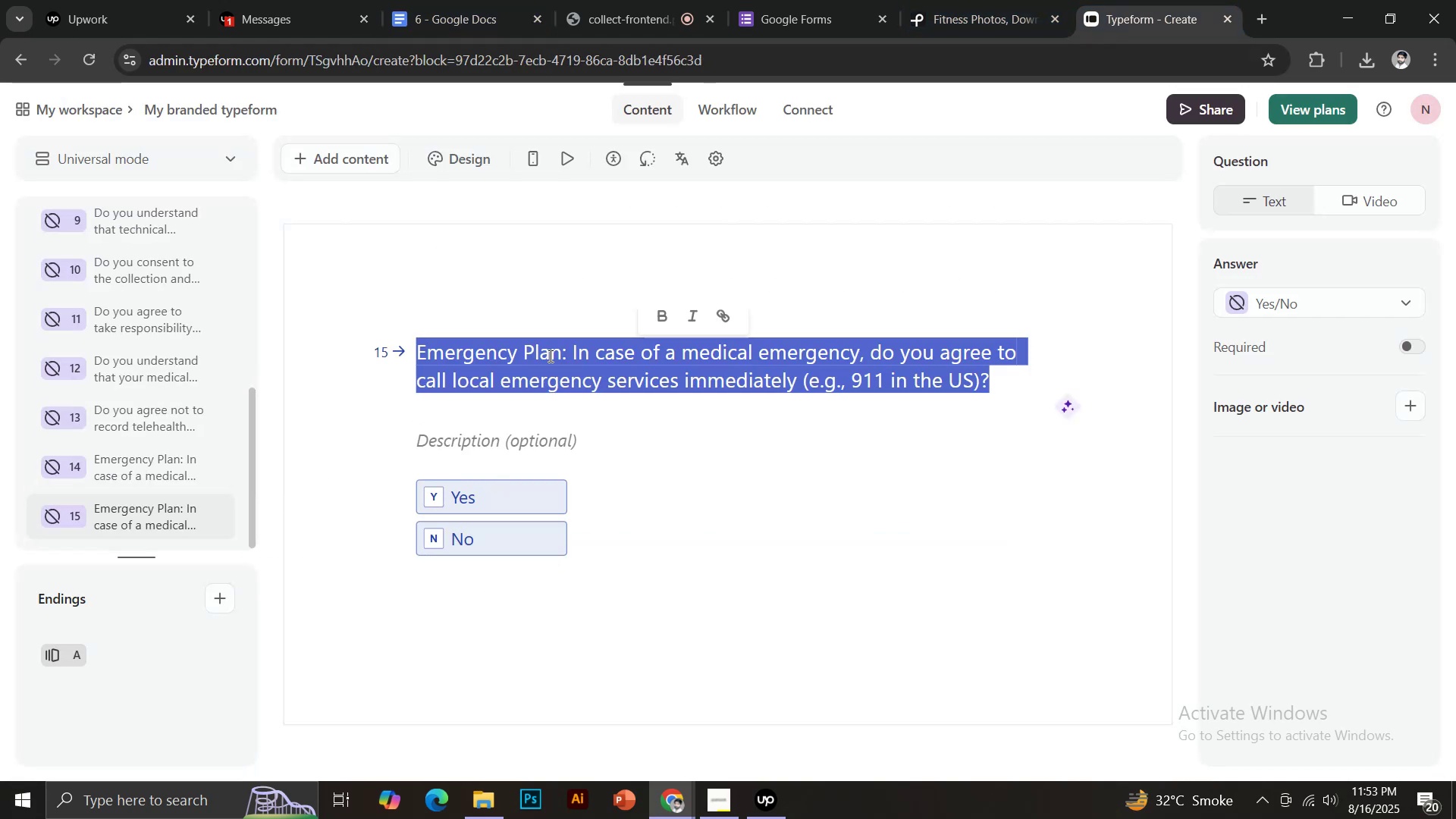 
key(Control+V)
 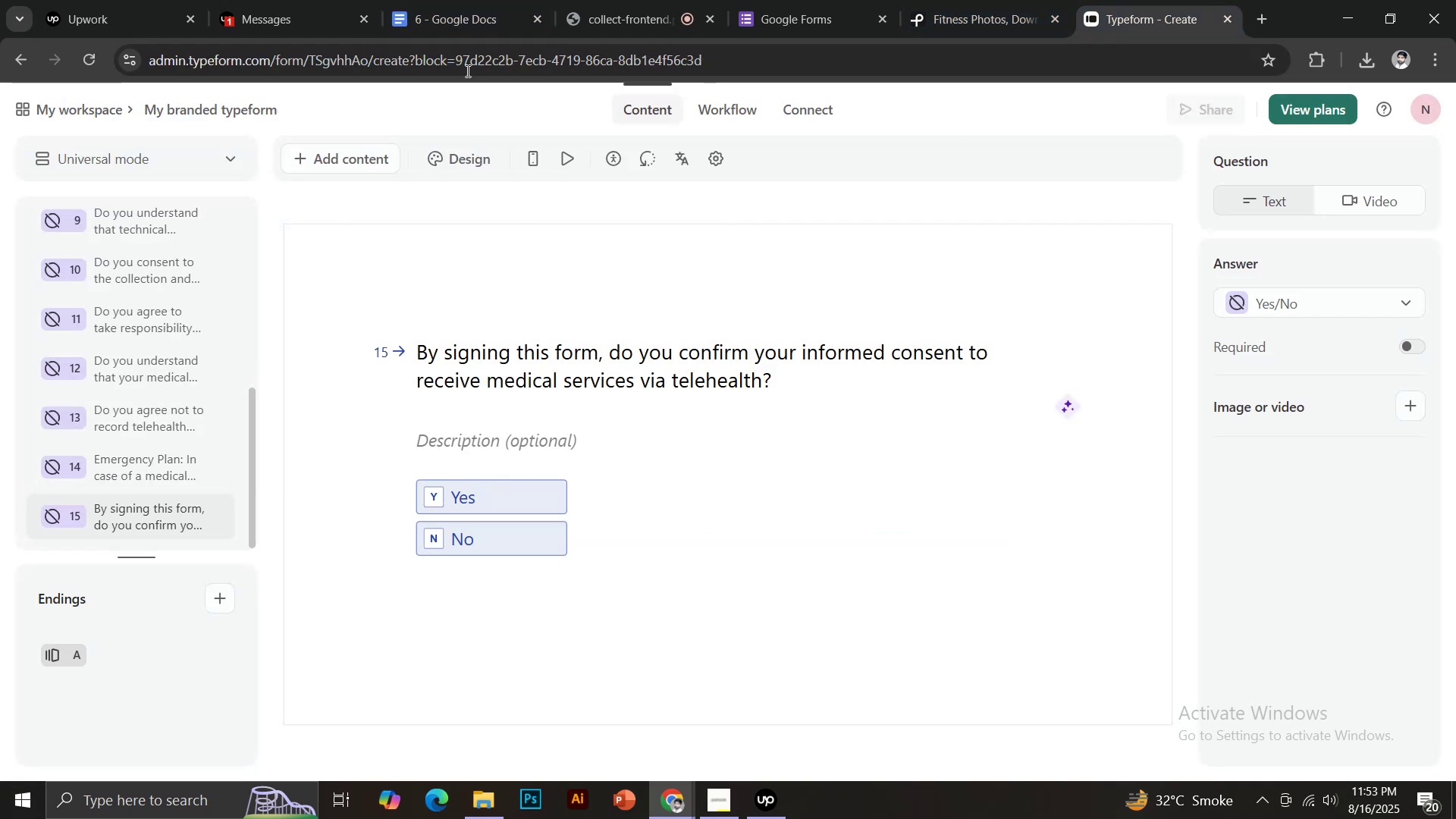 
left_click([449, 0])
 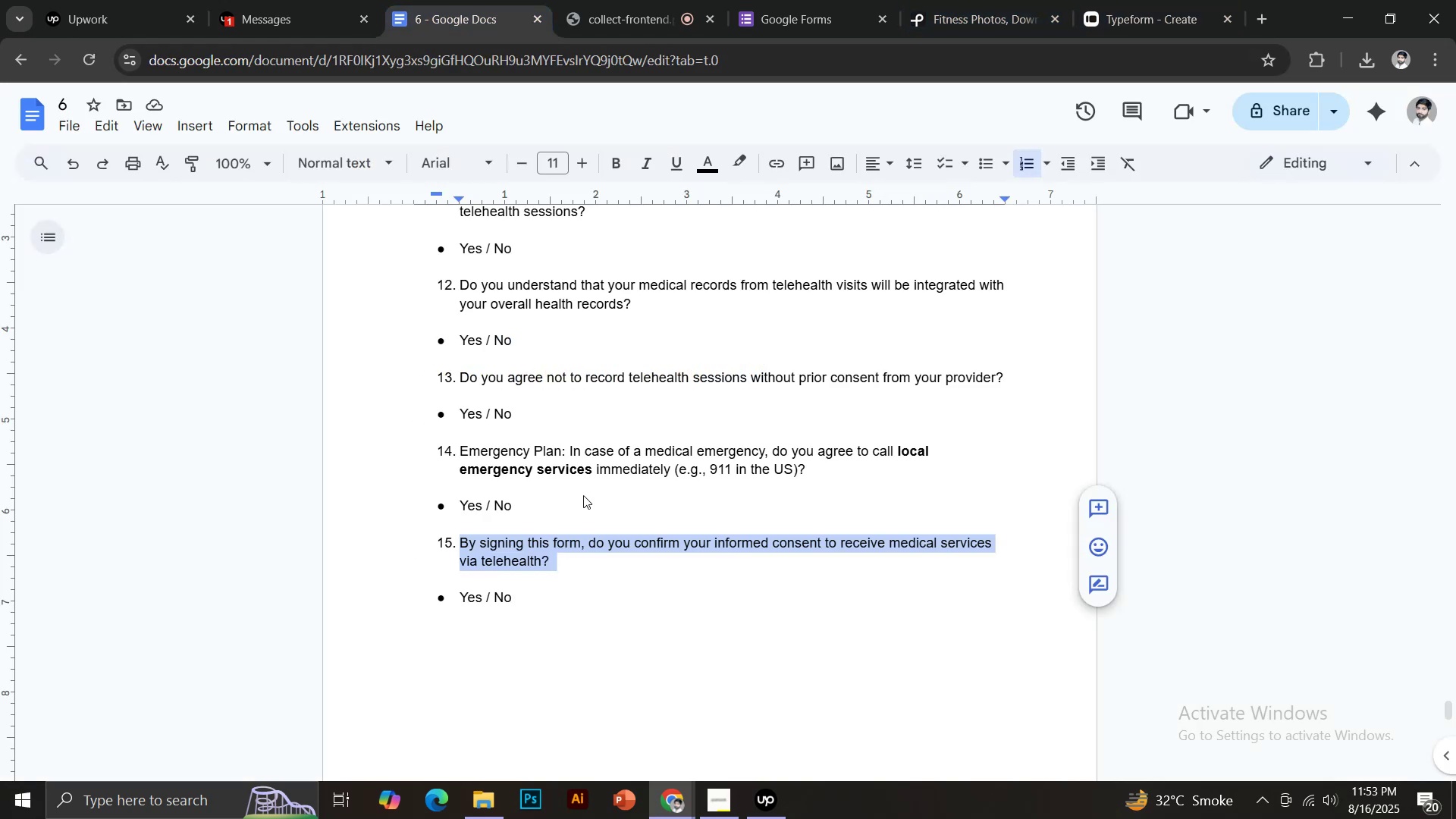 
scroll: coordinate [588, 500], scroll_direction: down, amount: 3.0
 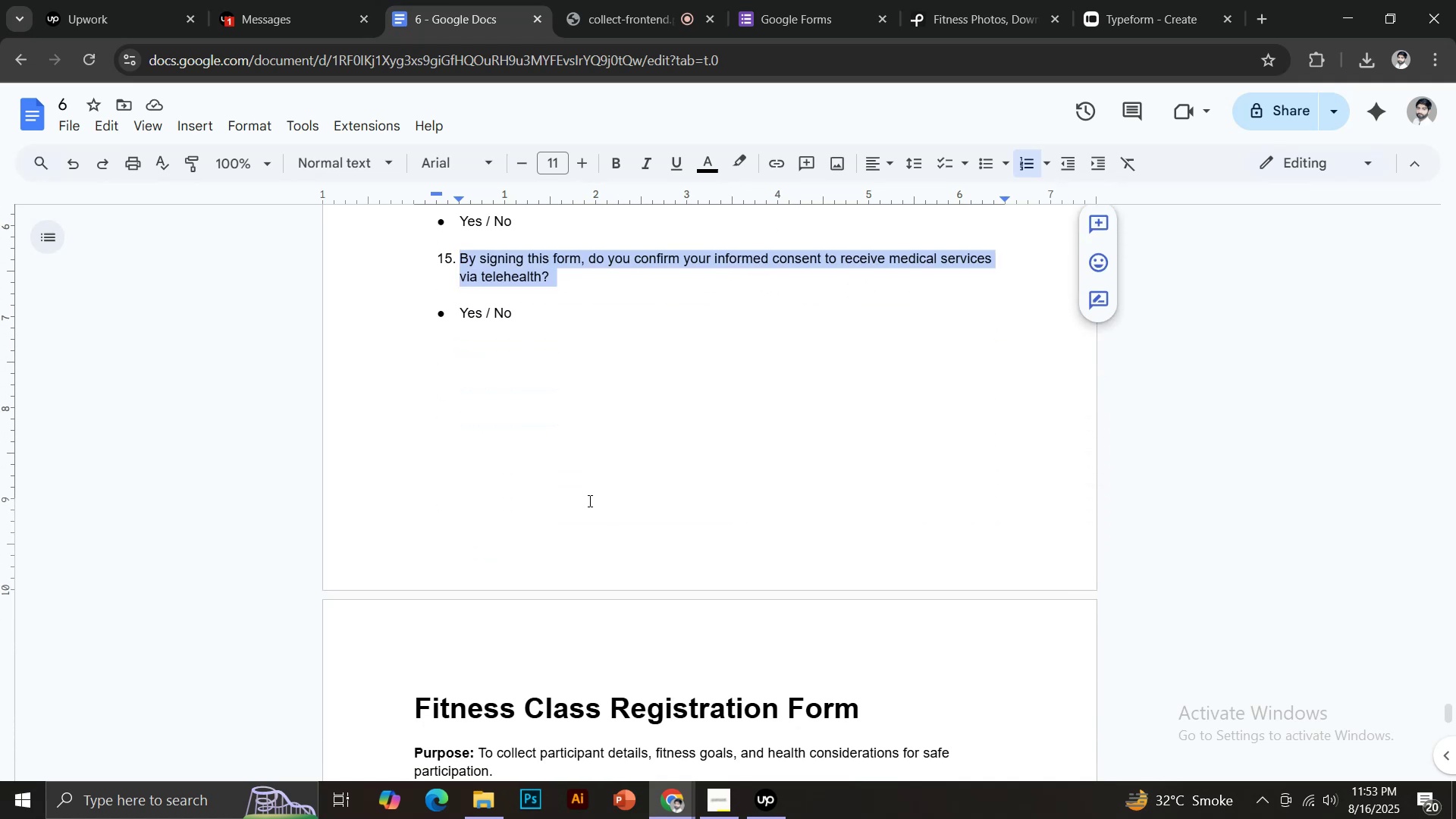 
scroll: coordinate [610, 438], scroll_direction: up, amount: 6.0
 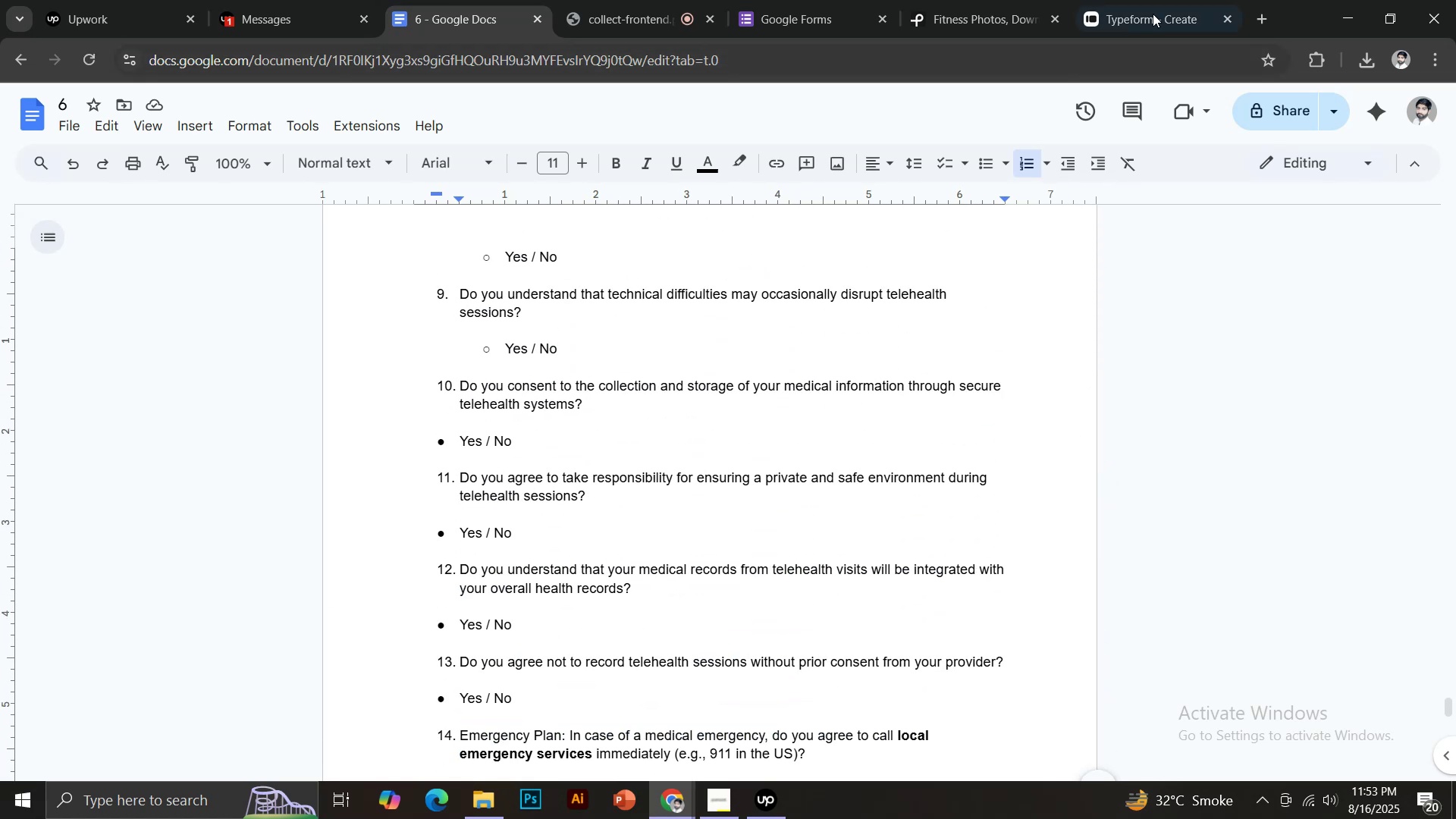 
left_click([1159, 0])
 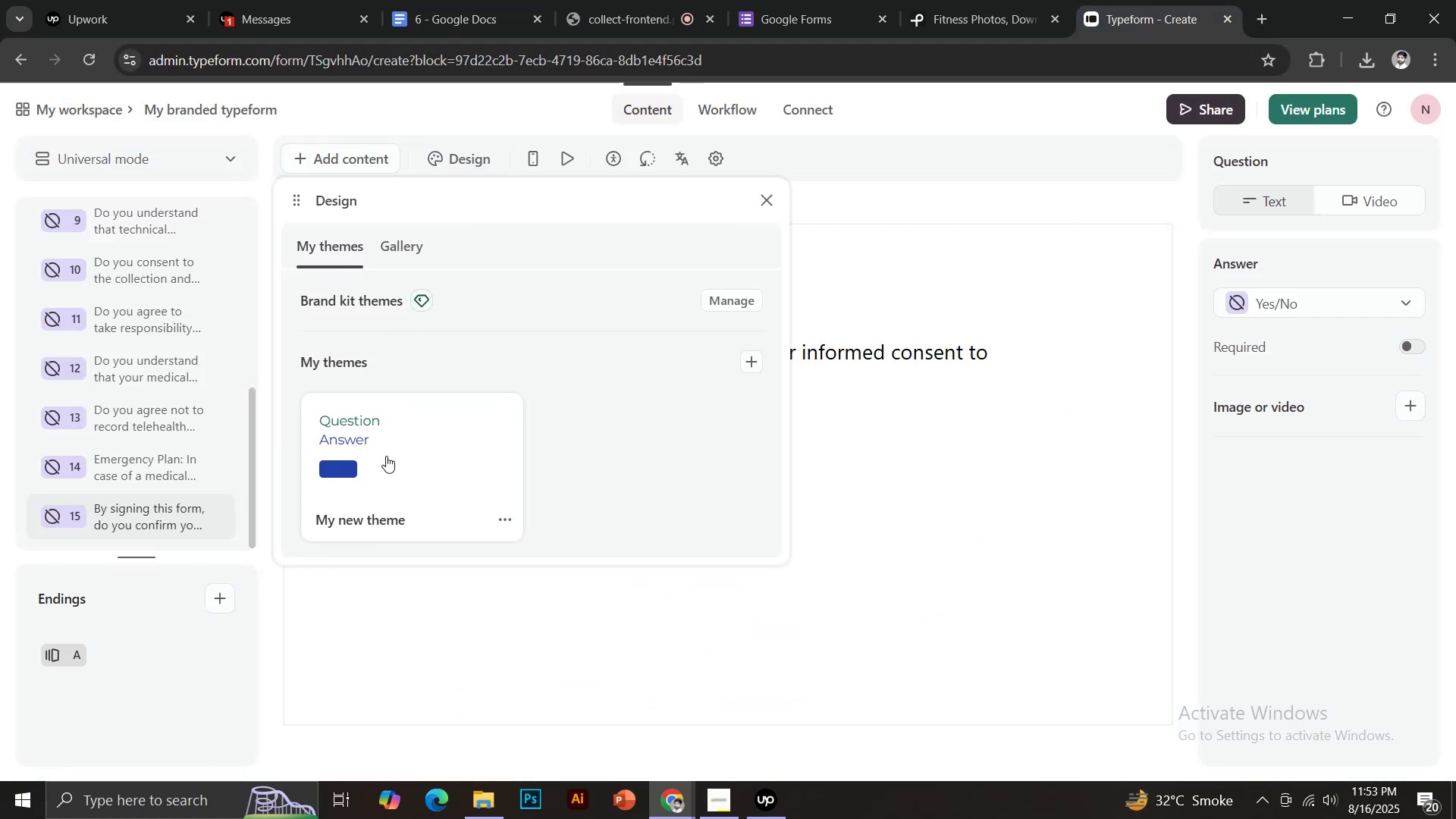 
left_click([404, 249])
 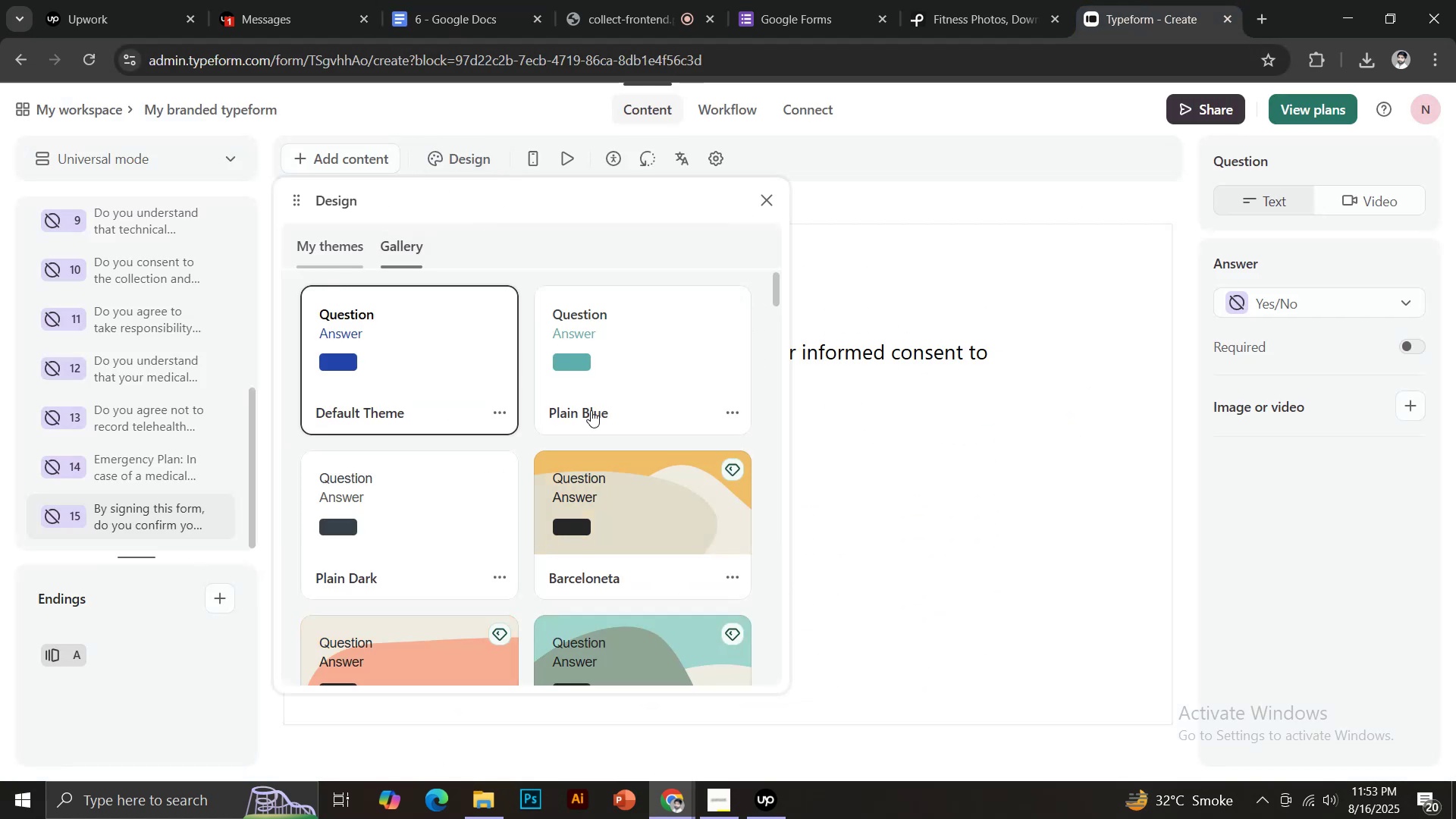 
scroll: coordinate [592, 410], scroll_direction: down, amount: 13.0
 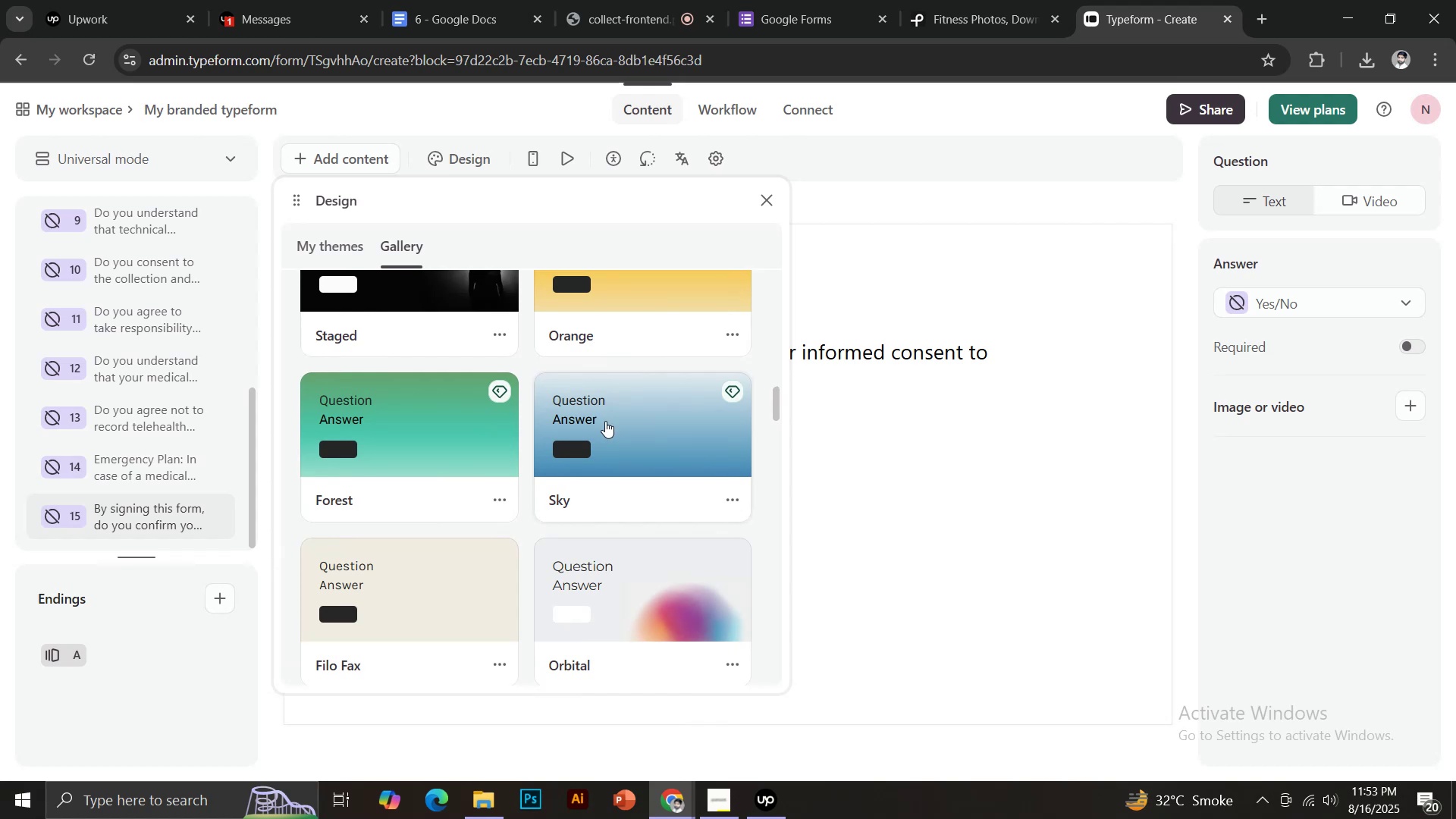 
left_click([609, 426])
 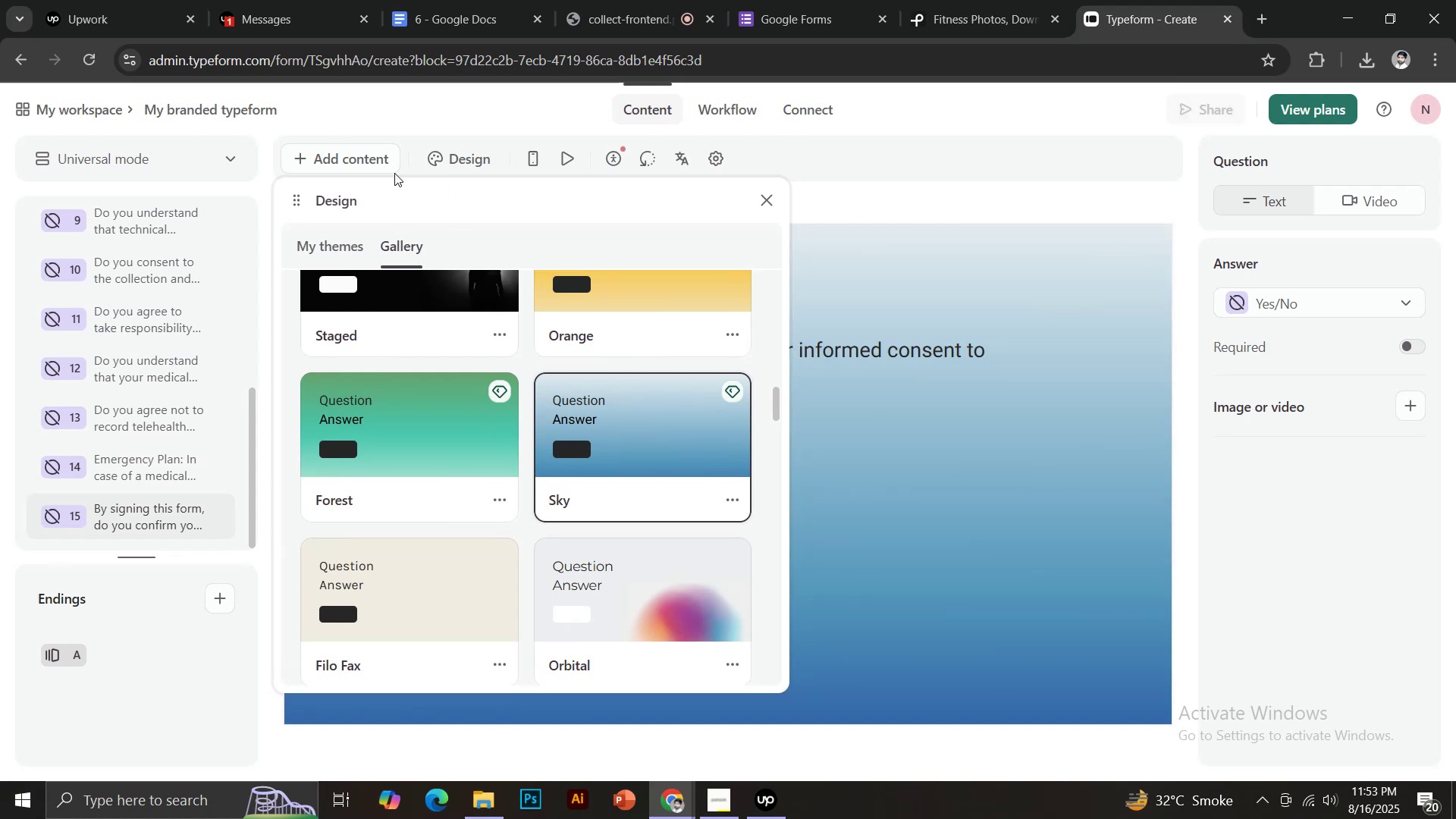 
scroll: coordinate [532, 485], scroll_direction: up, amount: 3.0
 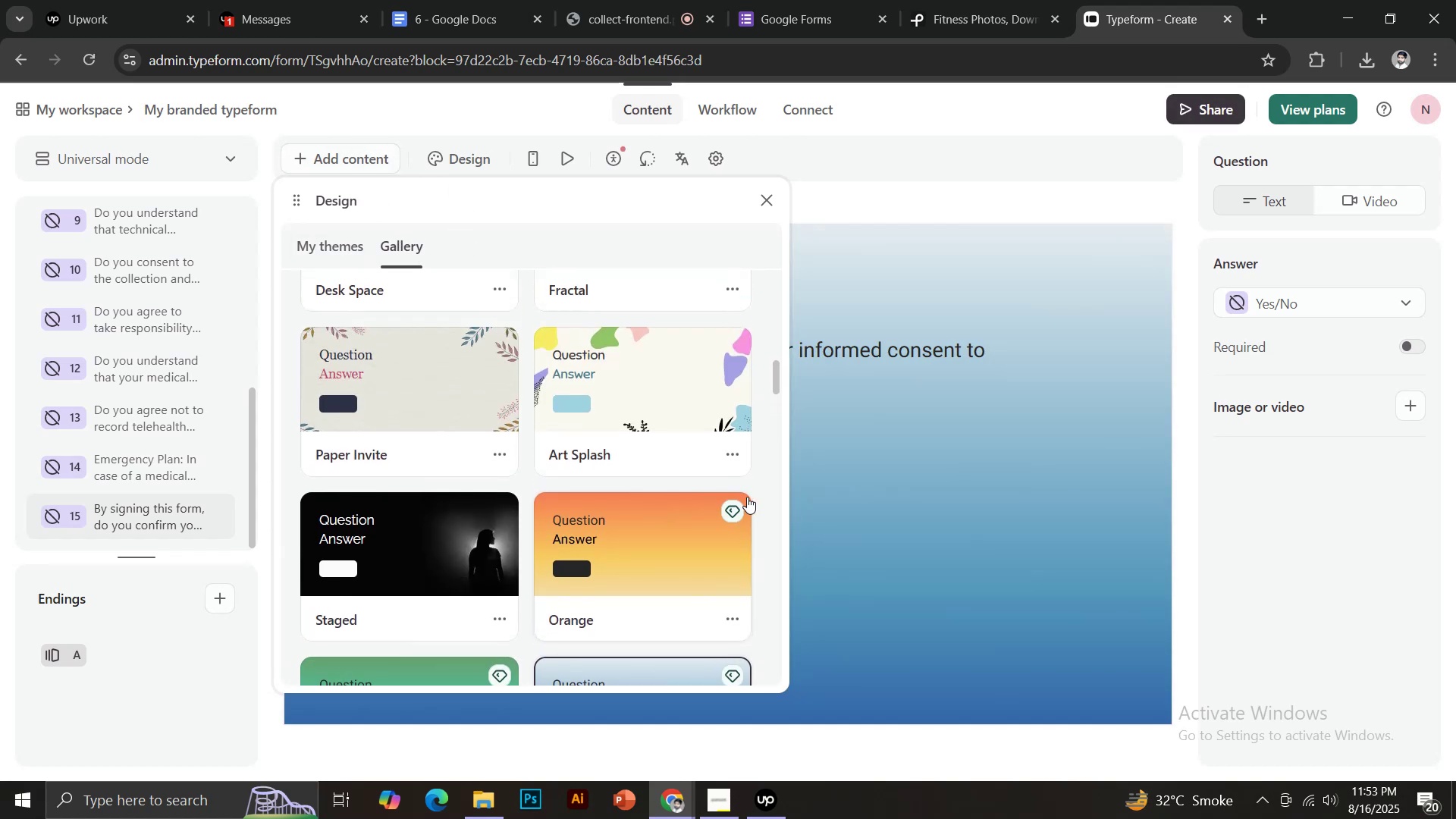 
left_click([747, 497])
 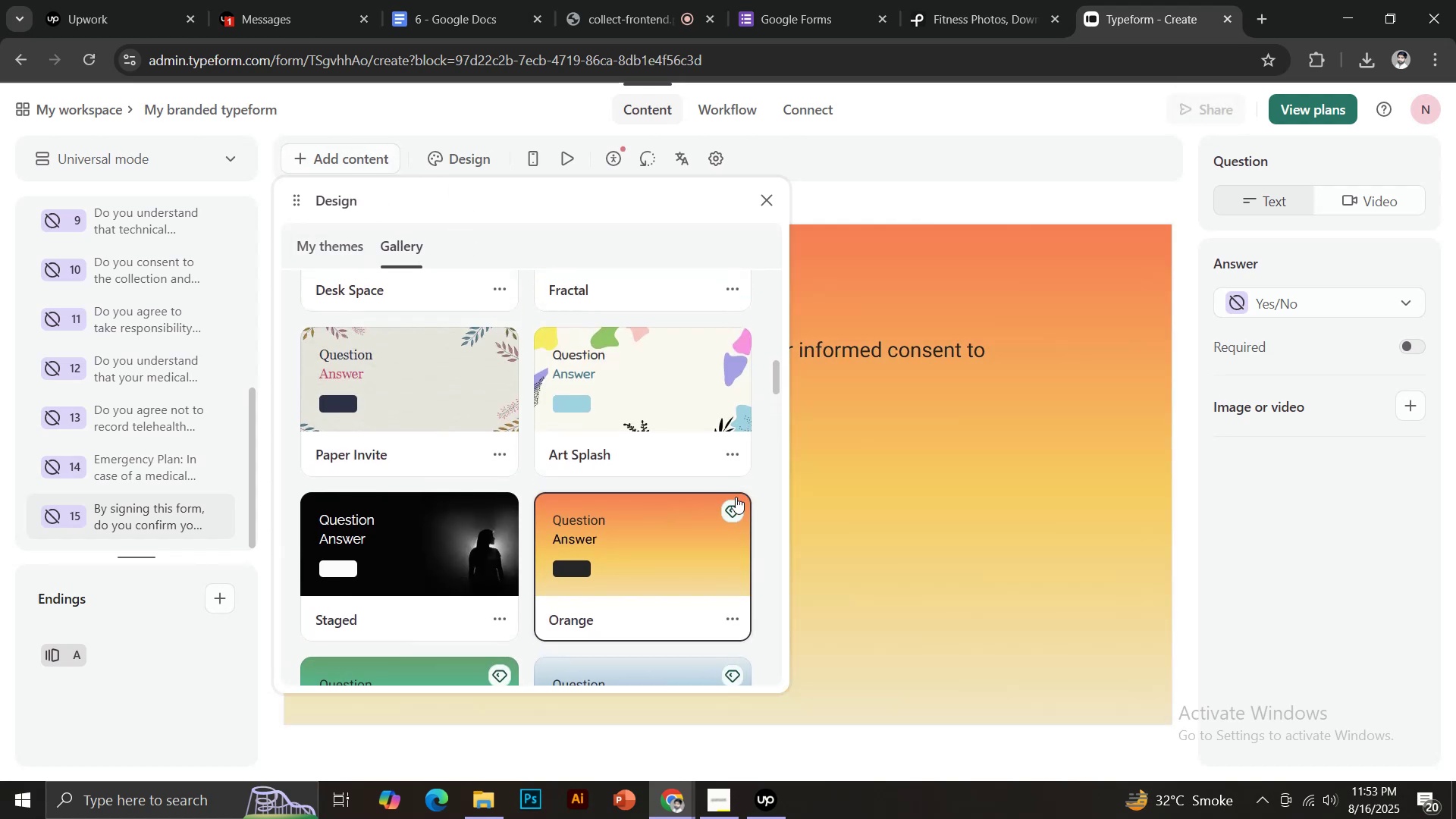 
scroll: coordinate [553, 419], scroll_direction: down, amount: 17.0
 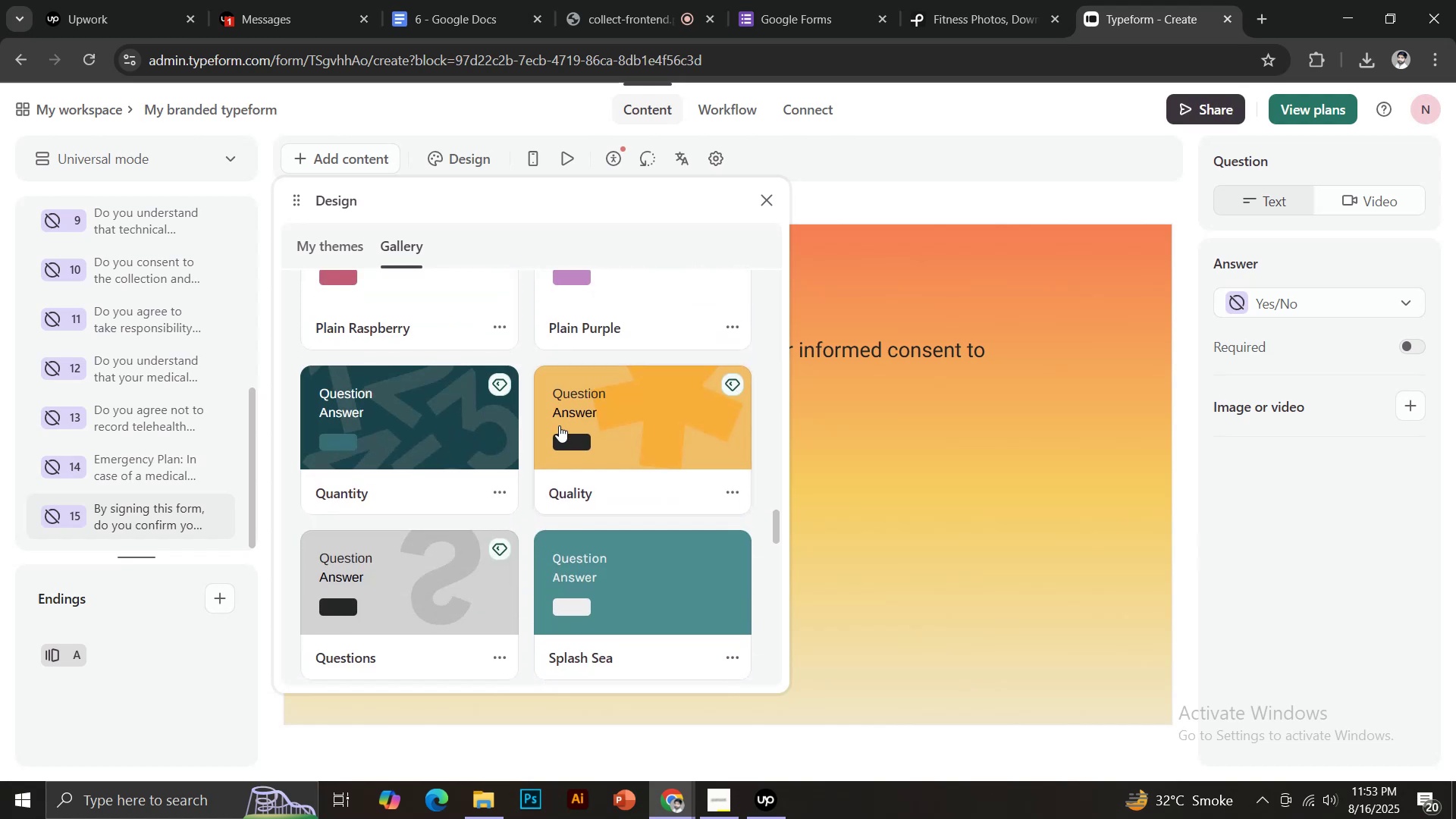 
scroll: coordinate [428, 381], scroll_direction: up, amount: 16.0
 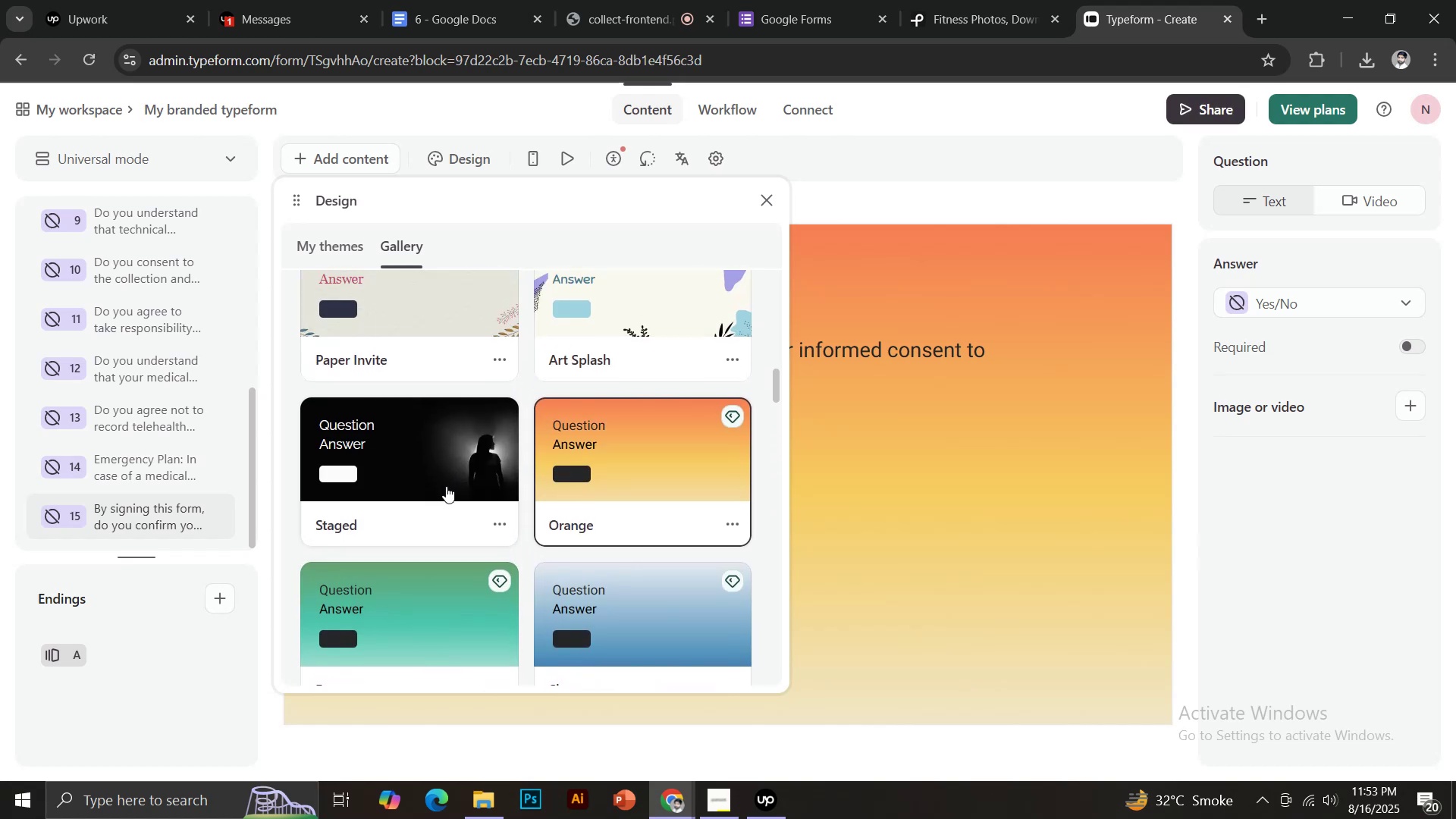 
scroll: coordinate [447, 548], scroll_direction: down, amount: 1.0
 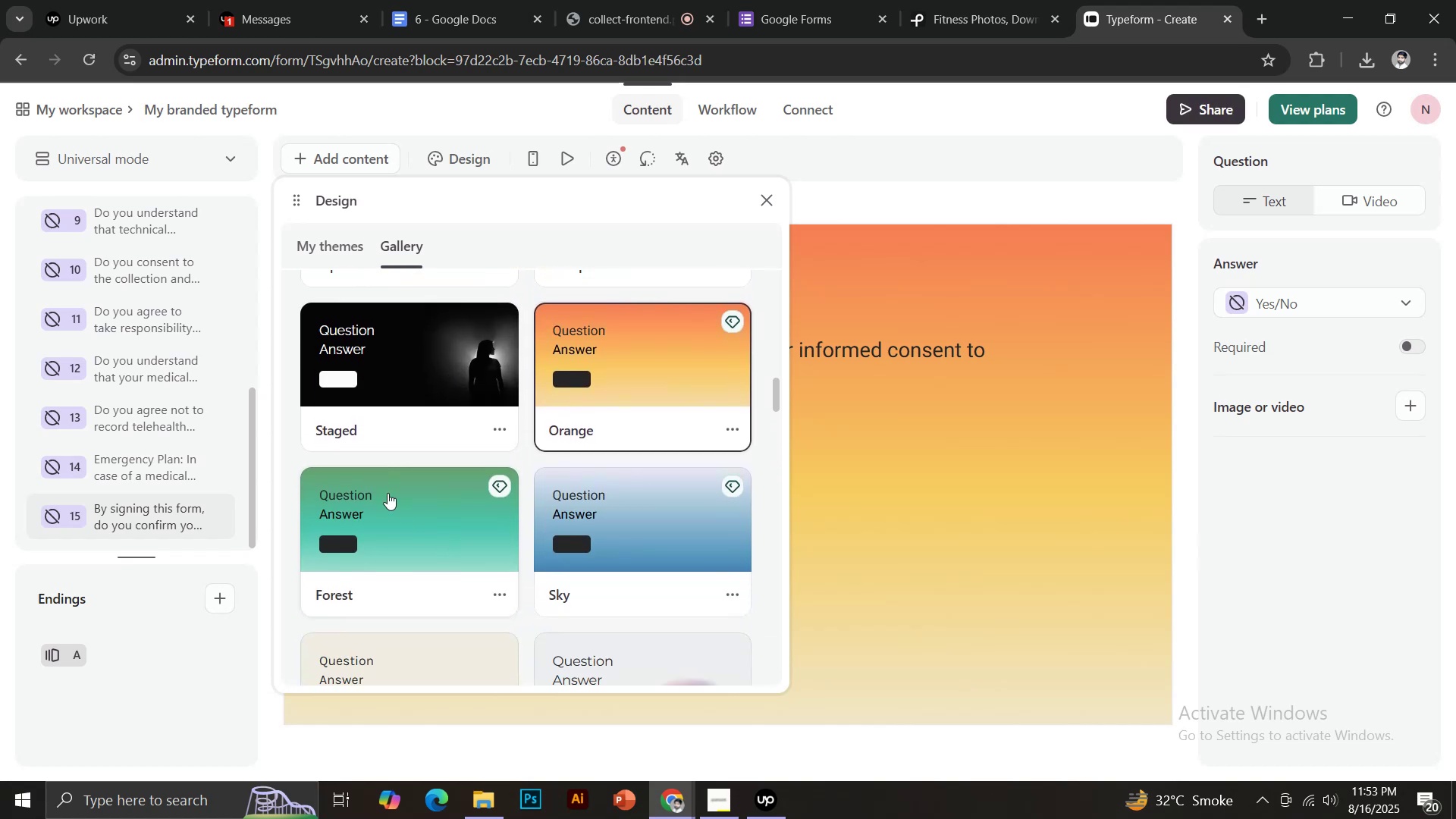 
left_click([386, 492])
 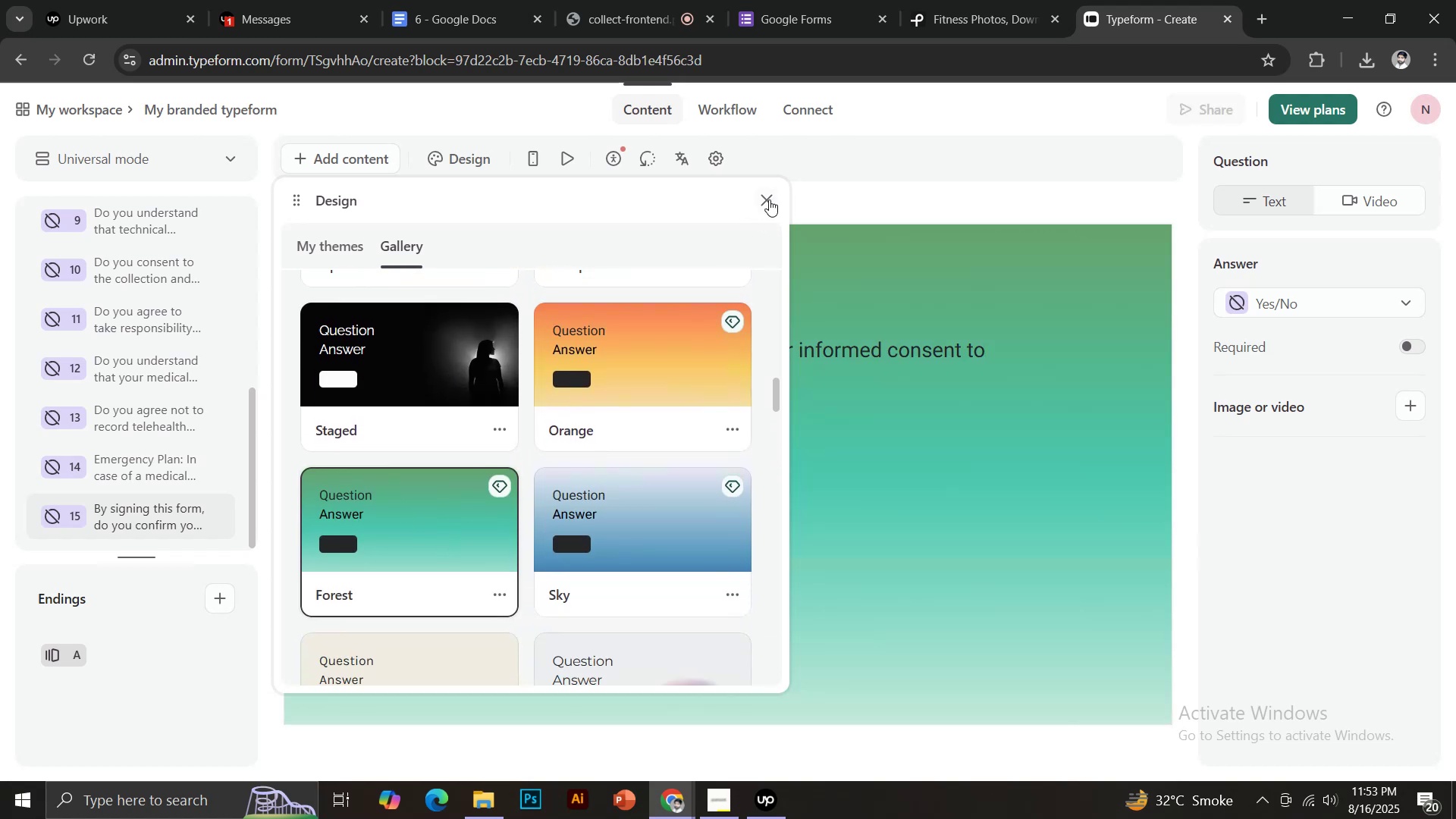 
left_click([770, 199])
 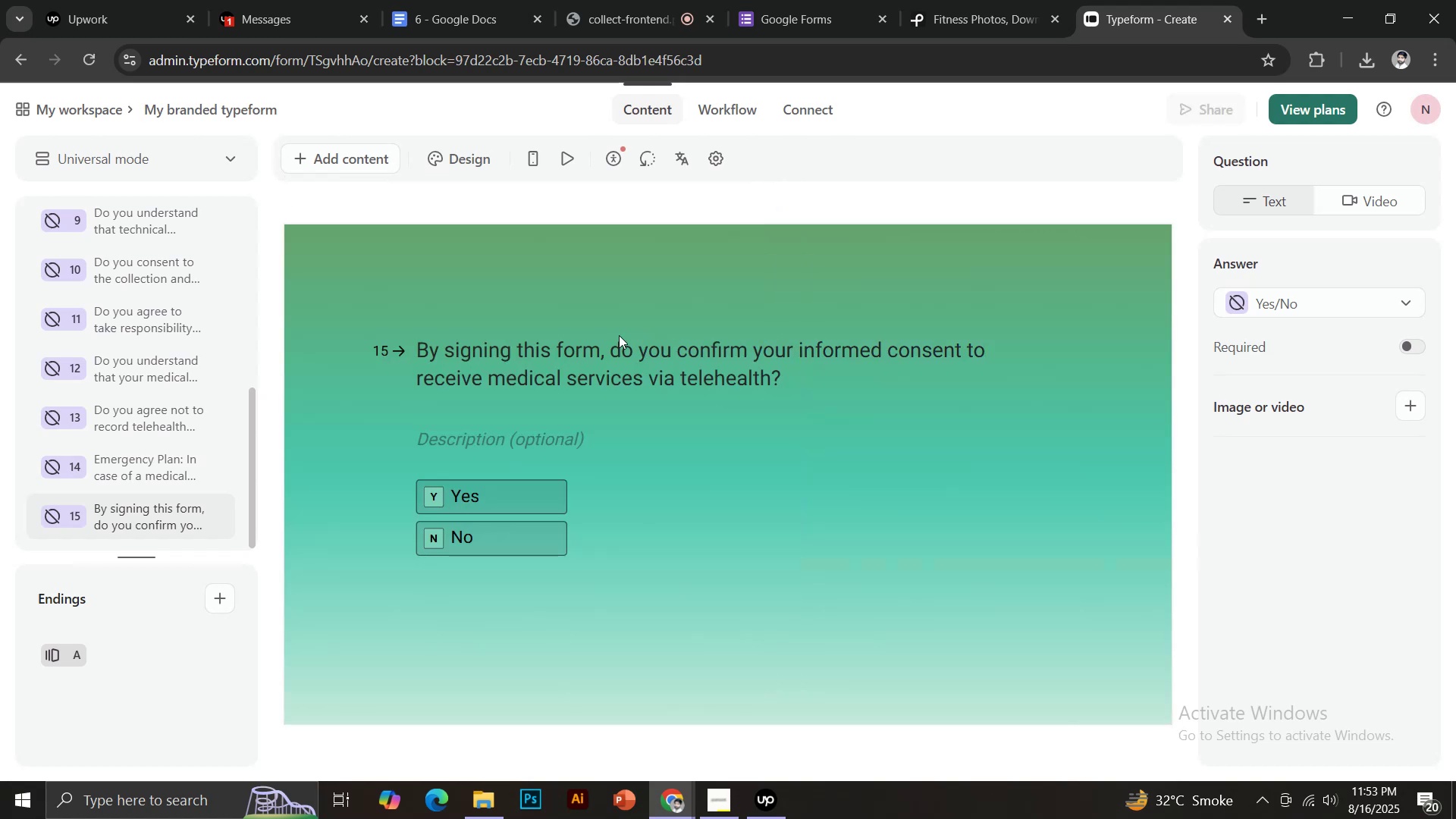 
left_click([548, 350])
 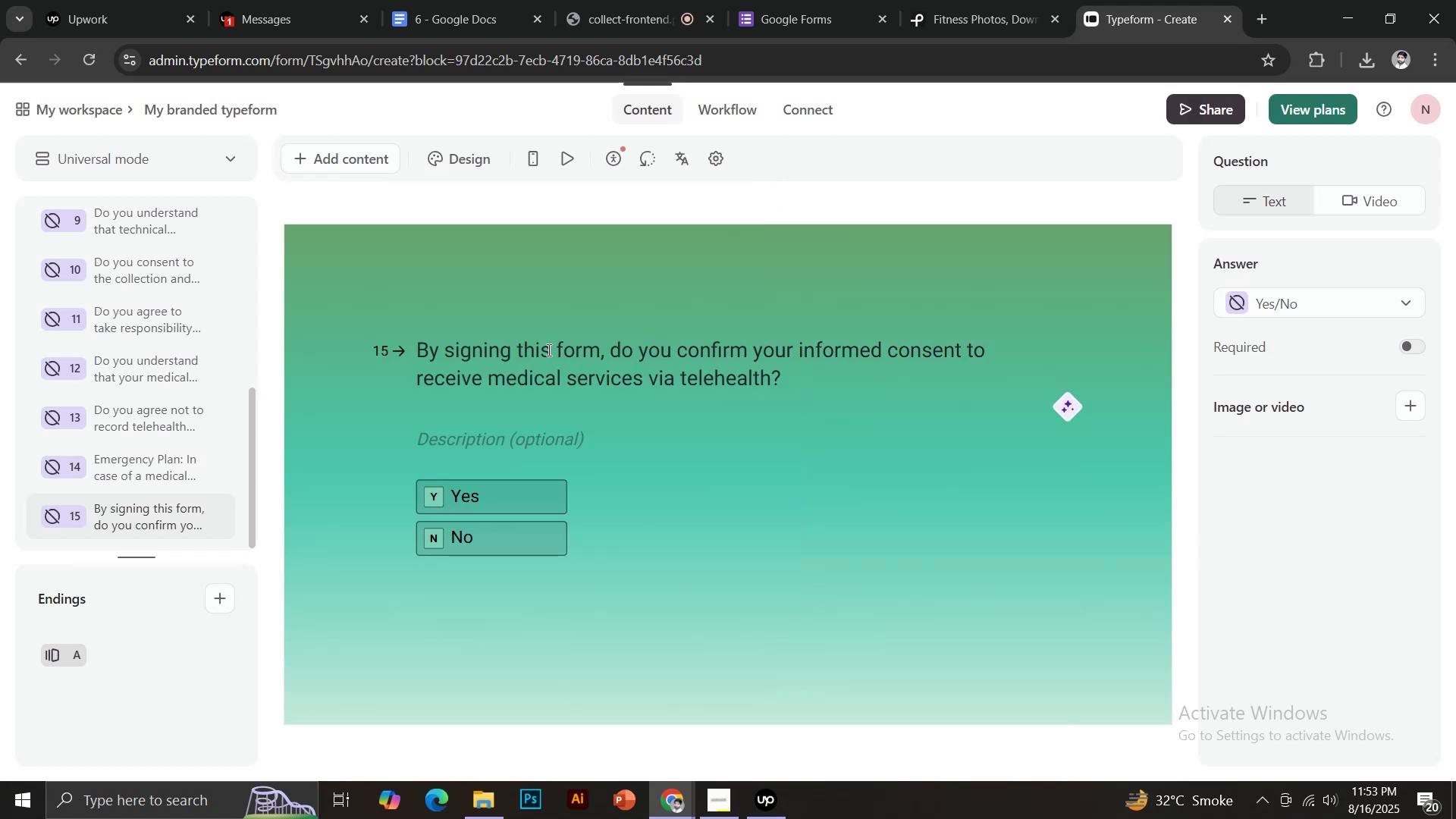 
key(Control+ControlLeft)
 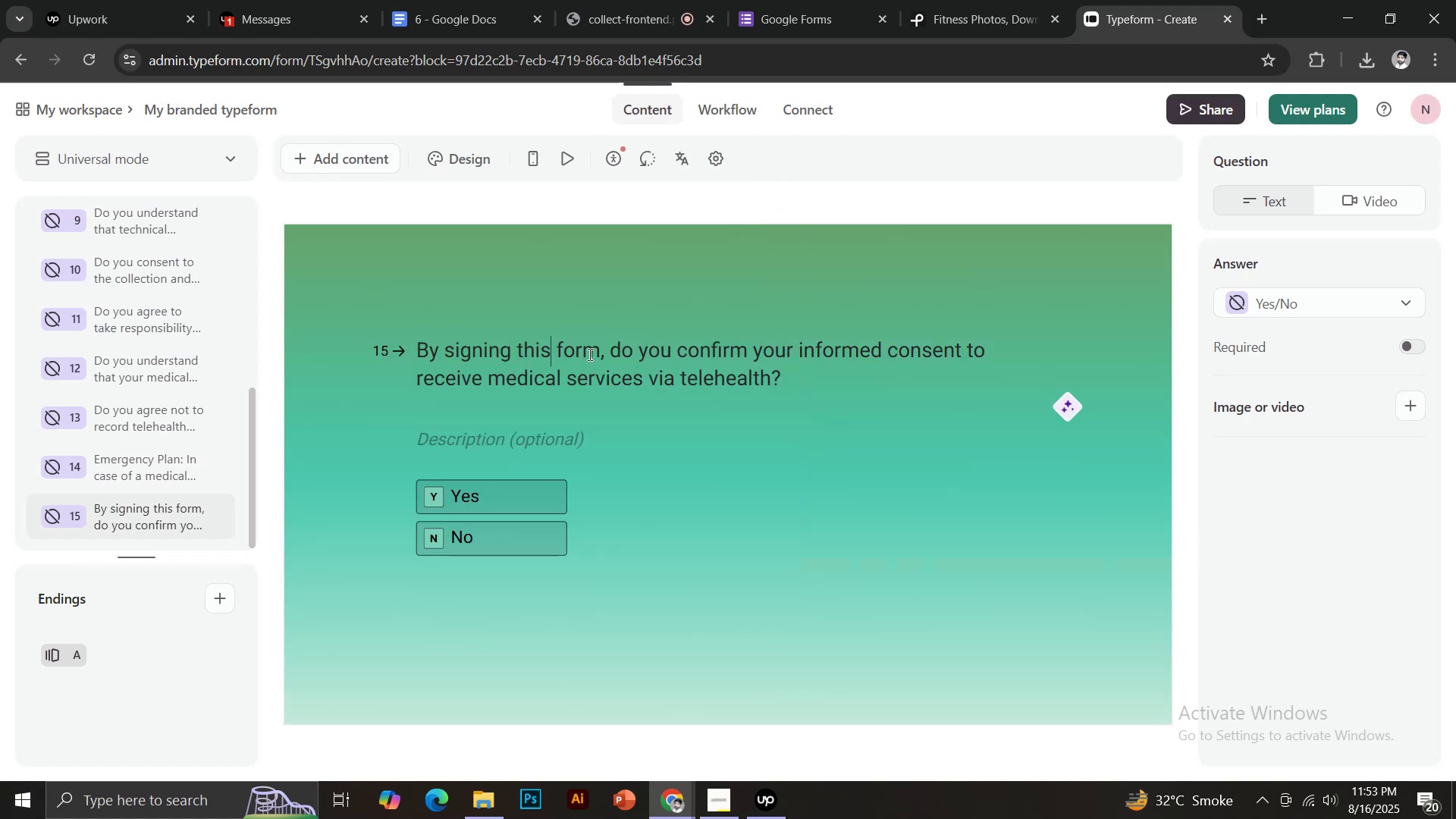 
key(Control+A)
 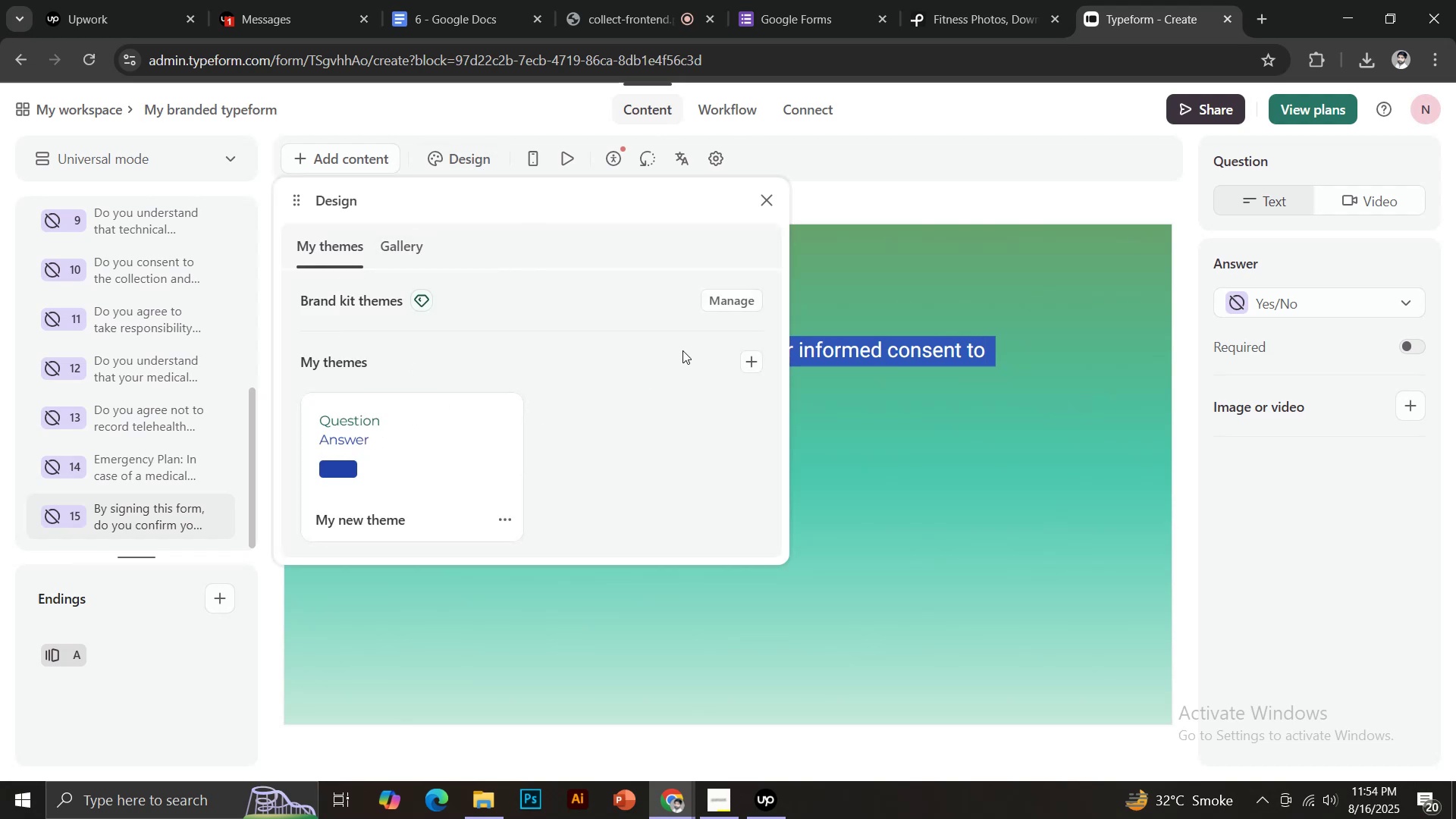 
wait(6.99)
 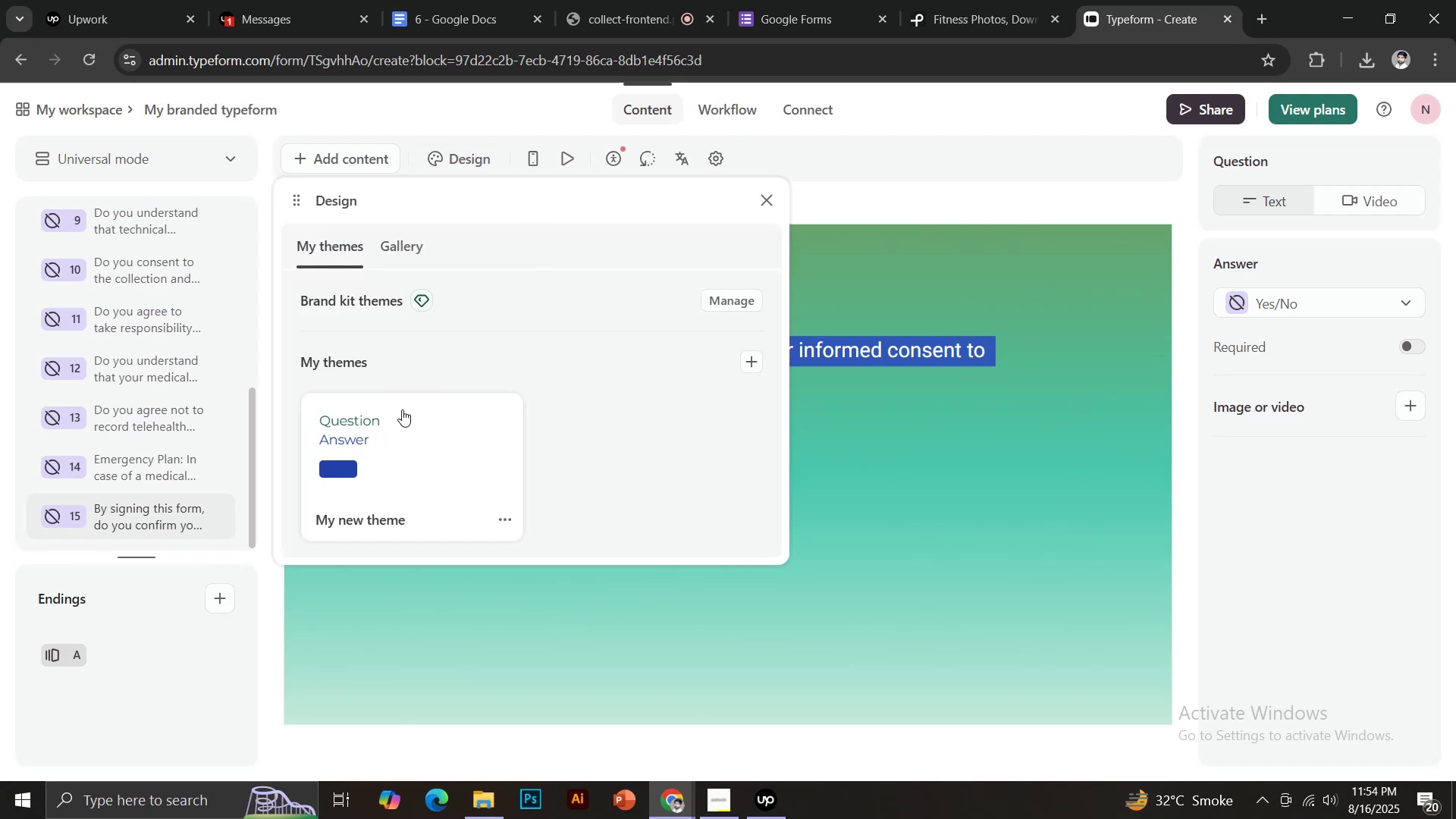 
left_click([930, 369])
 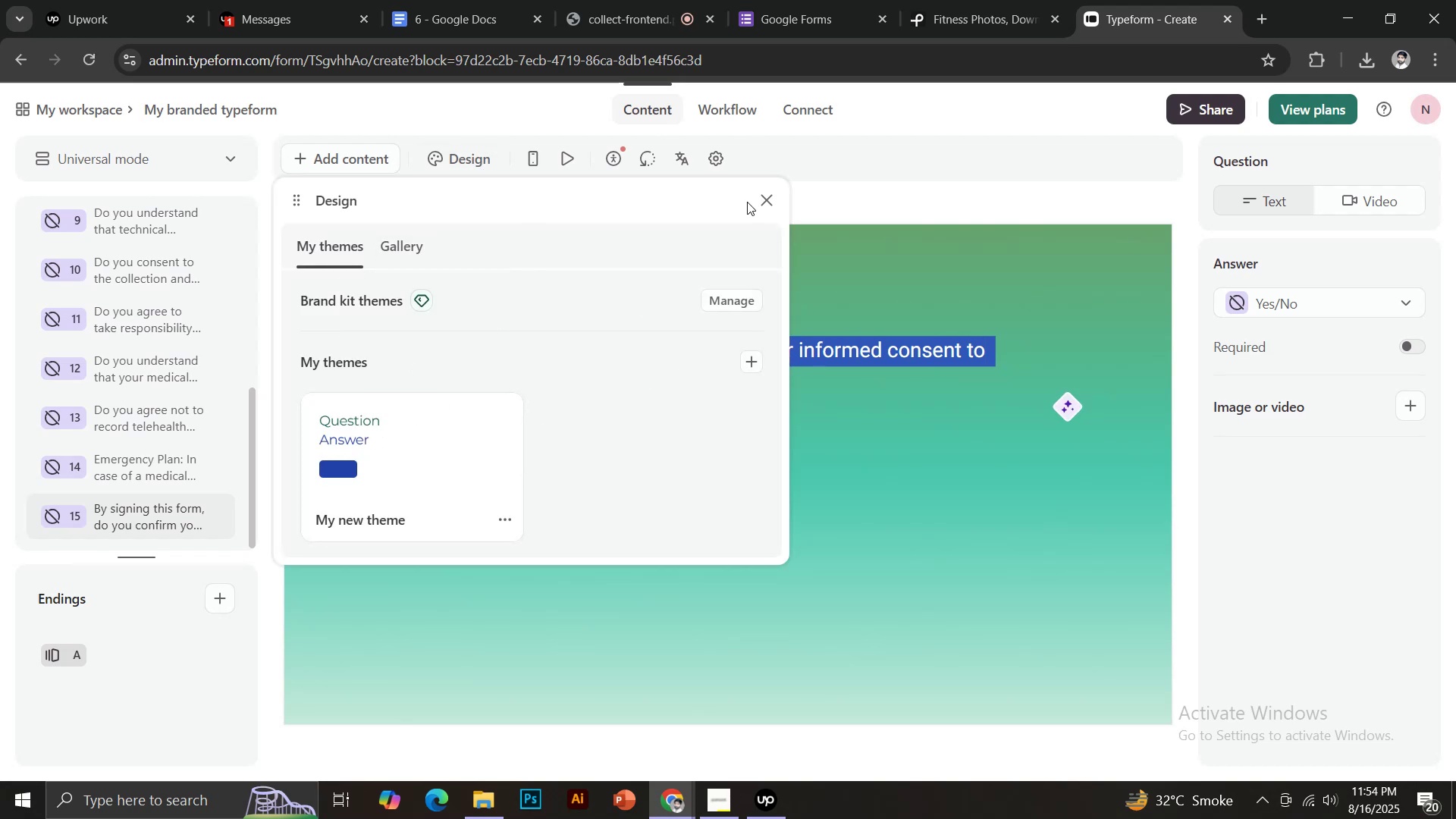 
left_click([767, 199])
 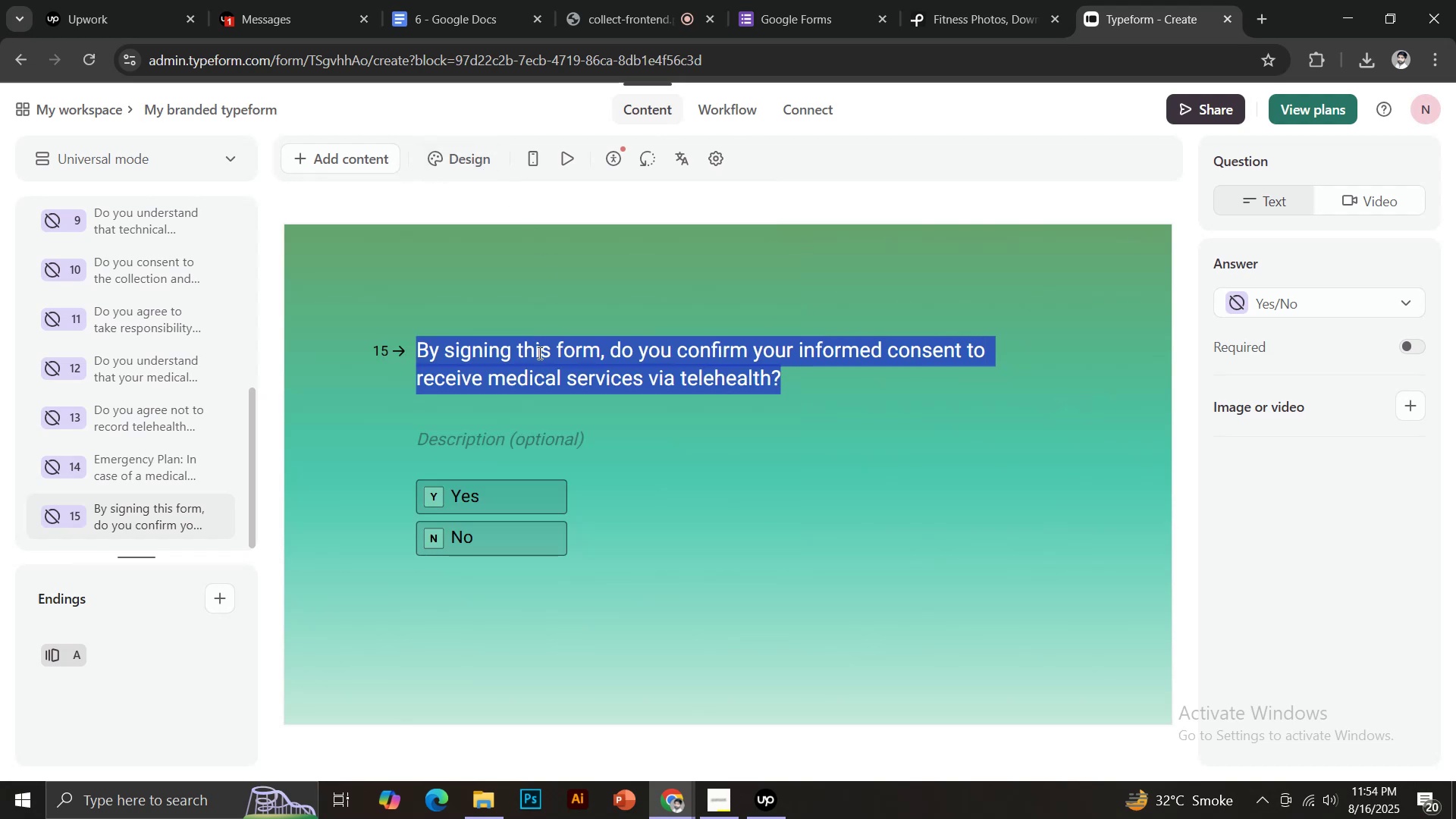 
left_click([657, 501])
 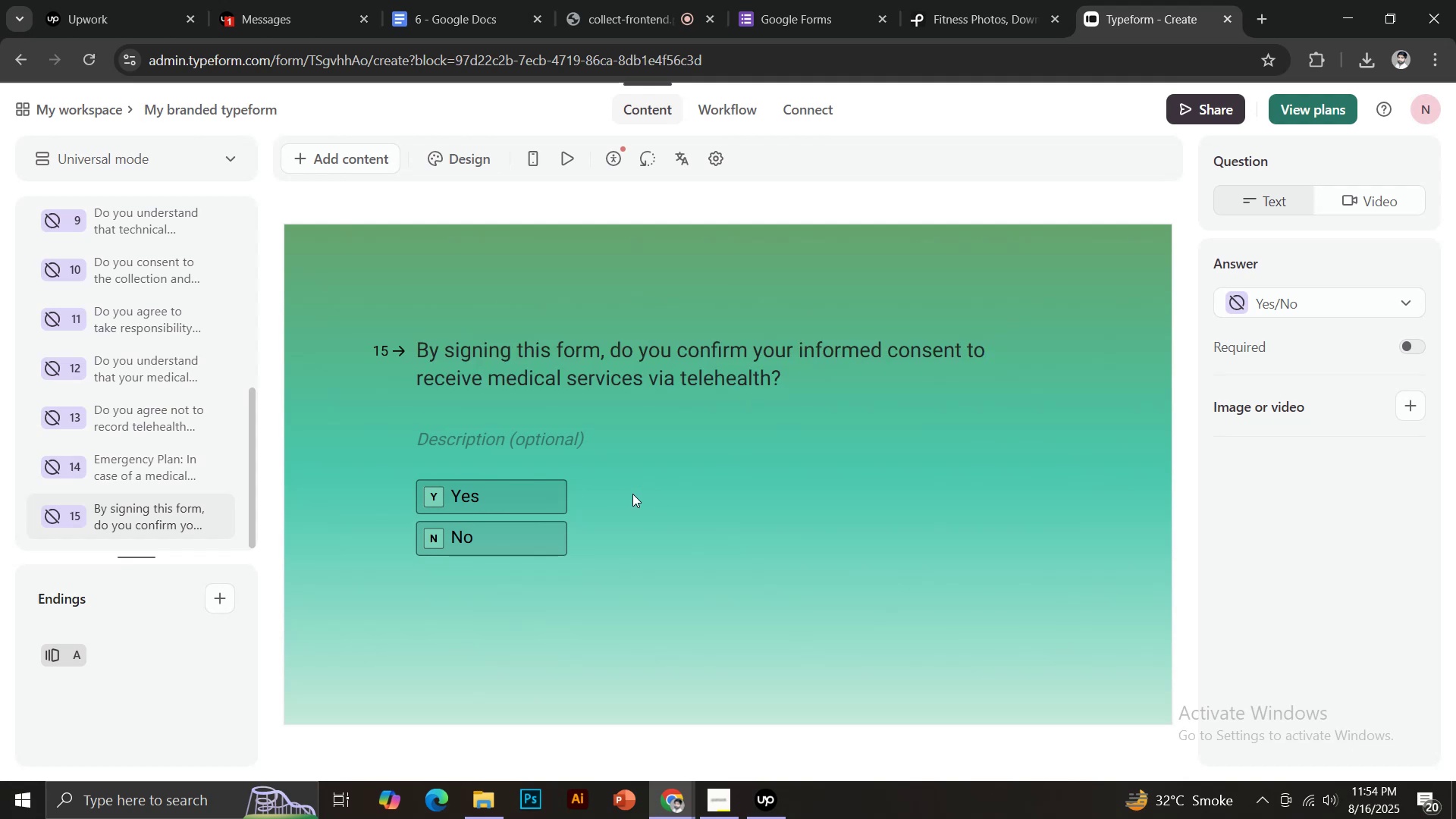 
left_click([632, 494])
 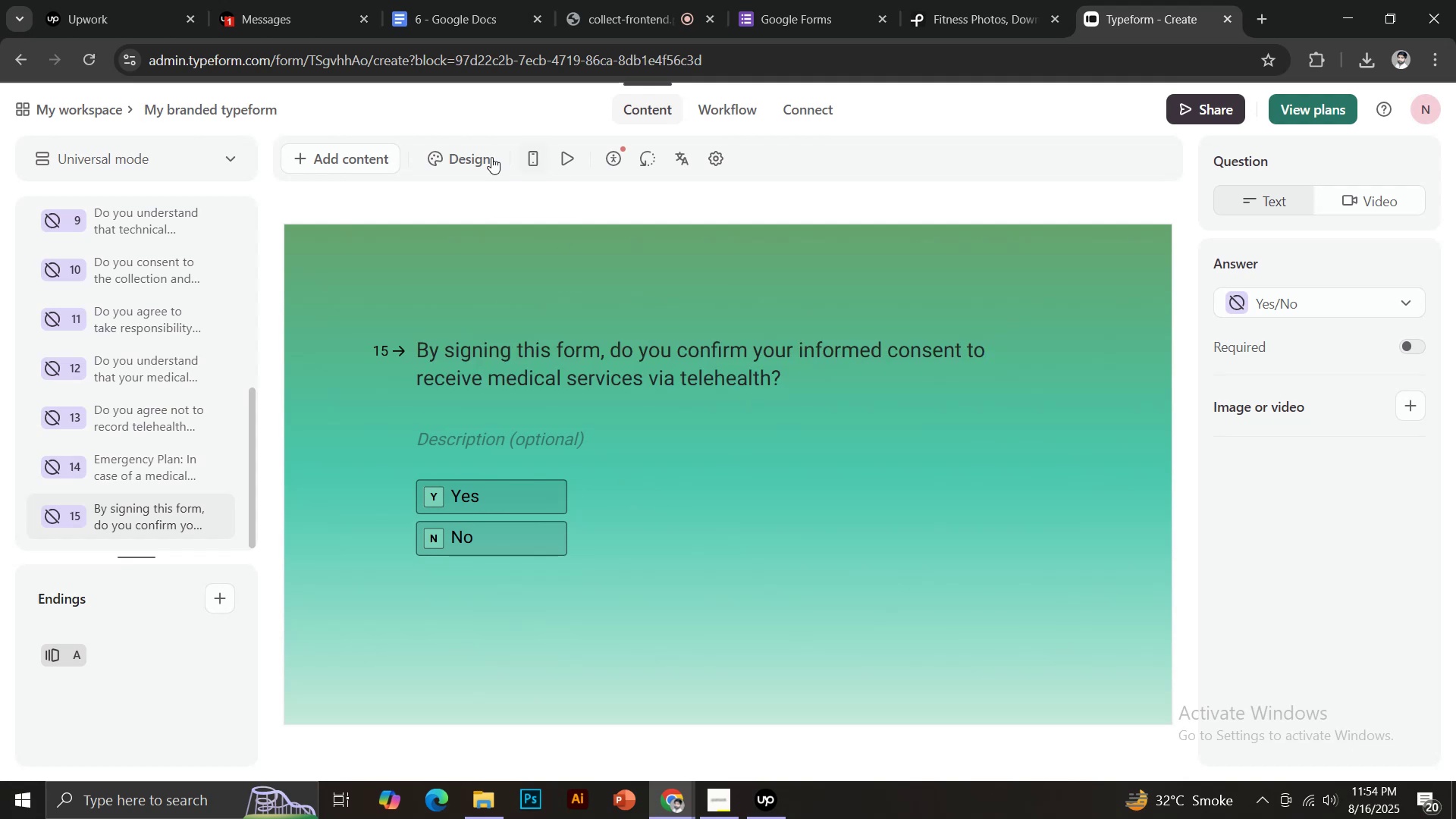 
left_click([464, 156])
 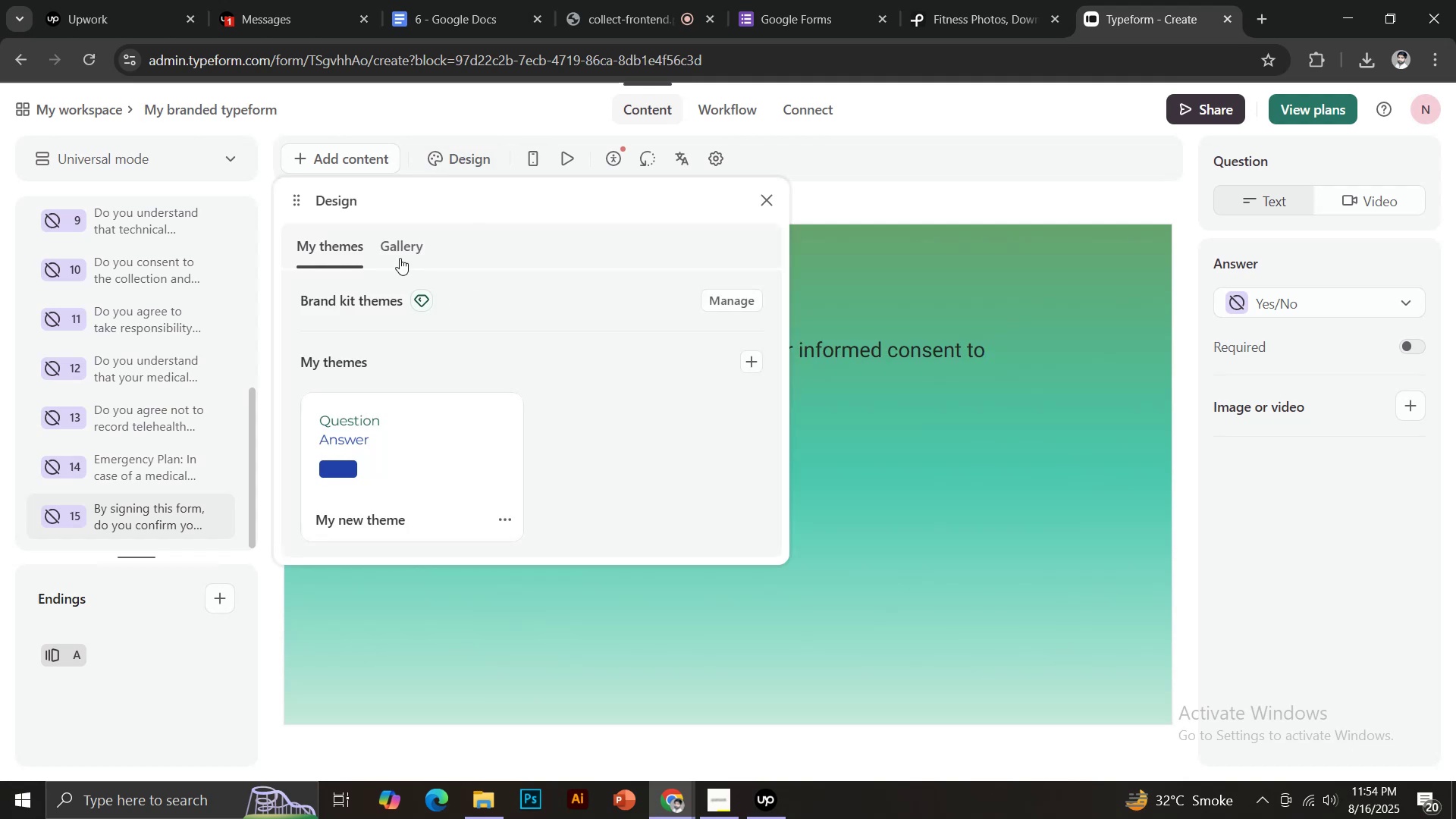 
left_click([391, 249])
 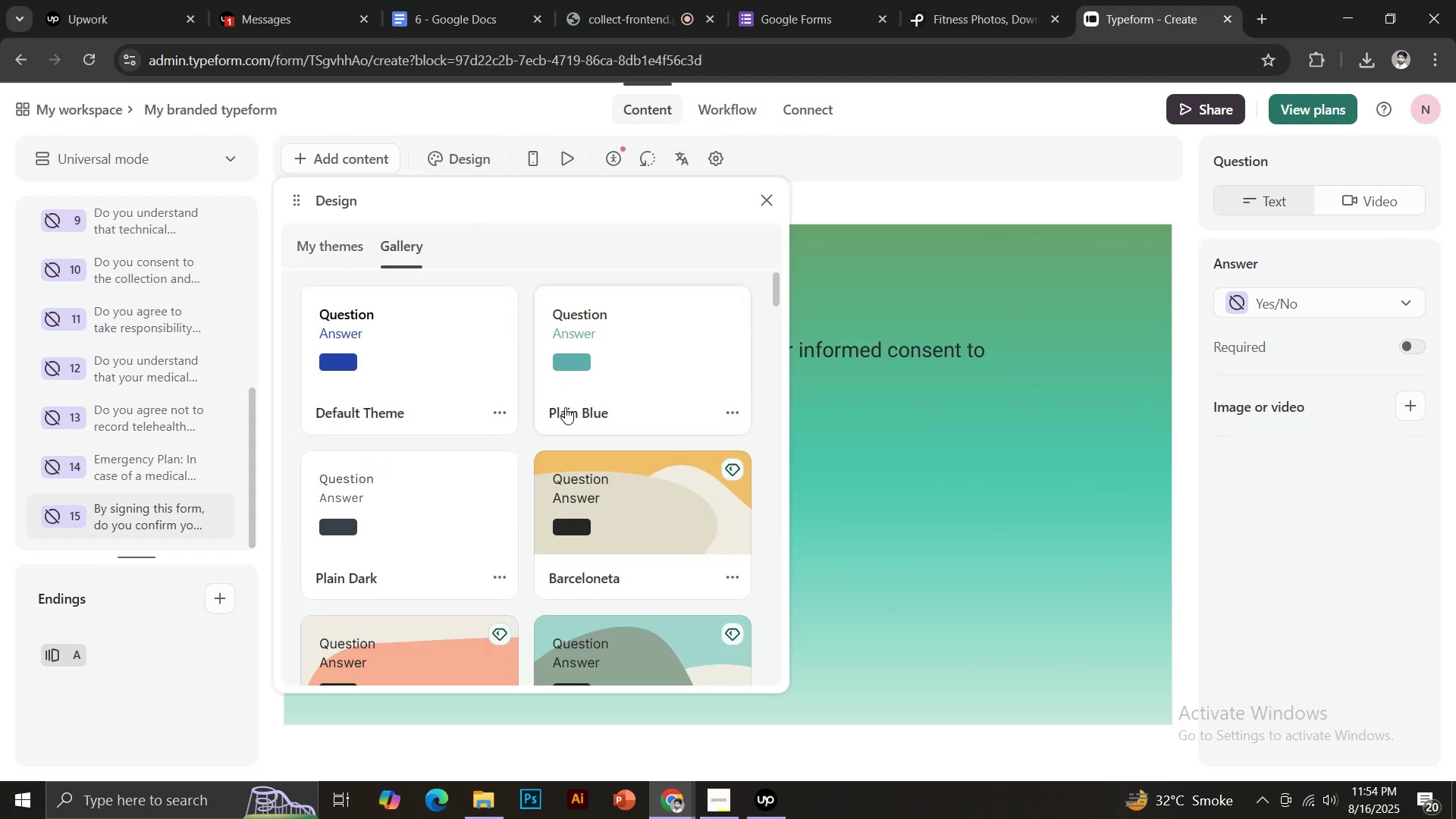 
scroll: coordinate [497, 470], scroll_direction: down, amount: 10.0
 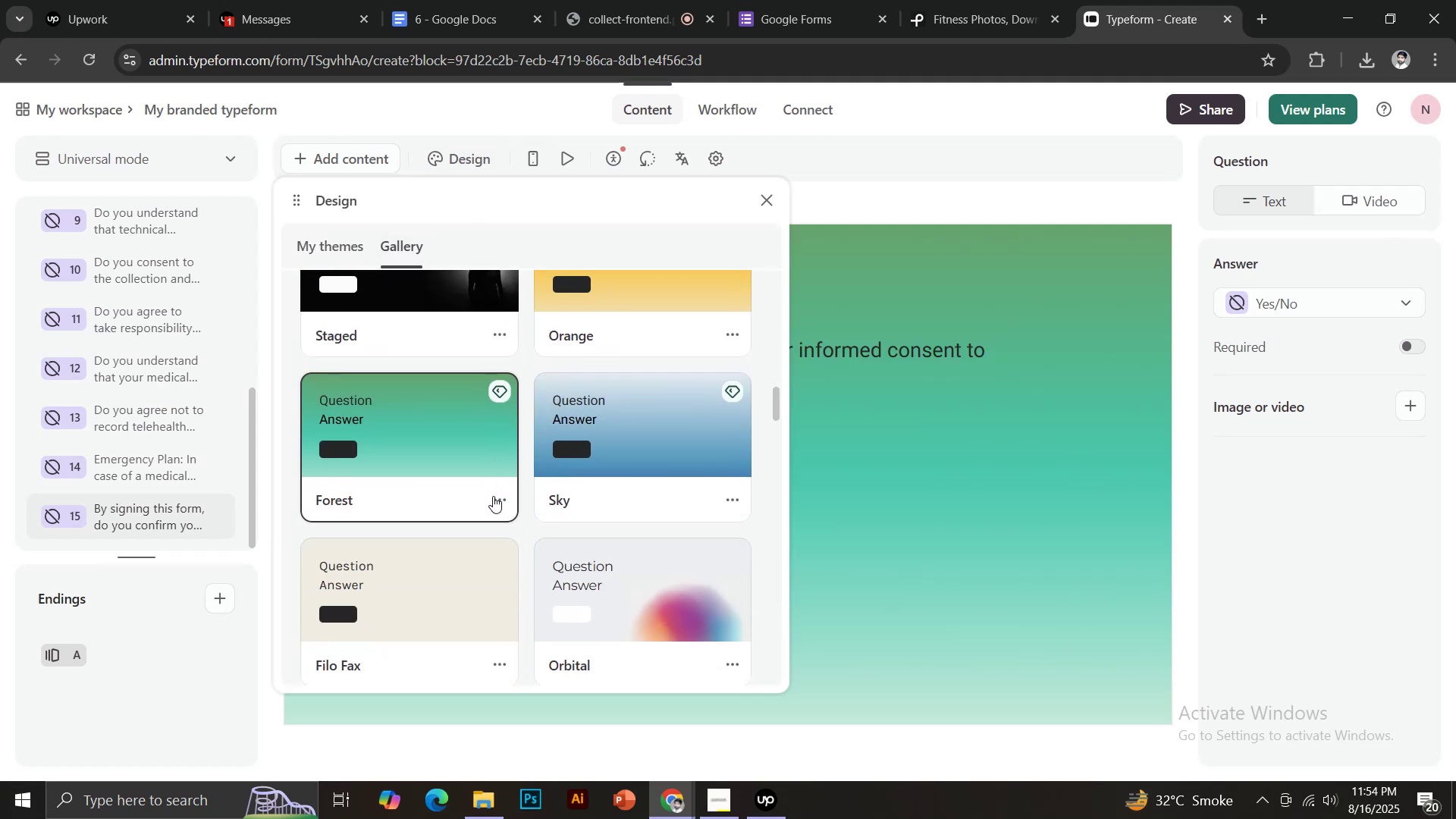 
left_click([492, 502])
 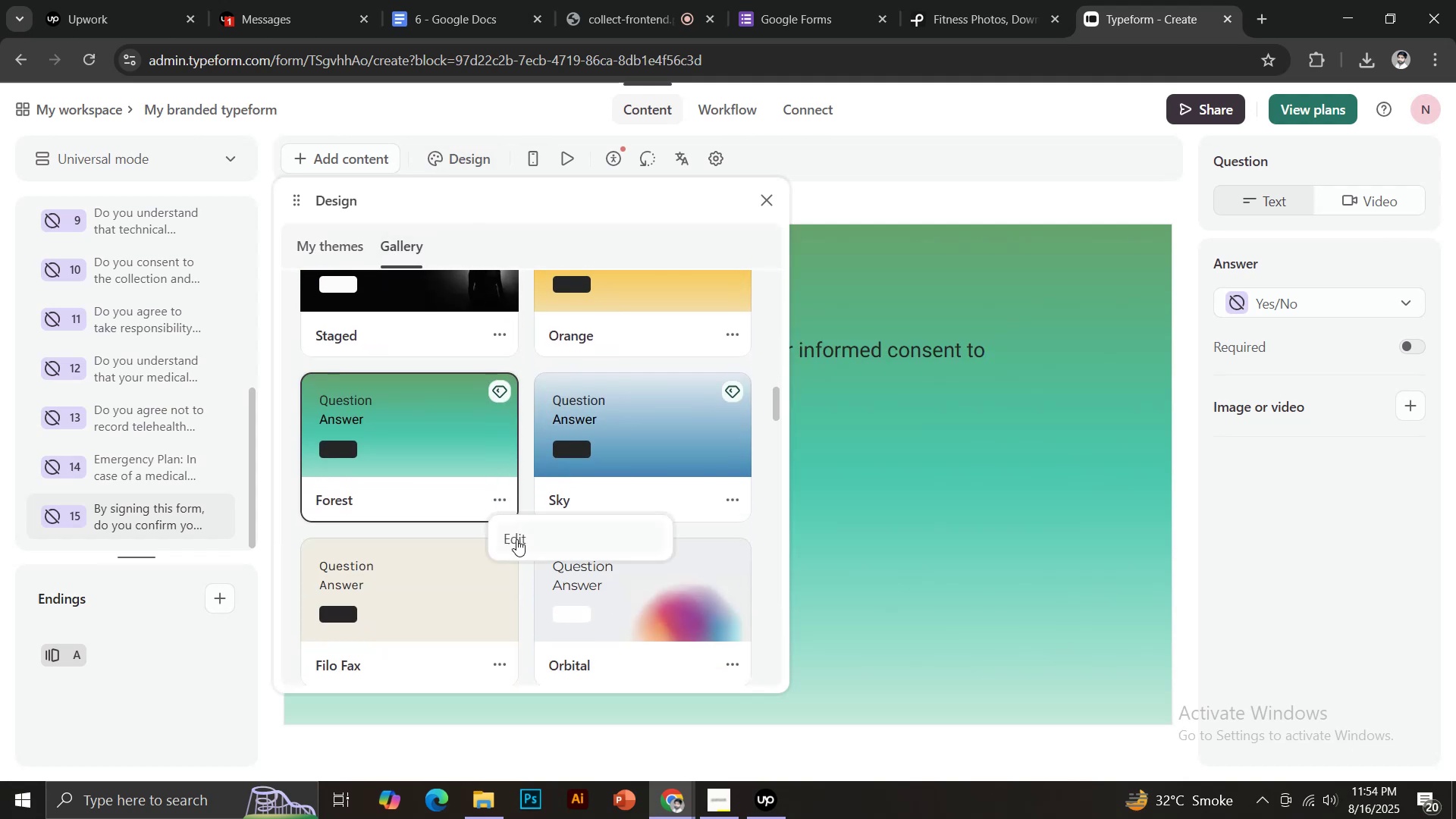 
left_click([517, 543])
 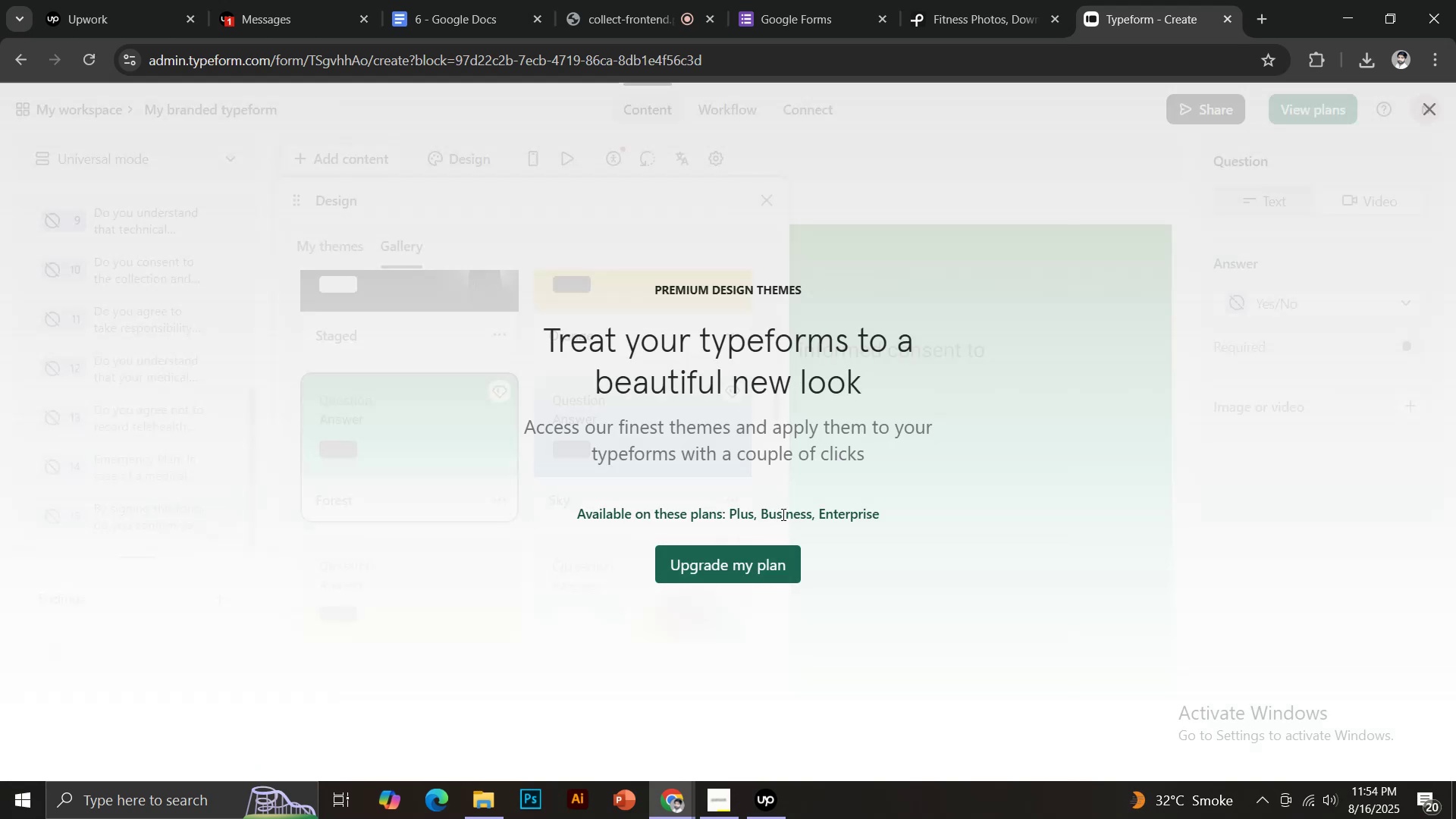 
left_click([1426, 111])
 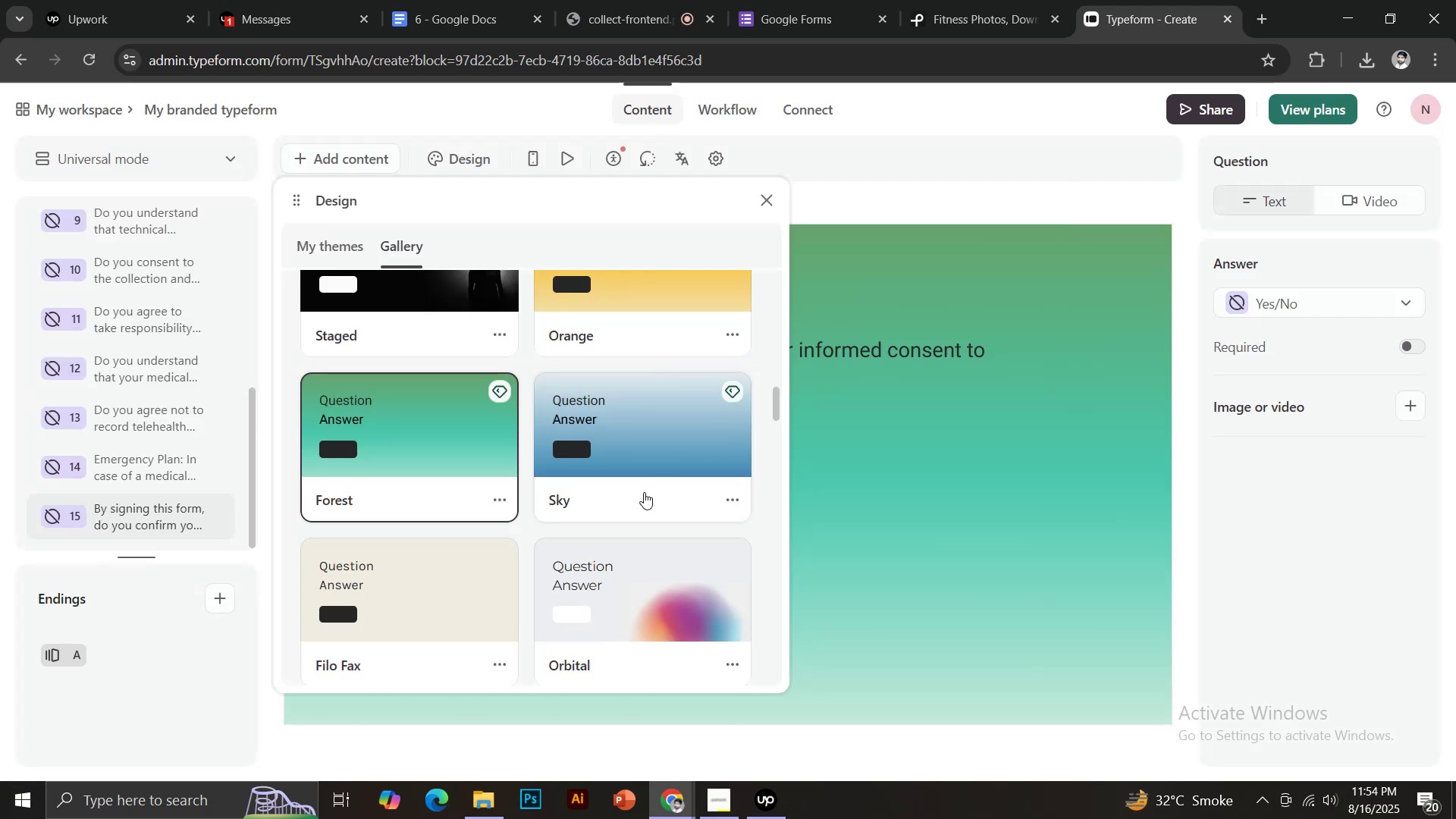 
scroll: coordinate [629, 475], scroll_direction: down, amount: 15.0
 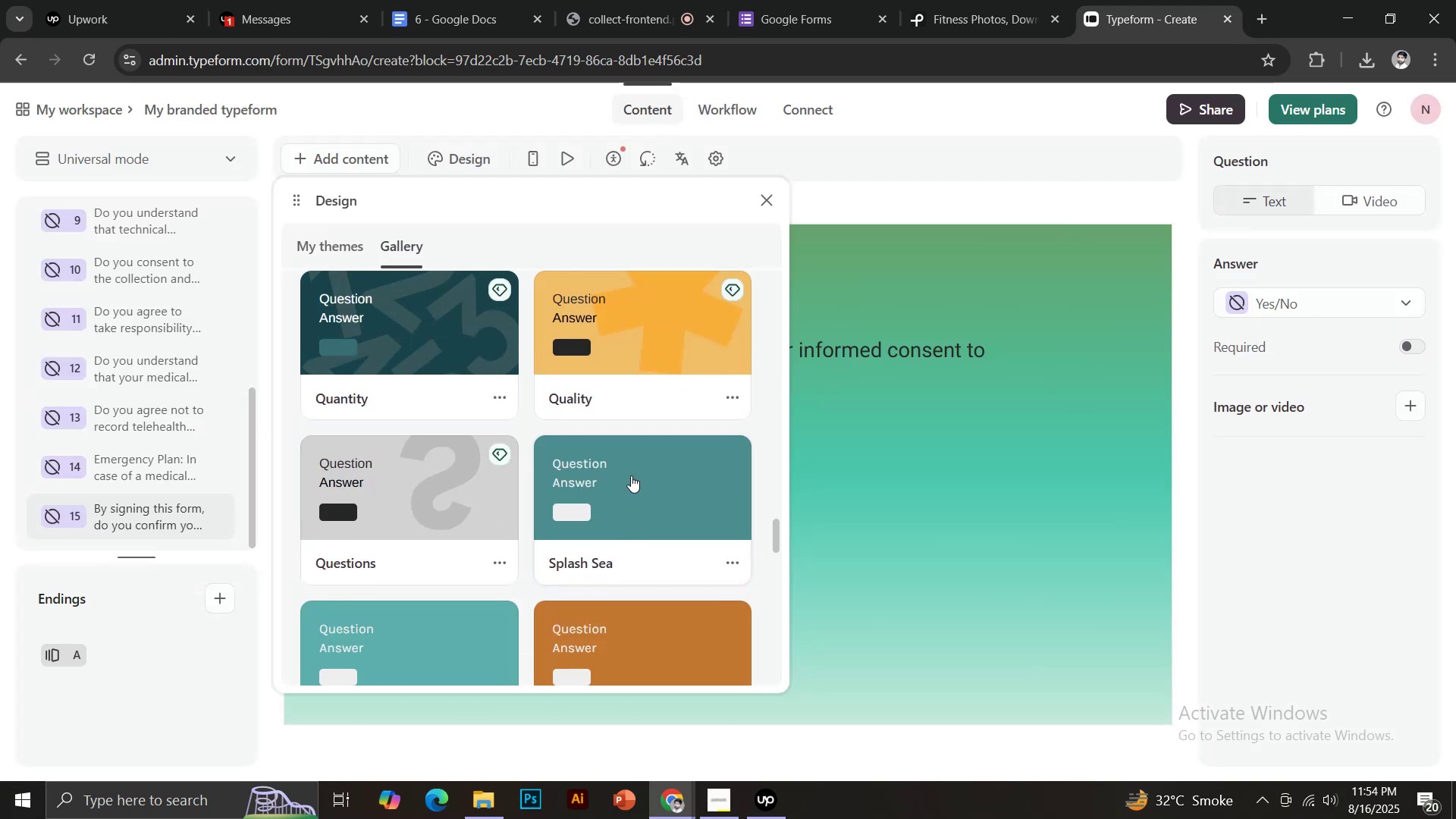 
left_click([631, 475])
 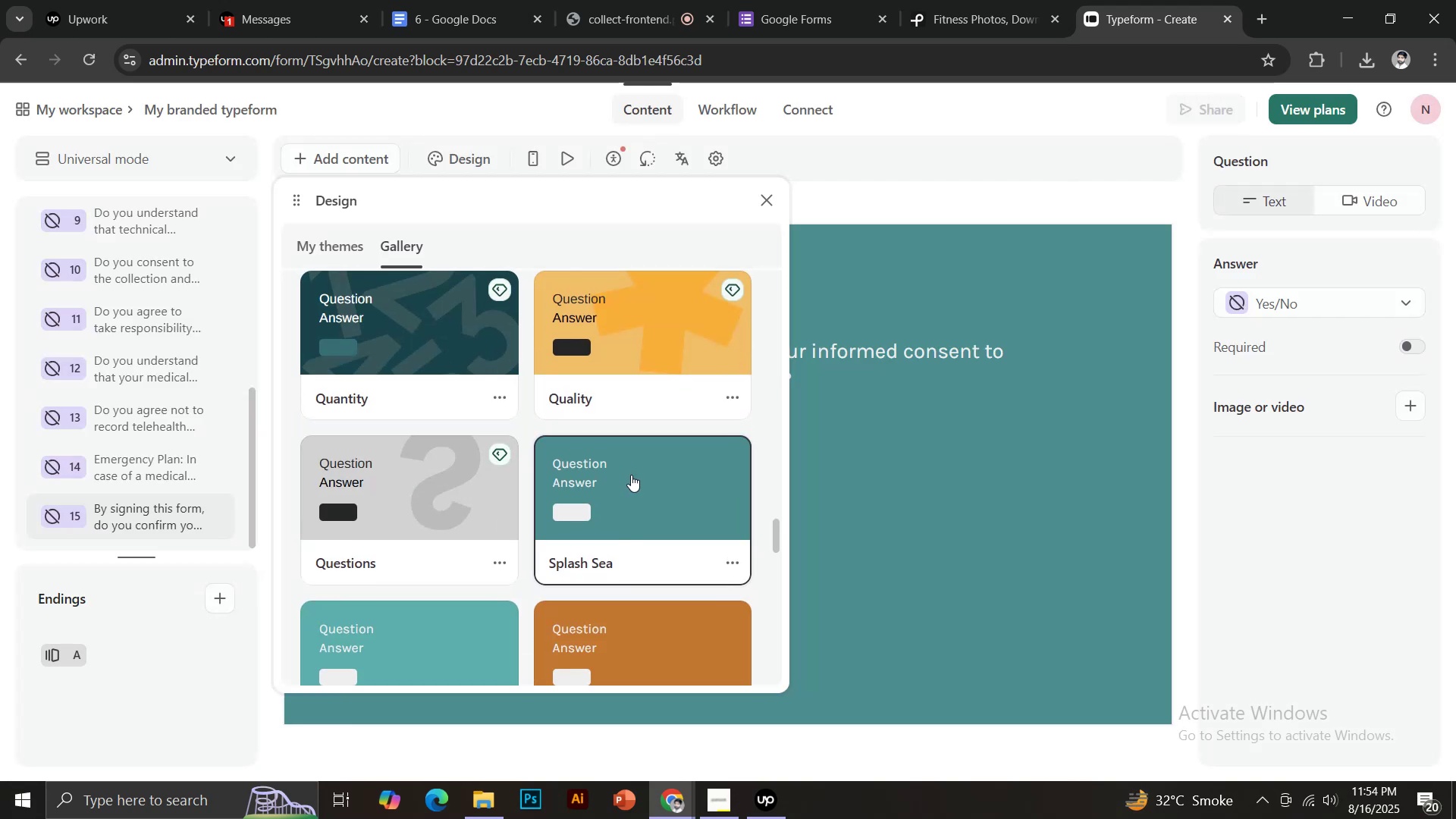 
scroll: coordinate [427, 604], scroll_direction: down, amount: 2.0
 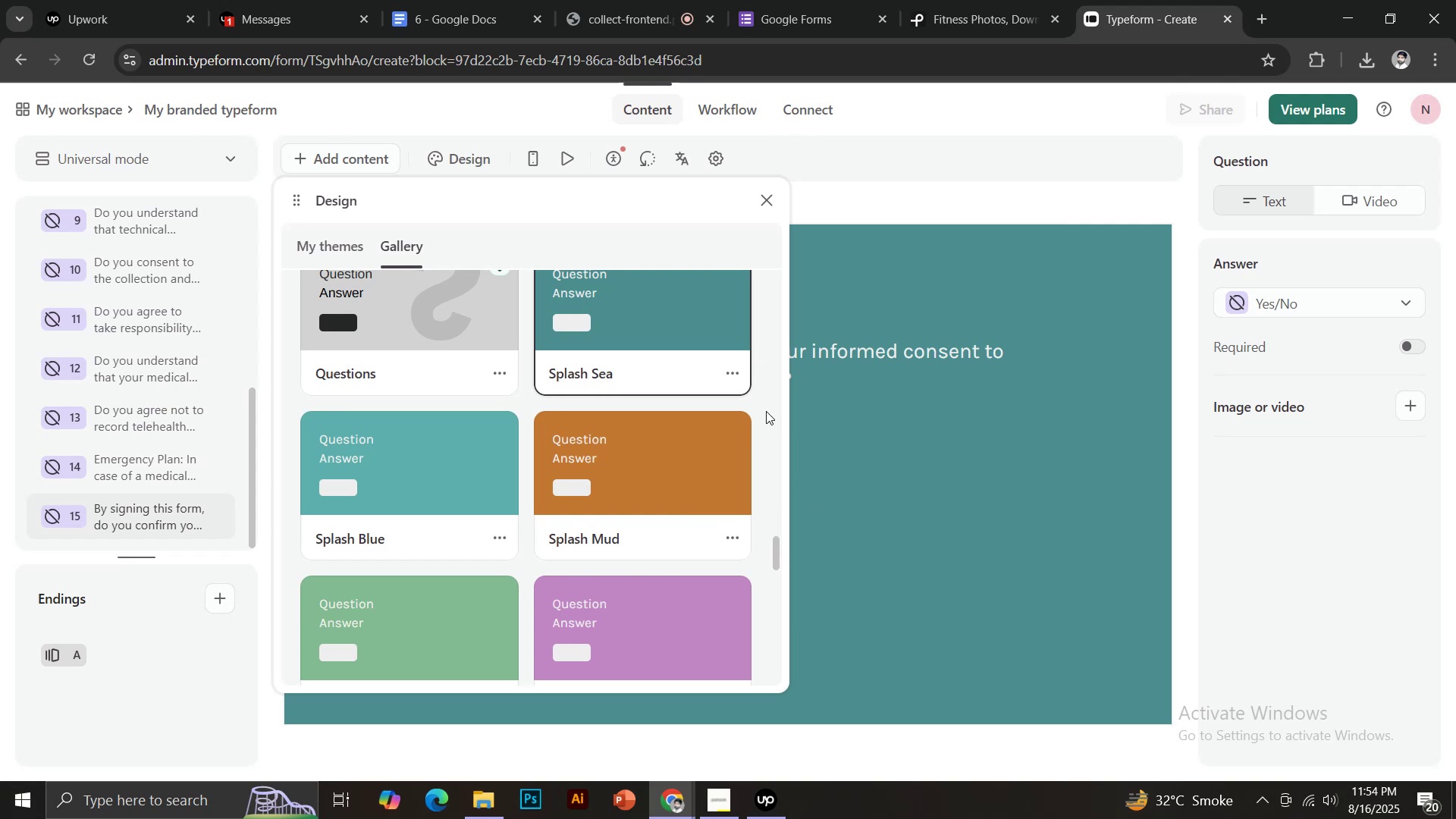 
left_click([833, 360])
 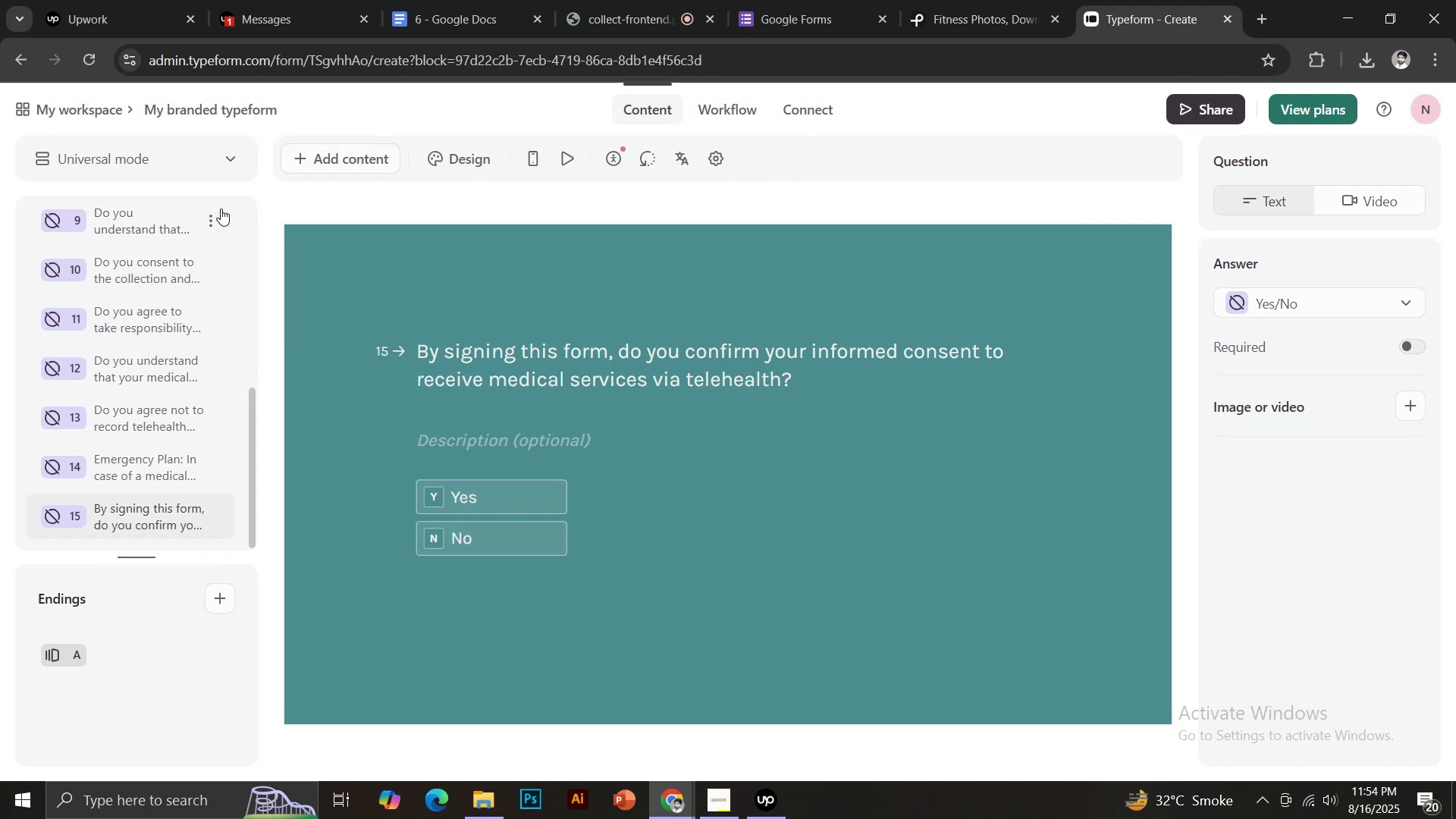 
wait(6.02)
 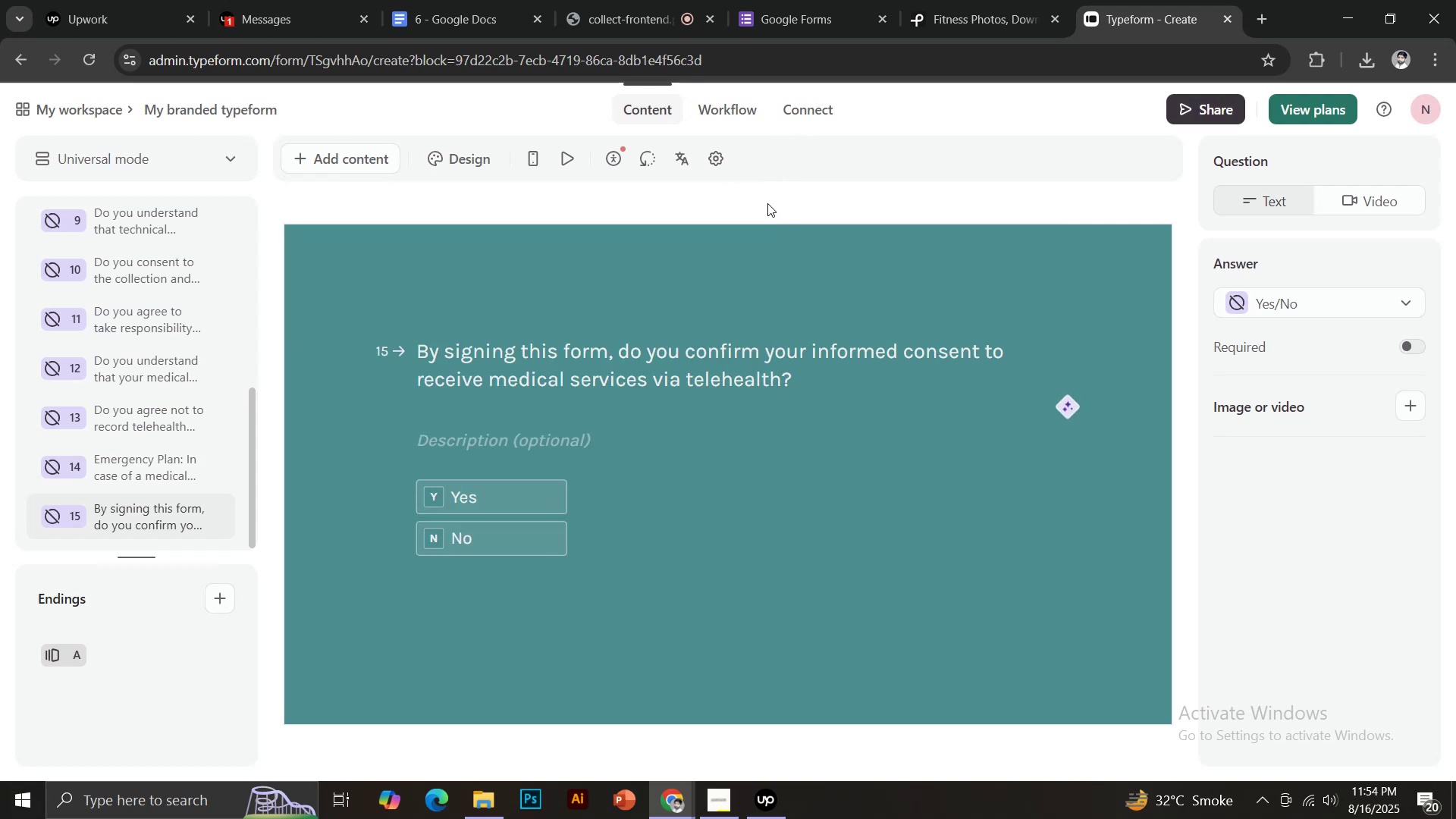 
left_click([192, 108])
 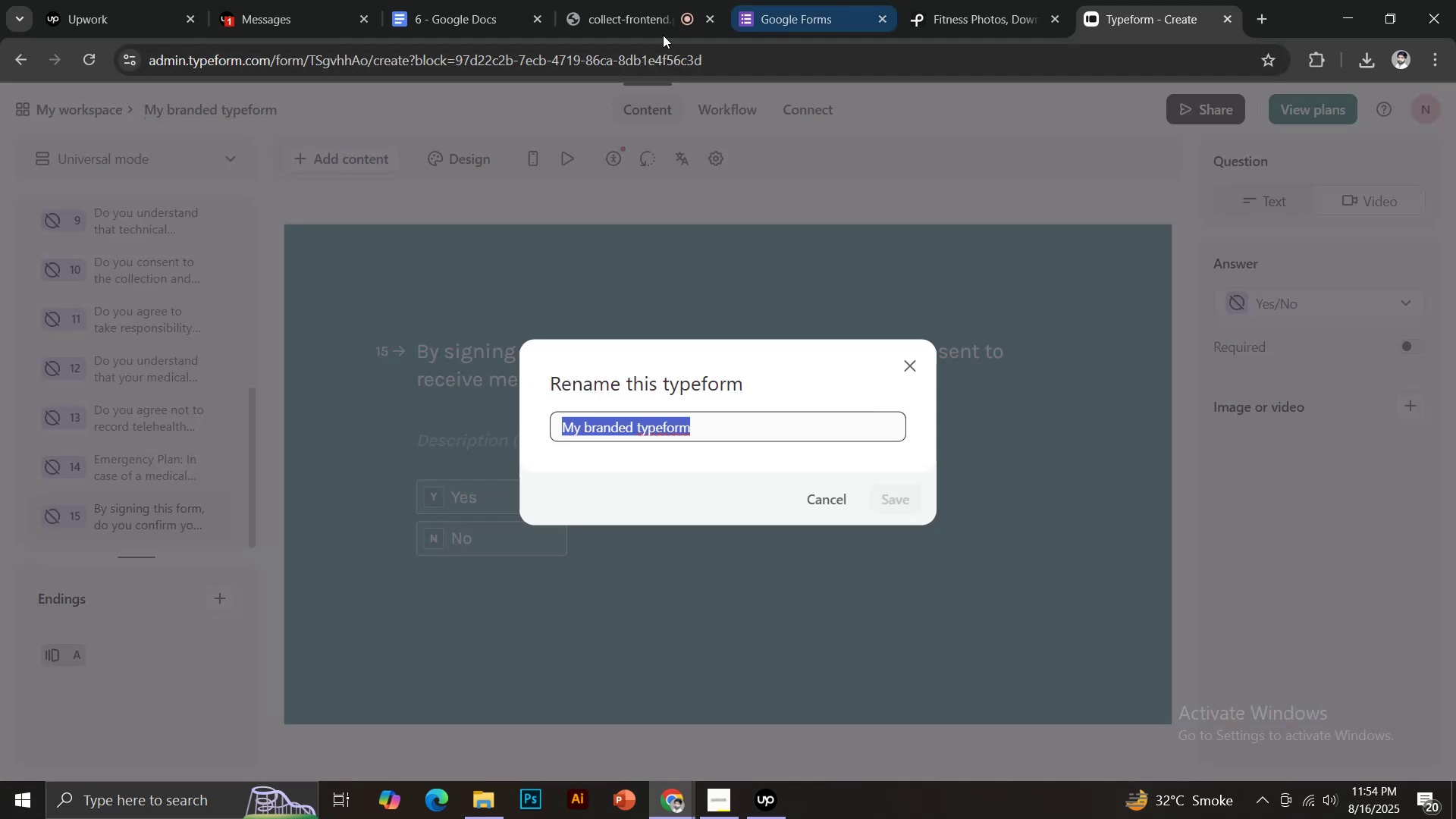 
left_click([435, 0])
 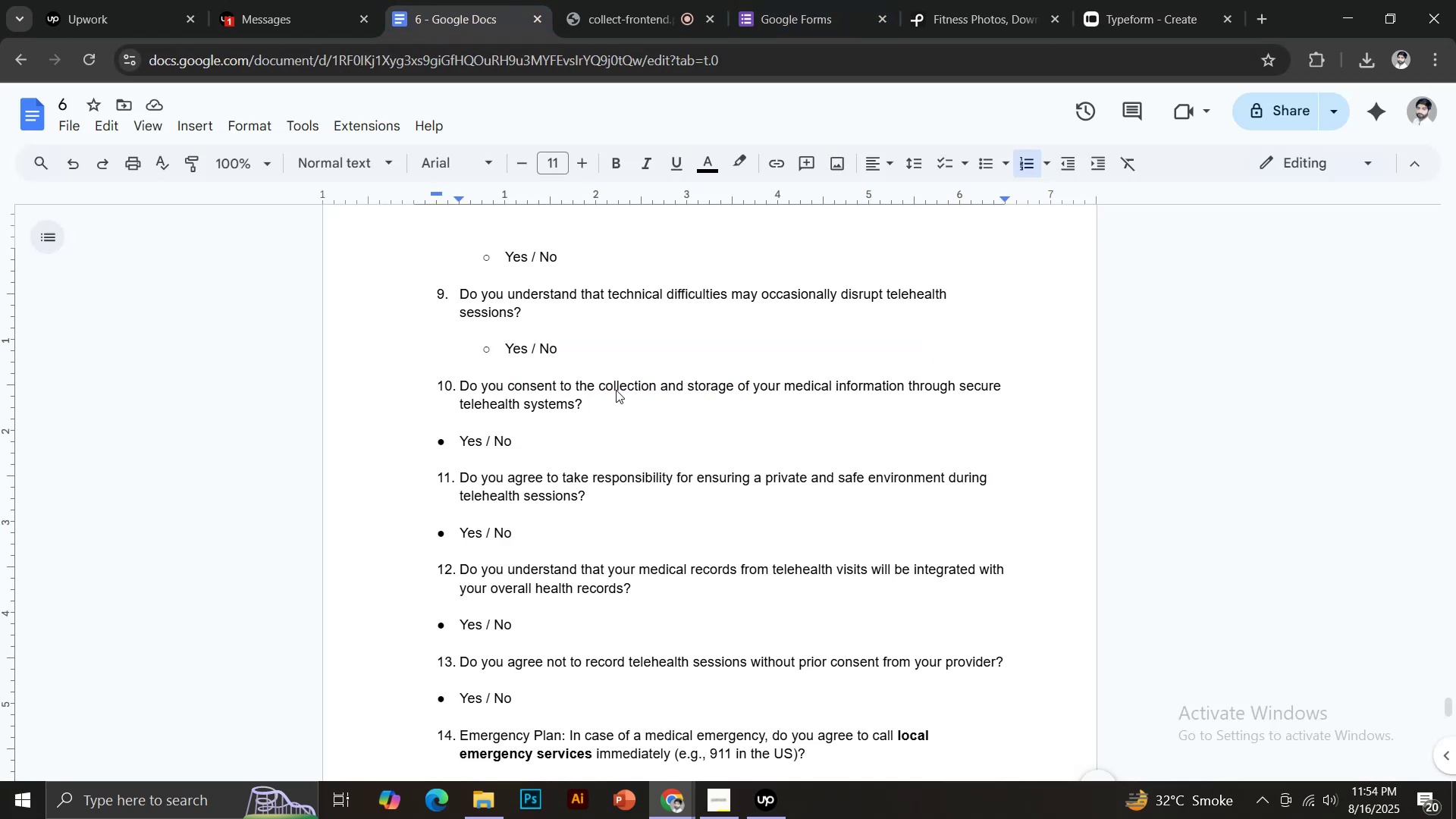 
scroll: coordinate [611, 428], scroll_direction: up, amount: 11.0
 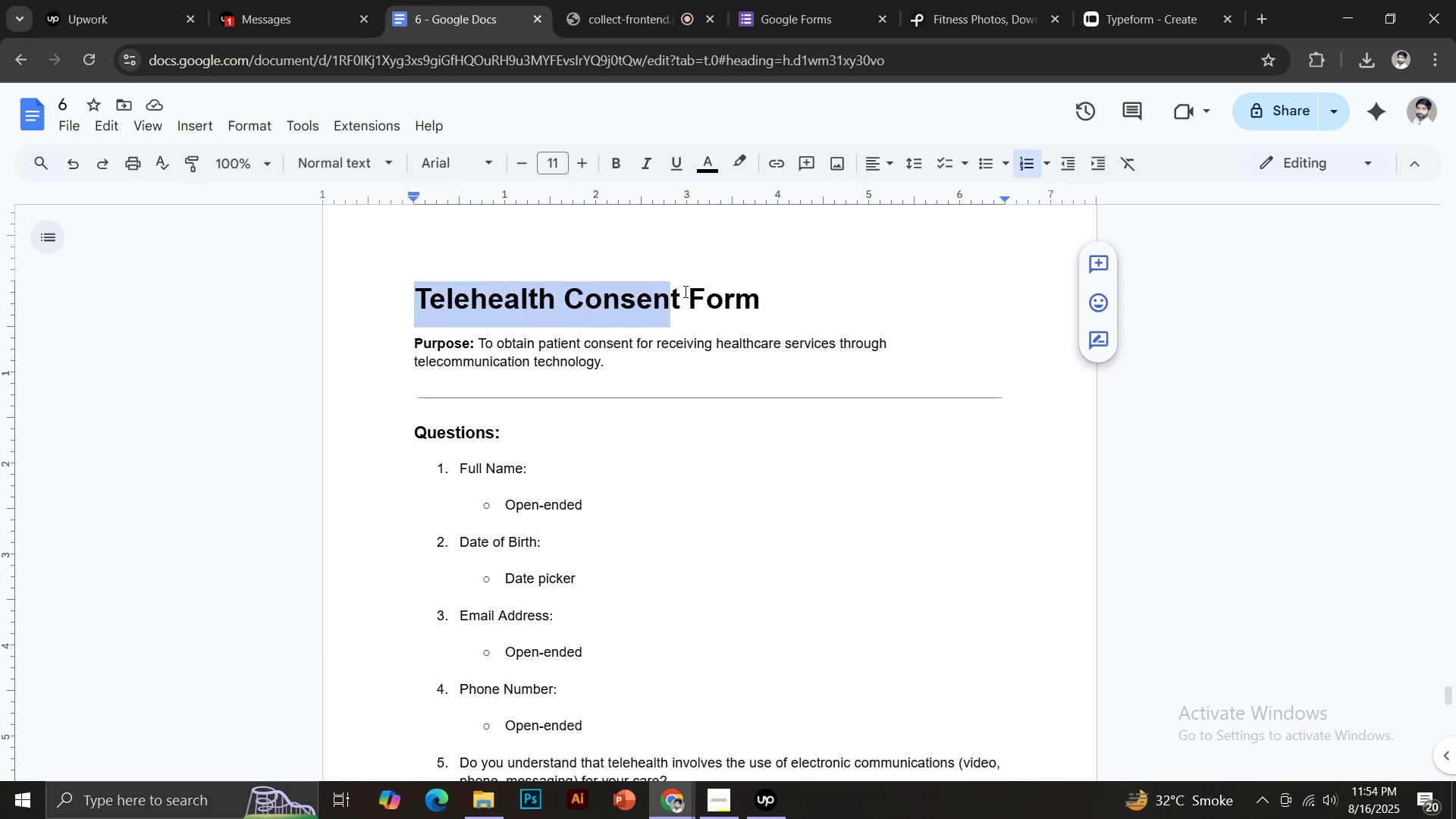 
hold_key(key=ControlLeft, duration=0.68)
 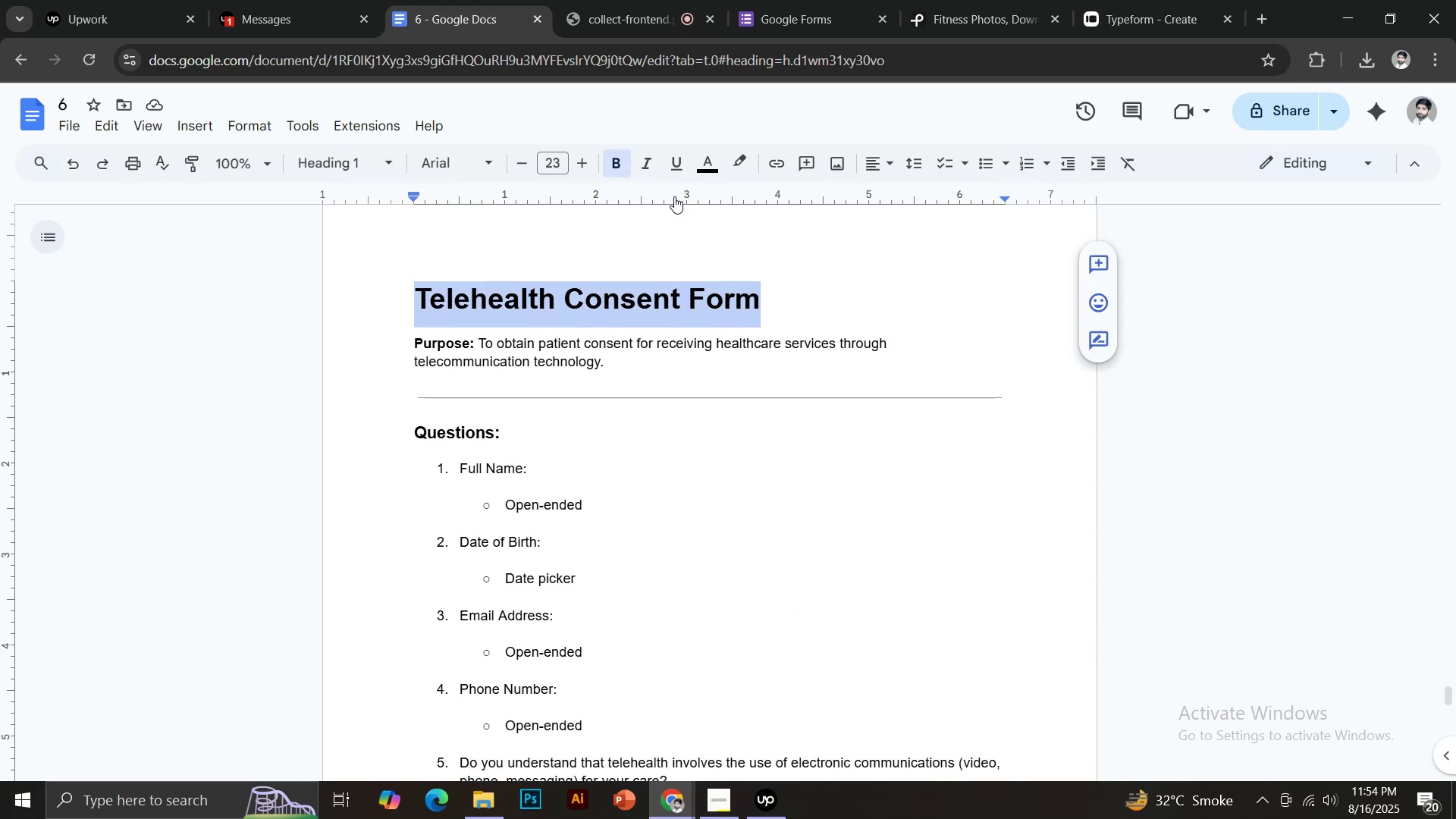 
hold_key(key=C, duration=0.37)
 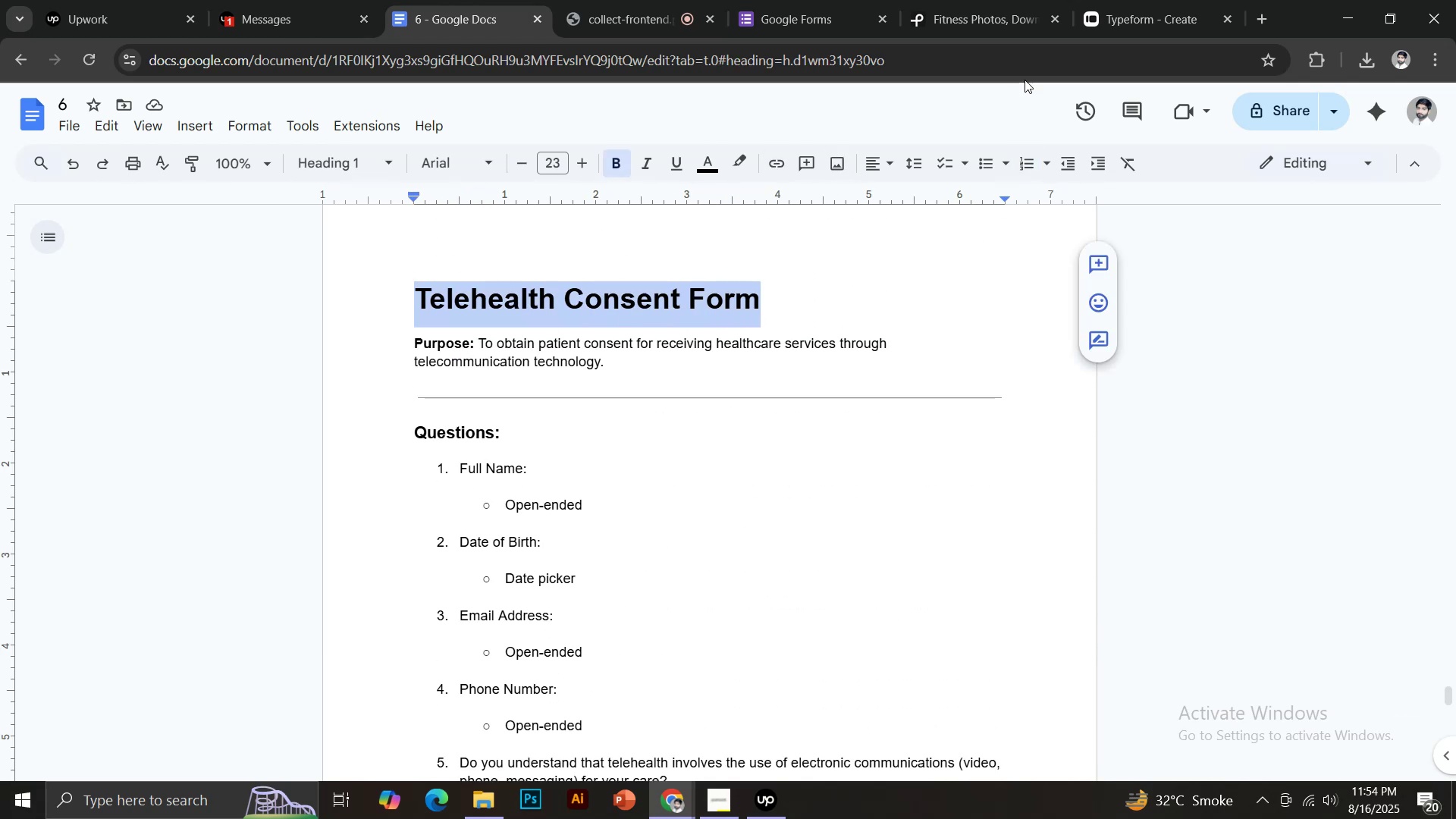 
left_click([1109, 14])
 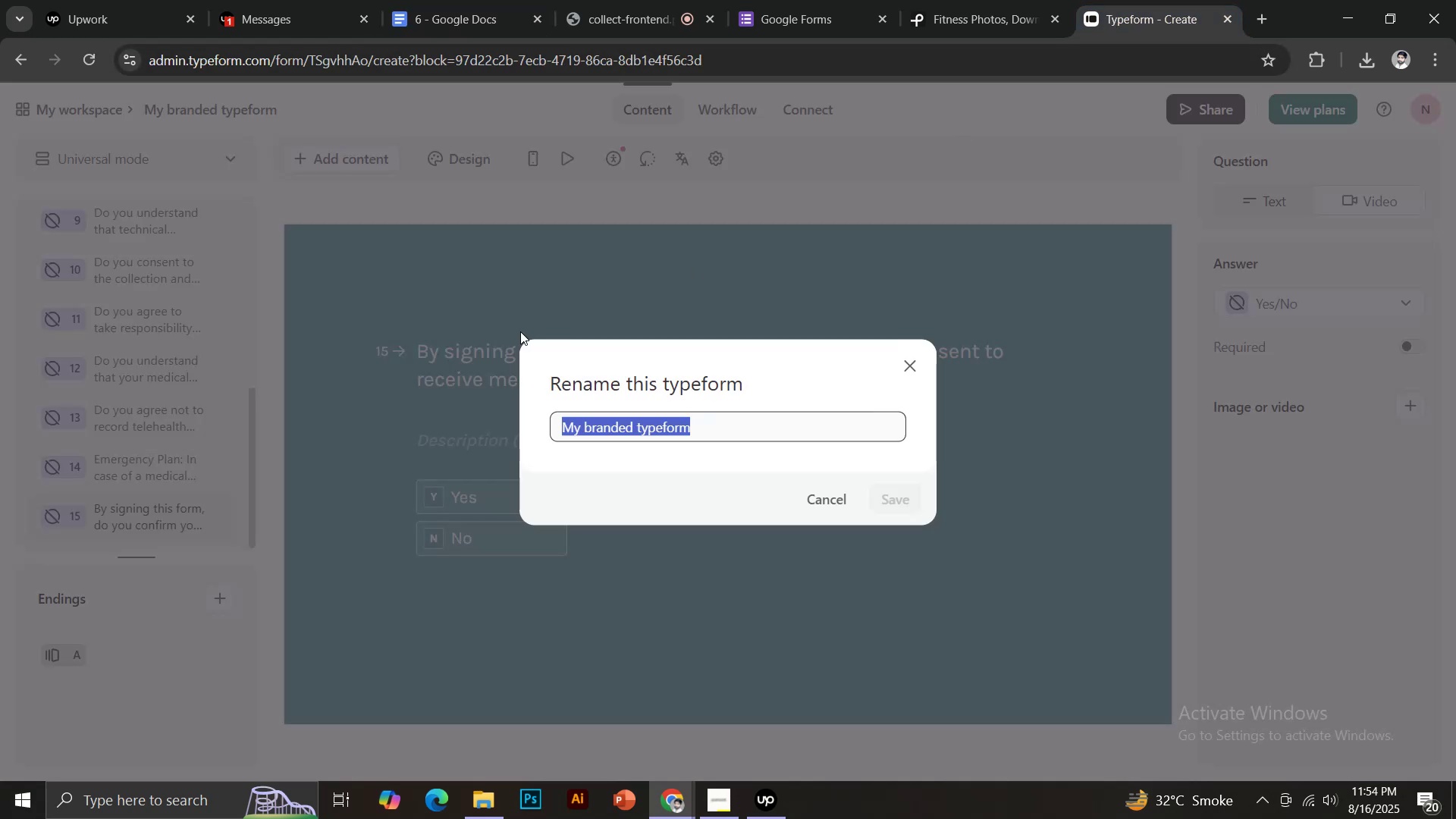 
key(Control+ControlLeft)
 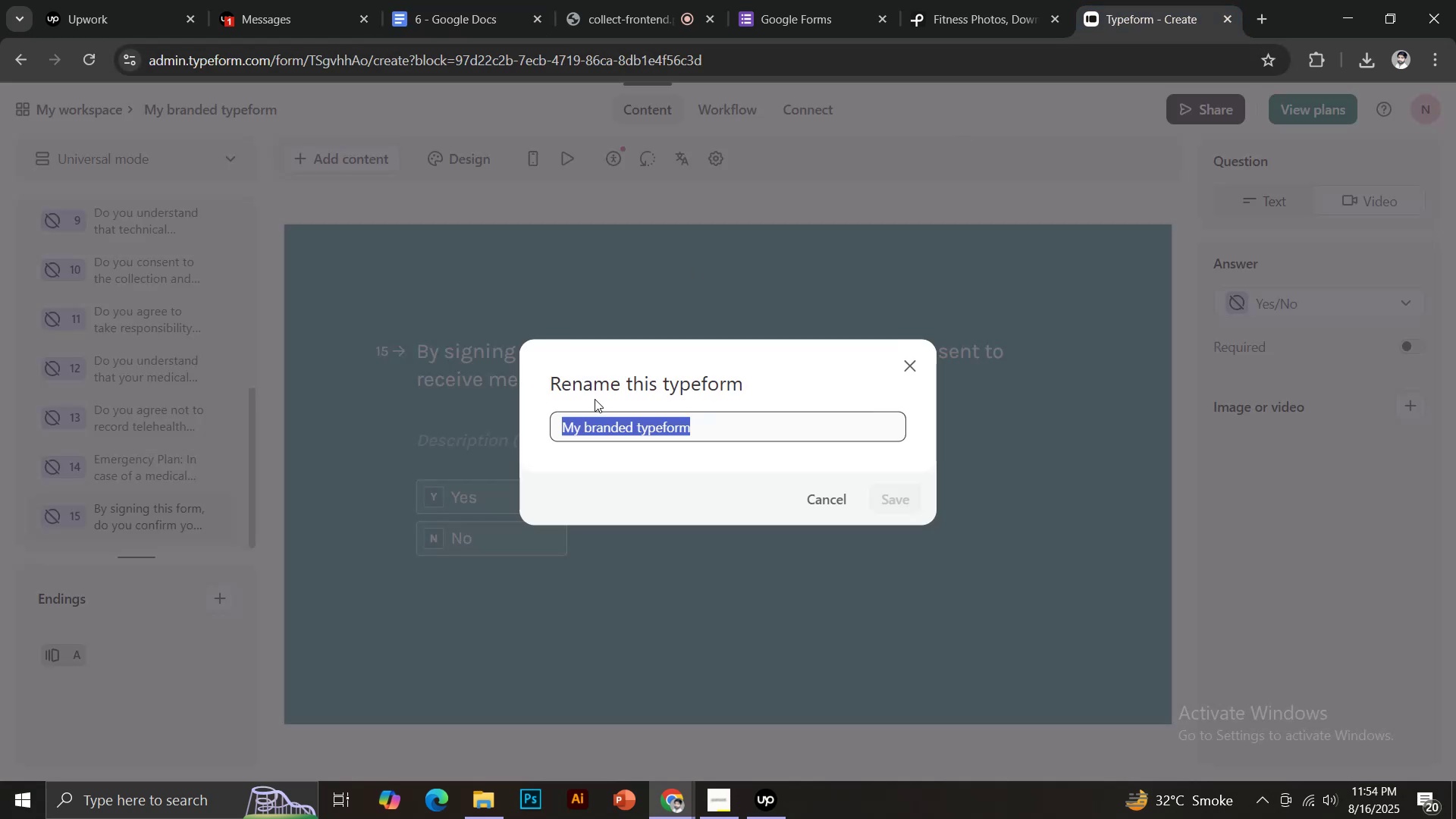 
key(Control+V)
 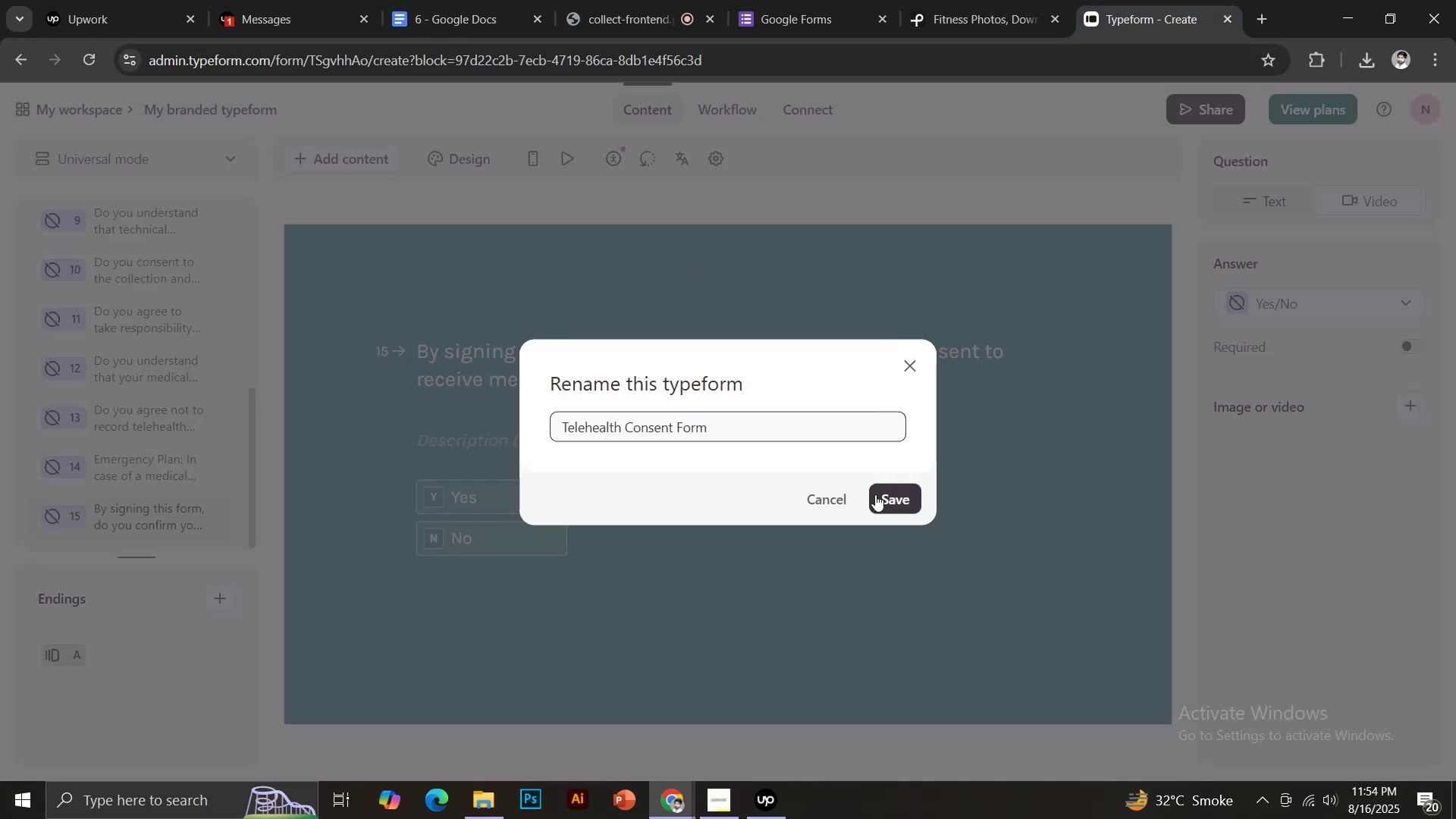 
left_click([887, 498])
 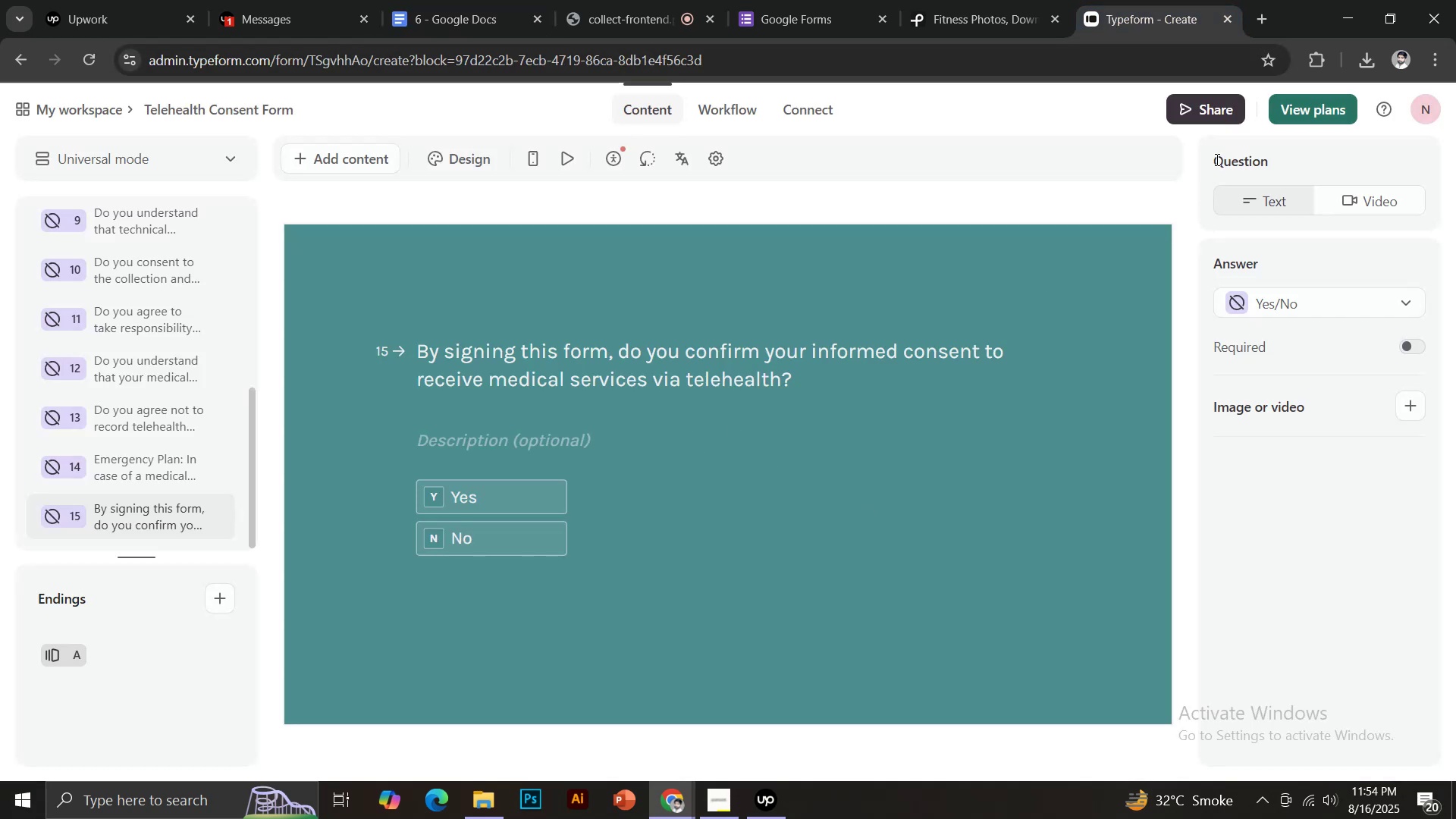 
left_click([1197, 104])
 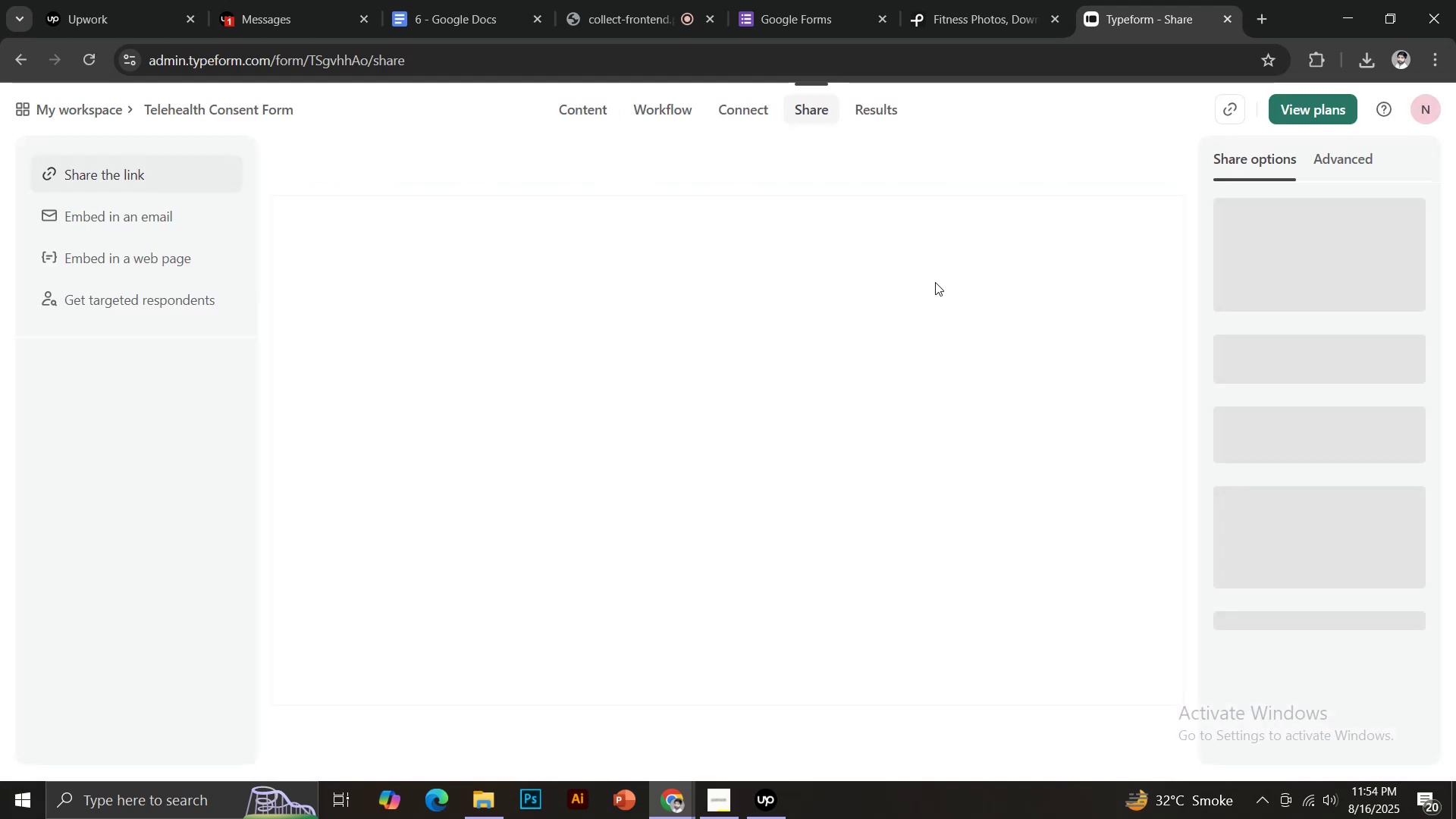 
wait(13.18)
 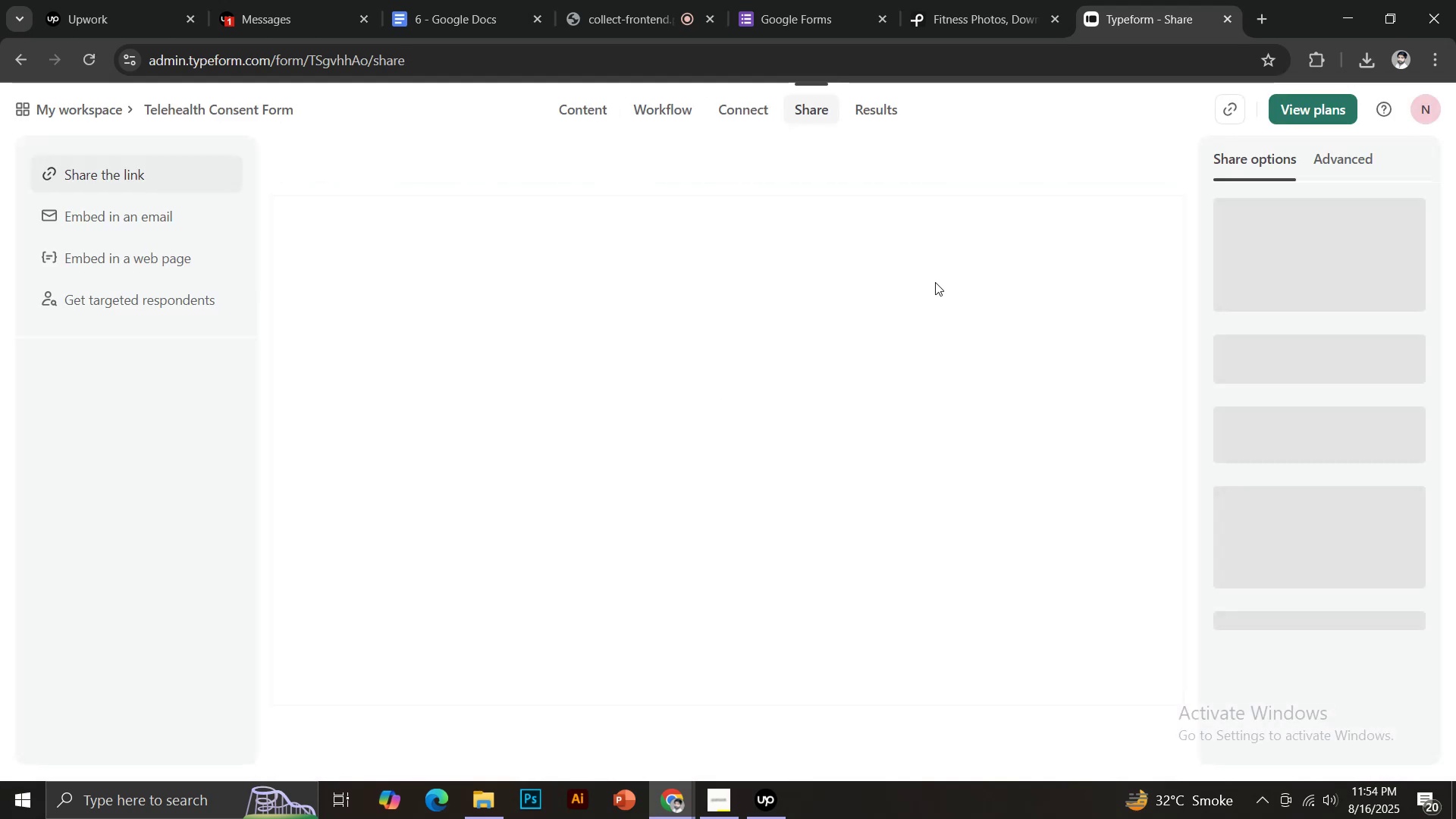 
left_click([82, 108])
 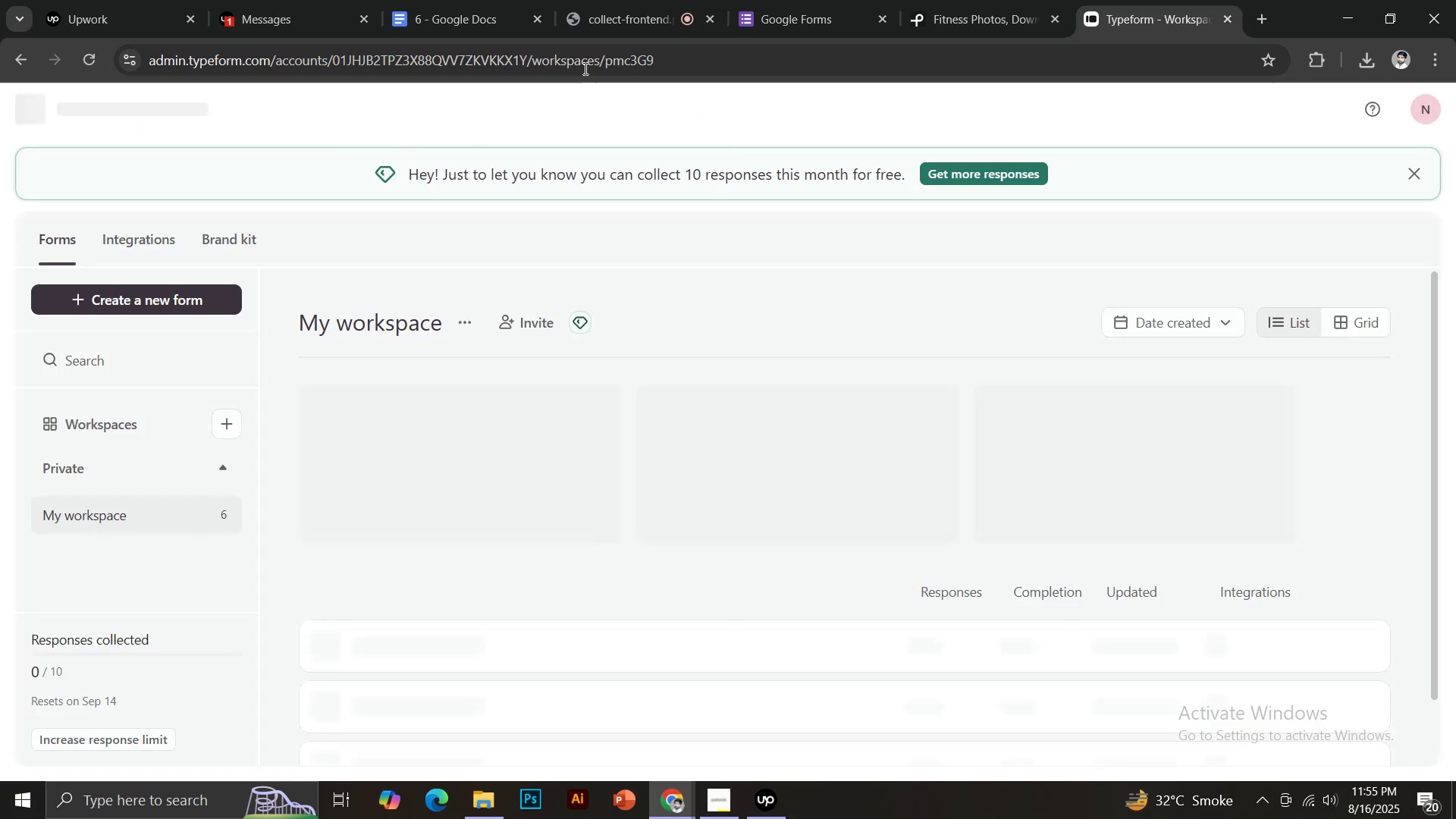 
left_click([458, 0])
 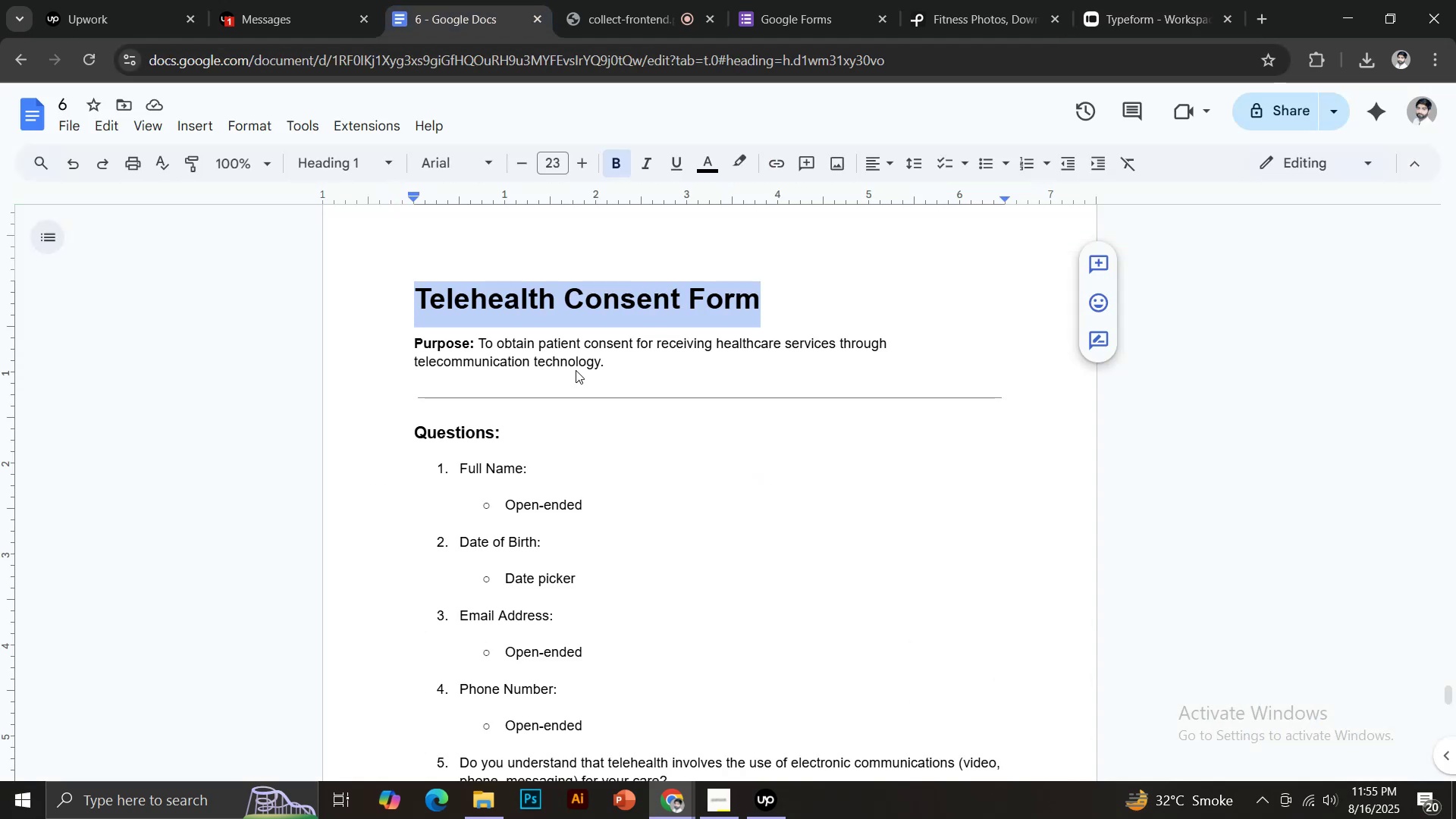 
scroll: coordinate [693, 504], scroll_direction: up, amount: 18.0
 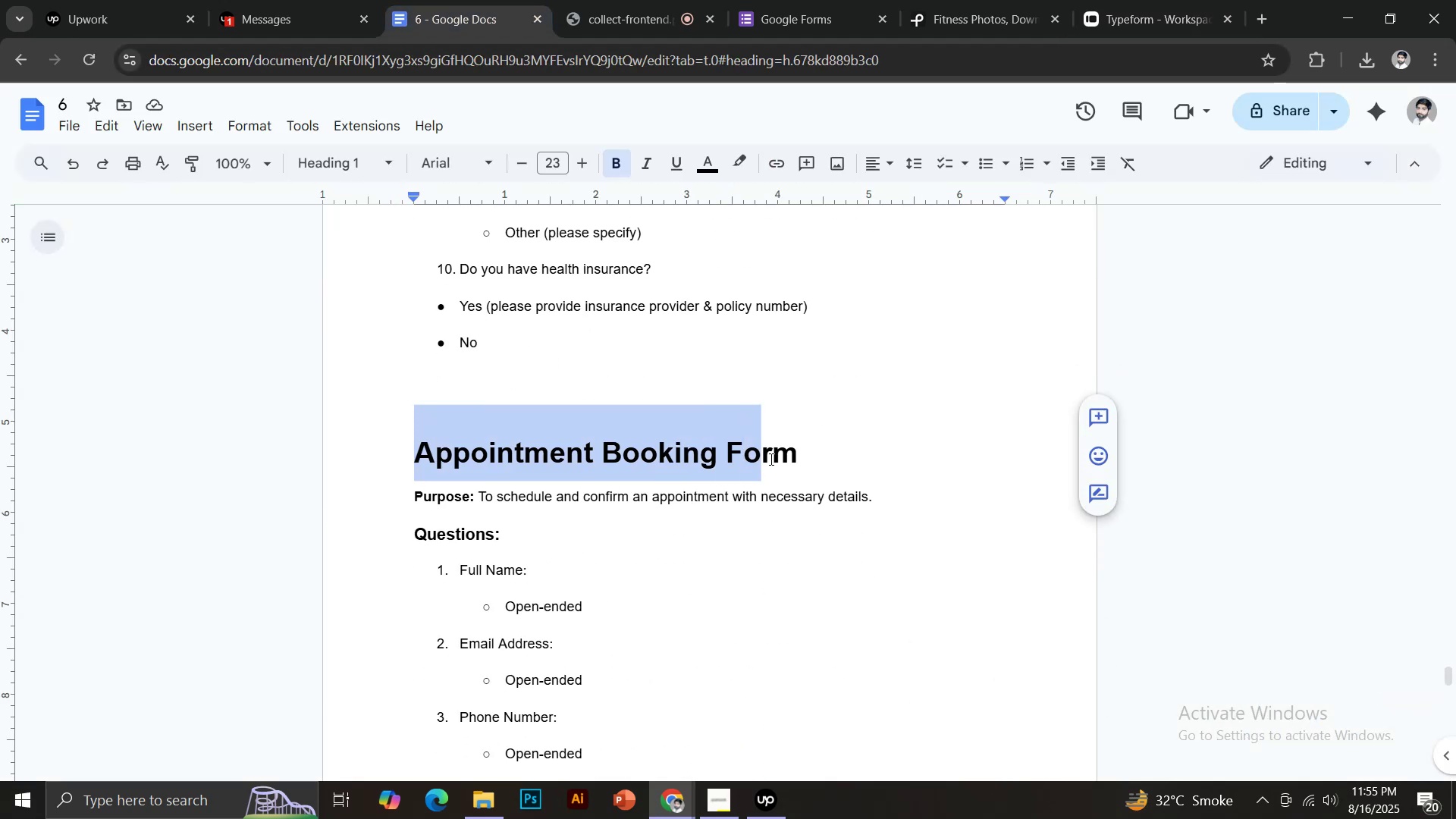 
key(Control+C)
 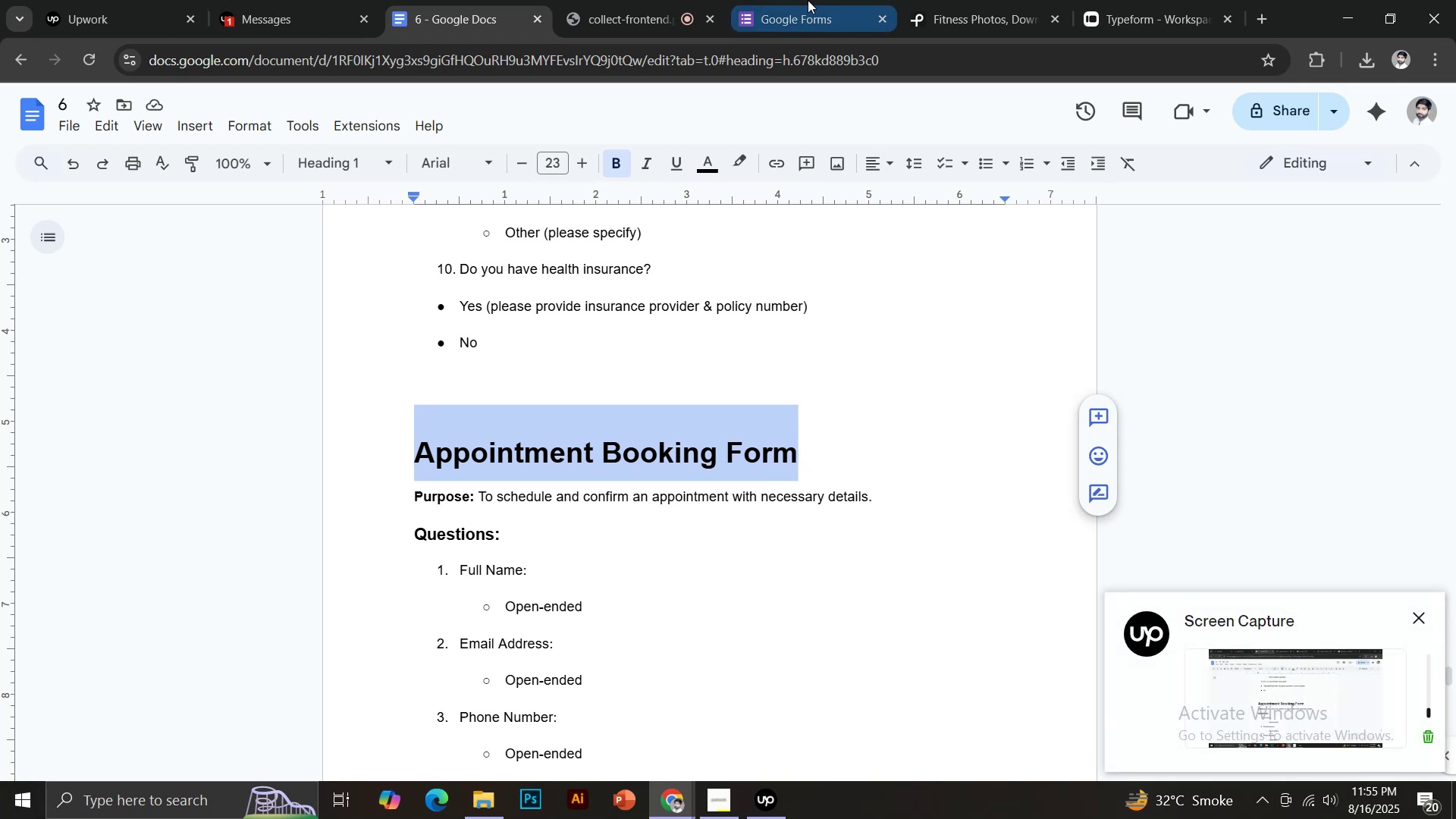 
left_click([796, 0])
 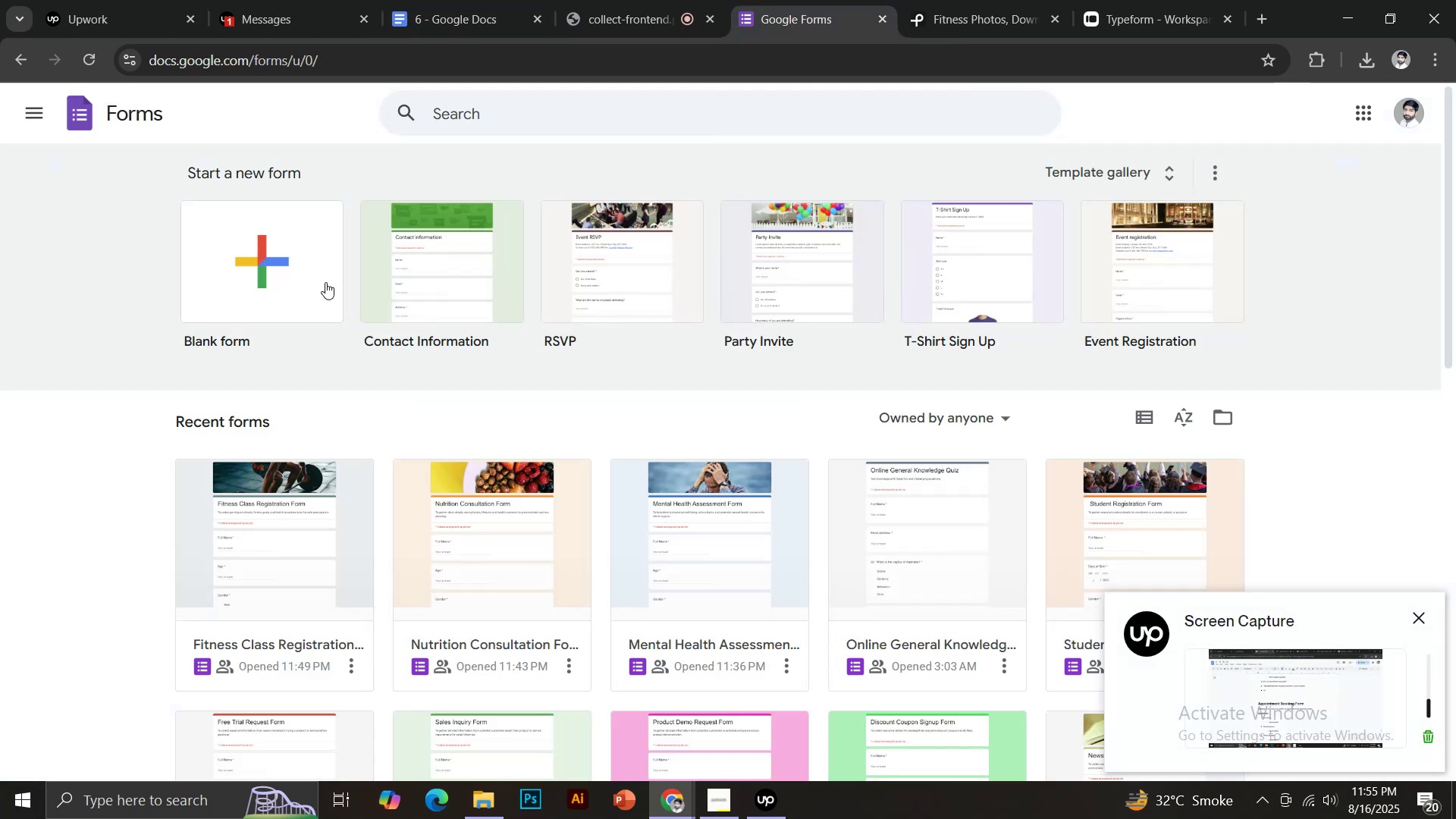 
left_click([283, 259])
 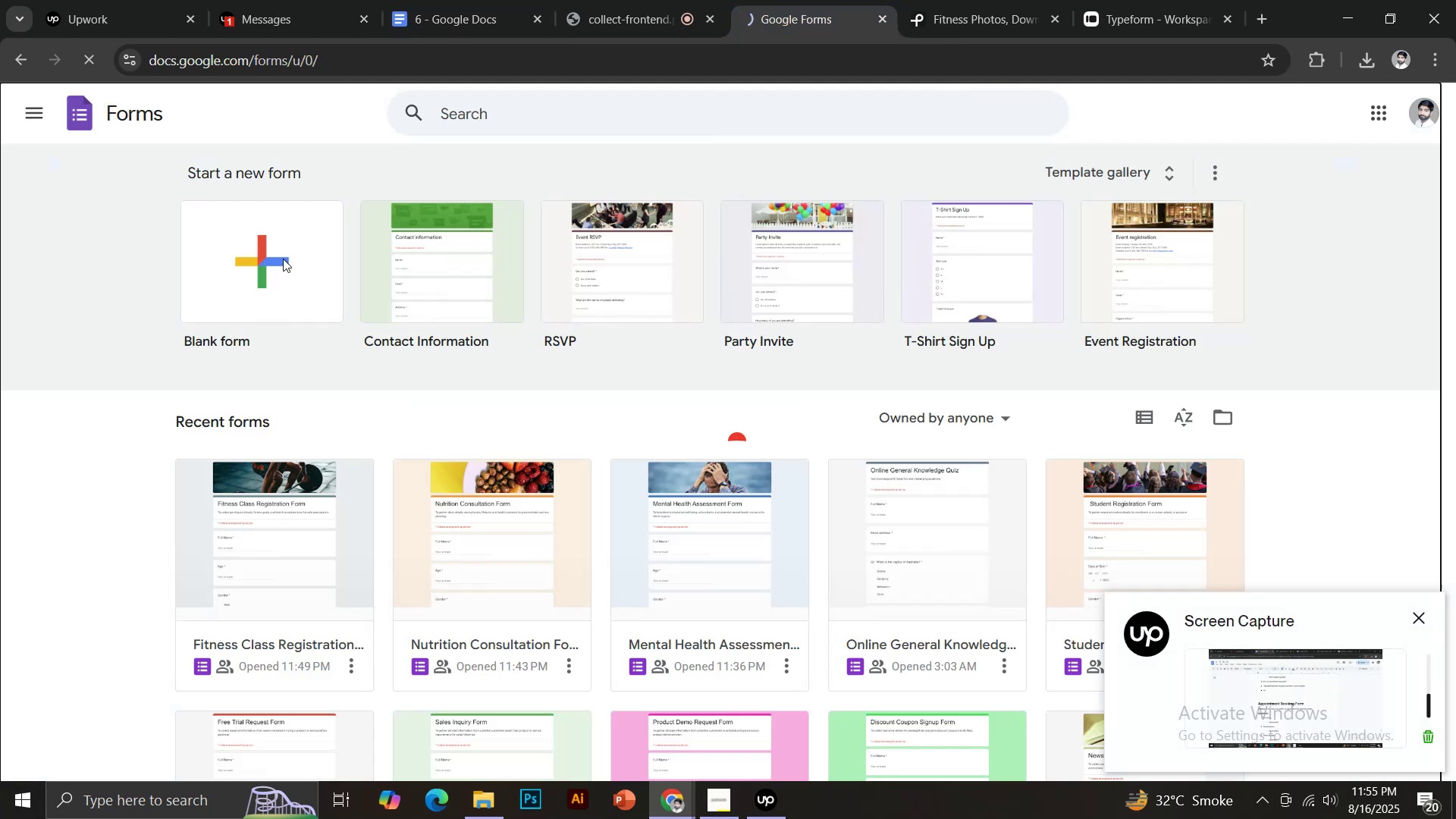 
mouse_move([424, 369])
 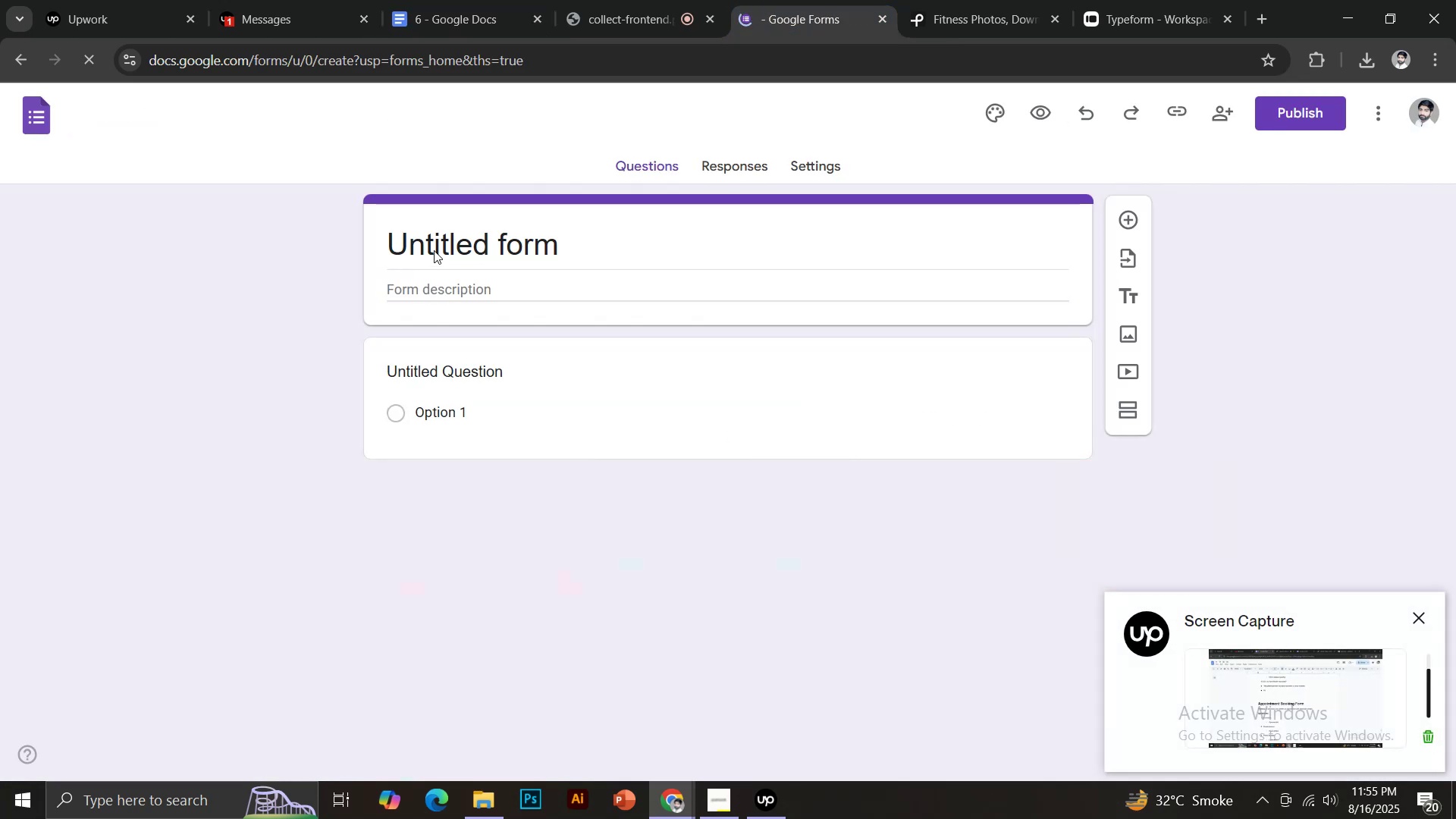 
left_click([434, 250])
 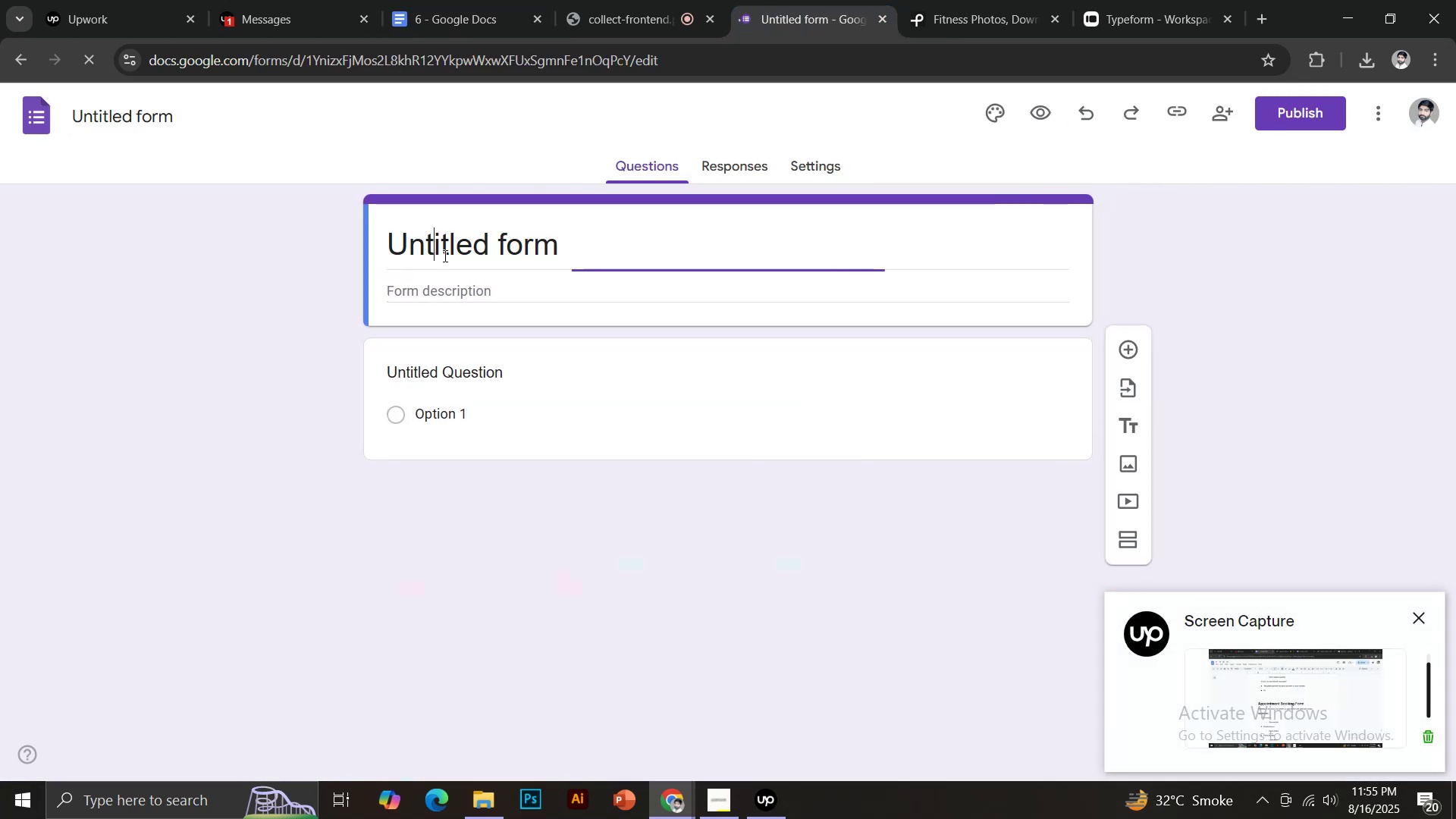 
key(Control+ControlLeft)
 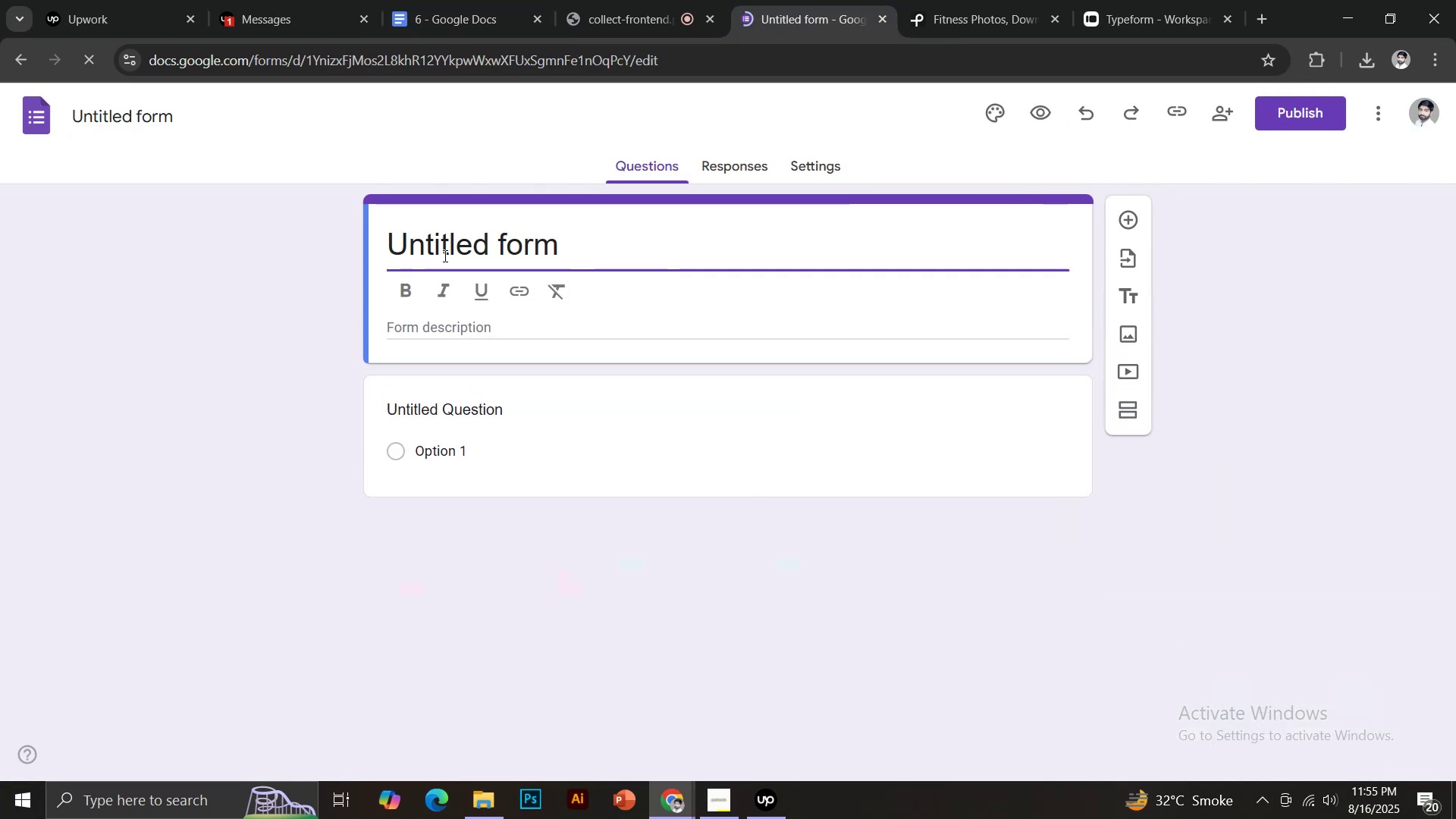 
key(Control+A)
 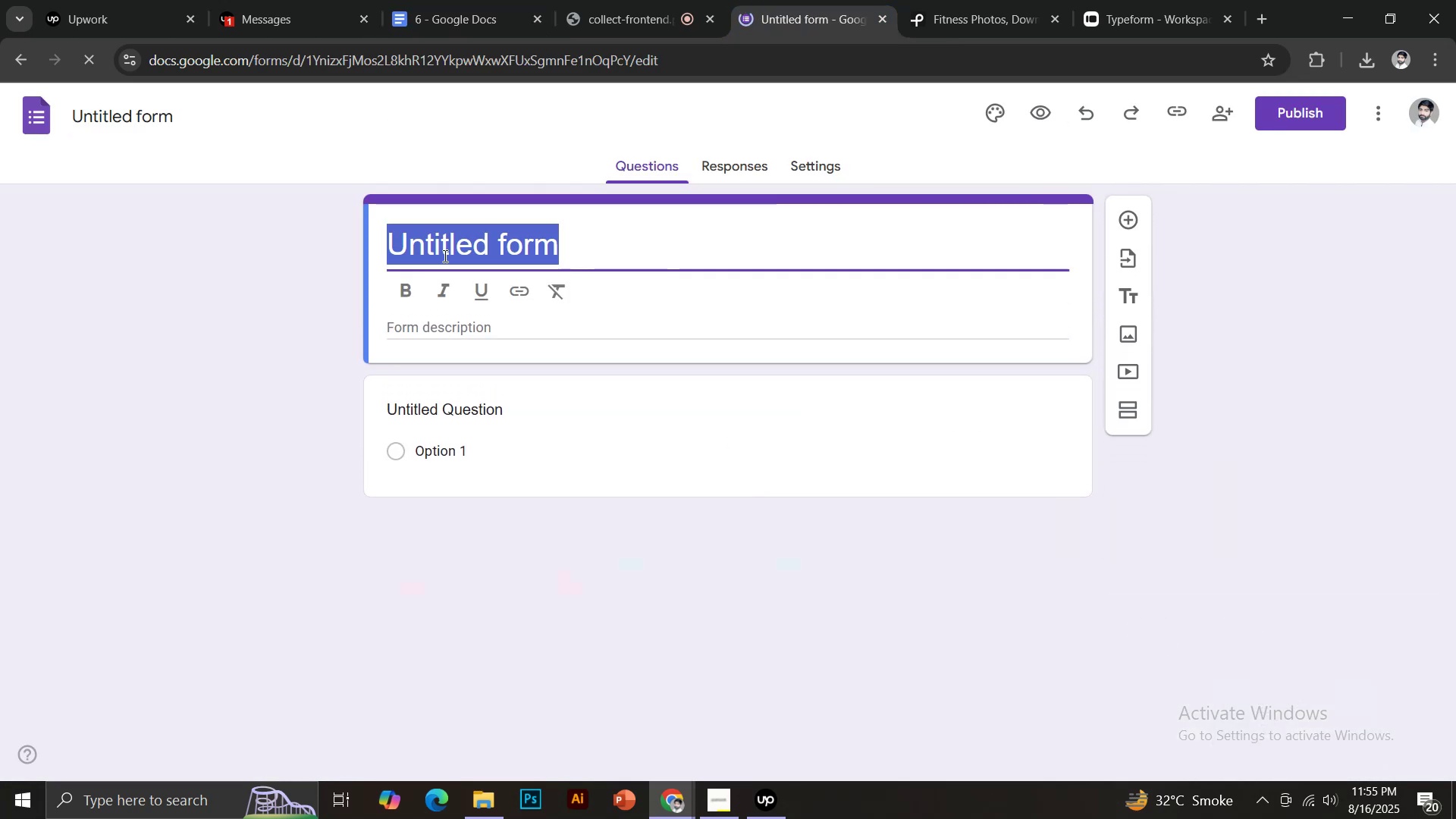 
key(Control+V)
 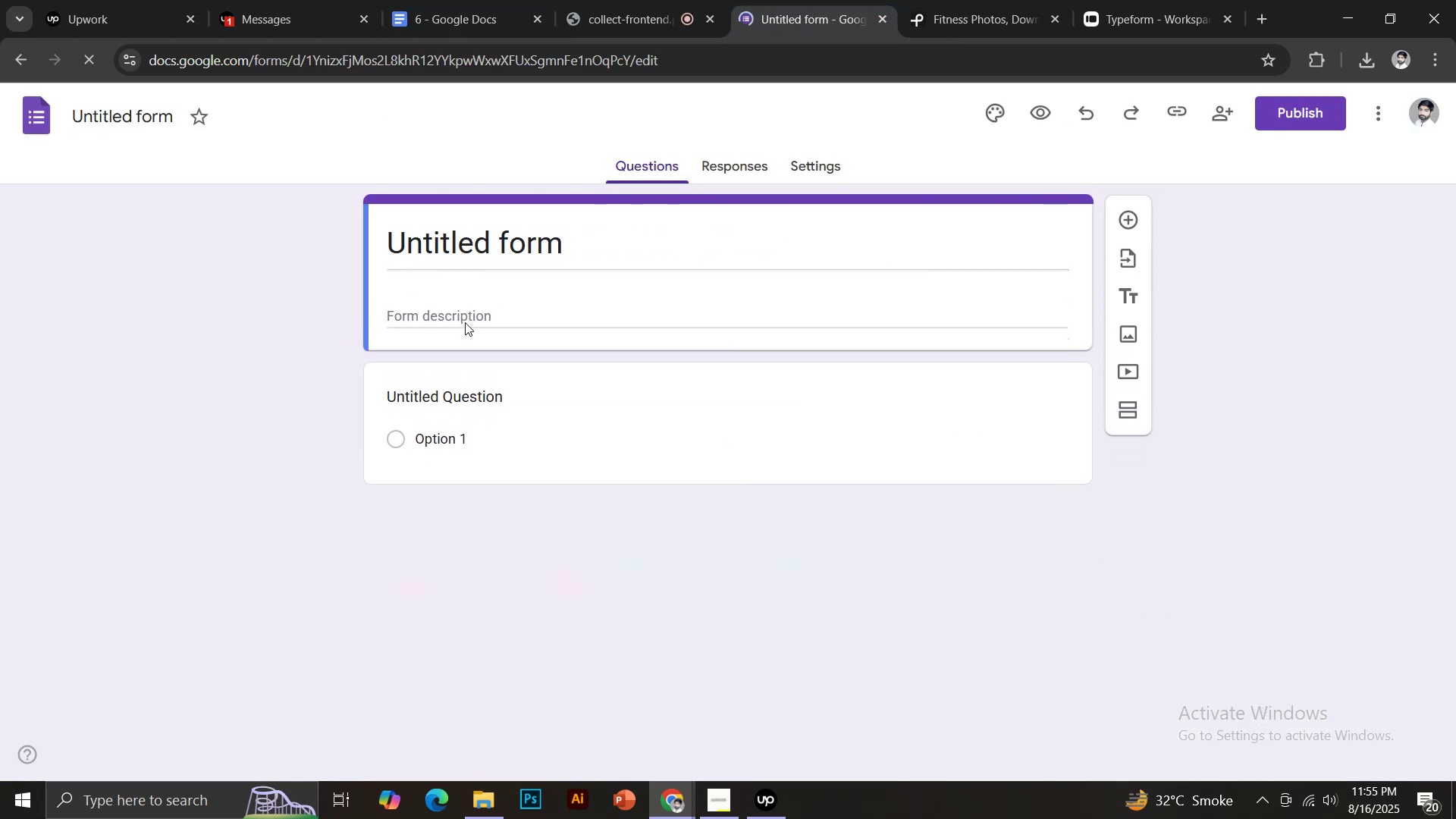 
key(Control+ControlLeft)
 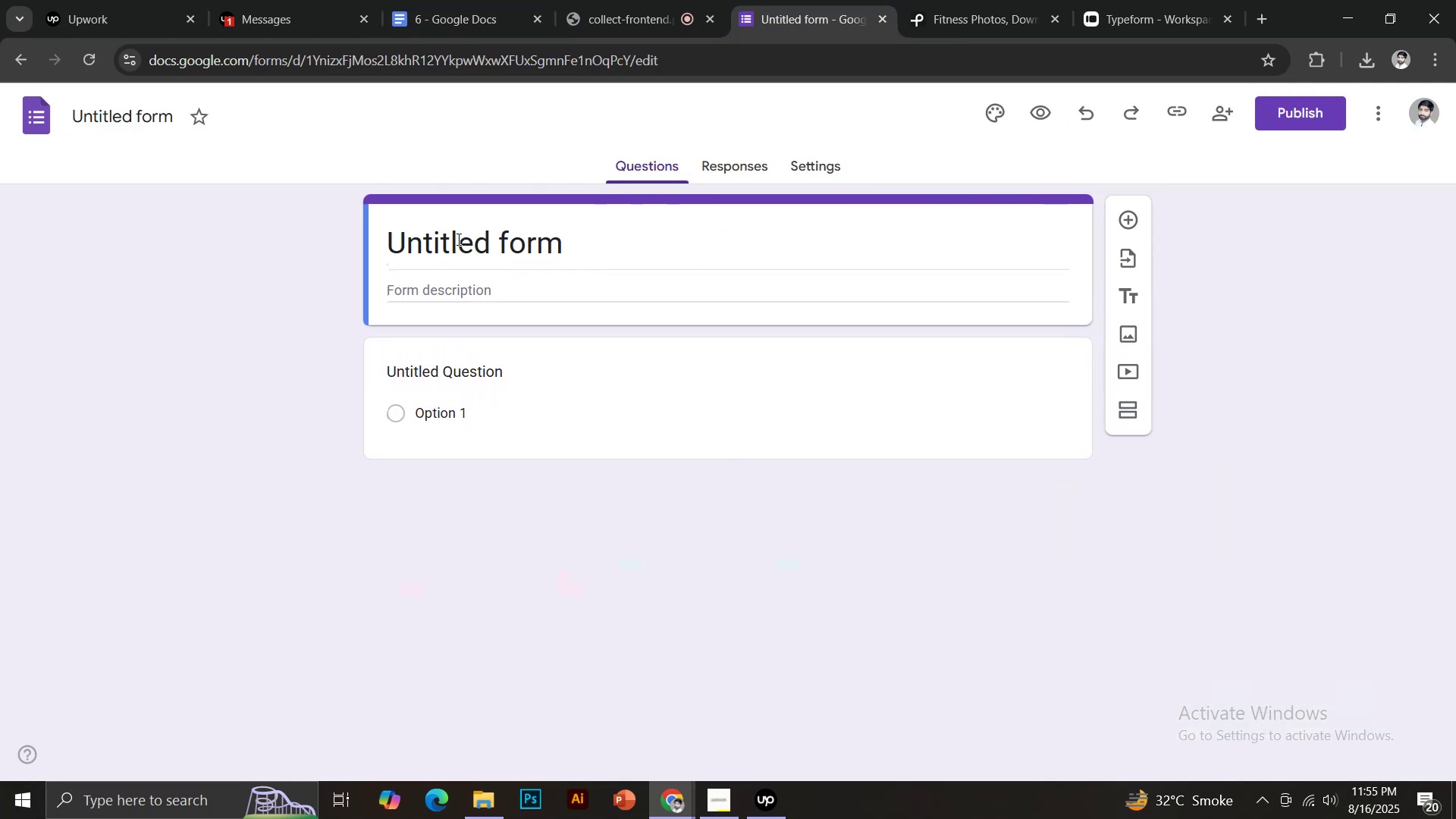 
key(Control+ControlLeft)
 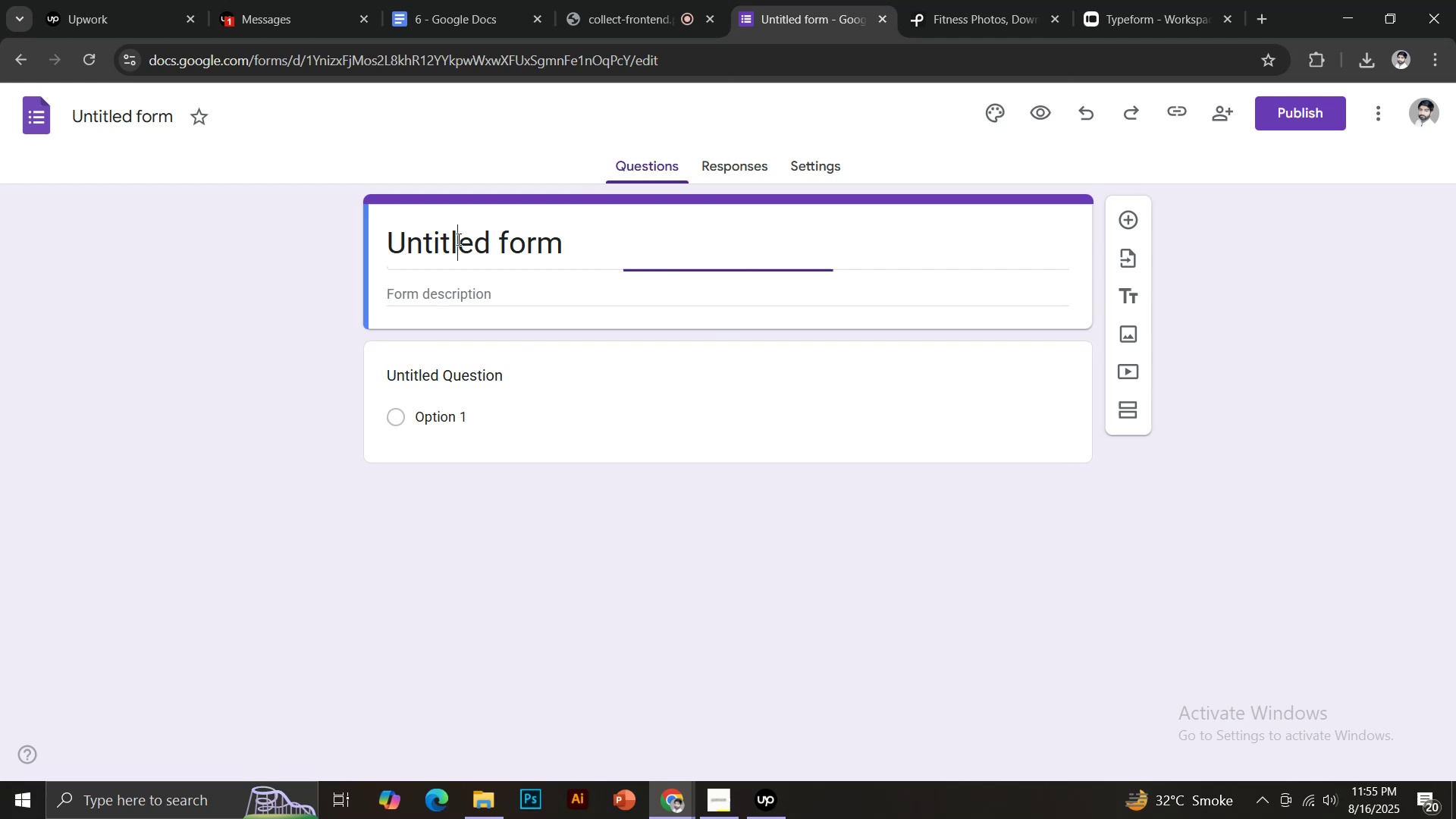 
left_click([457, 239])
 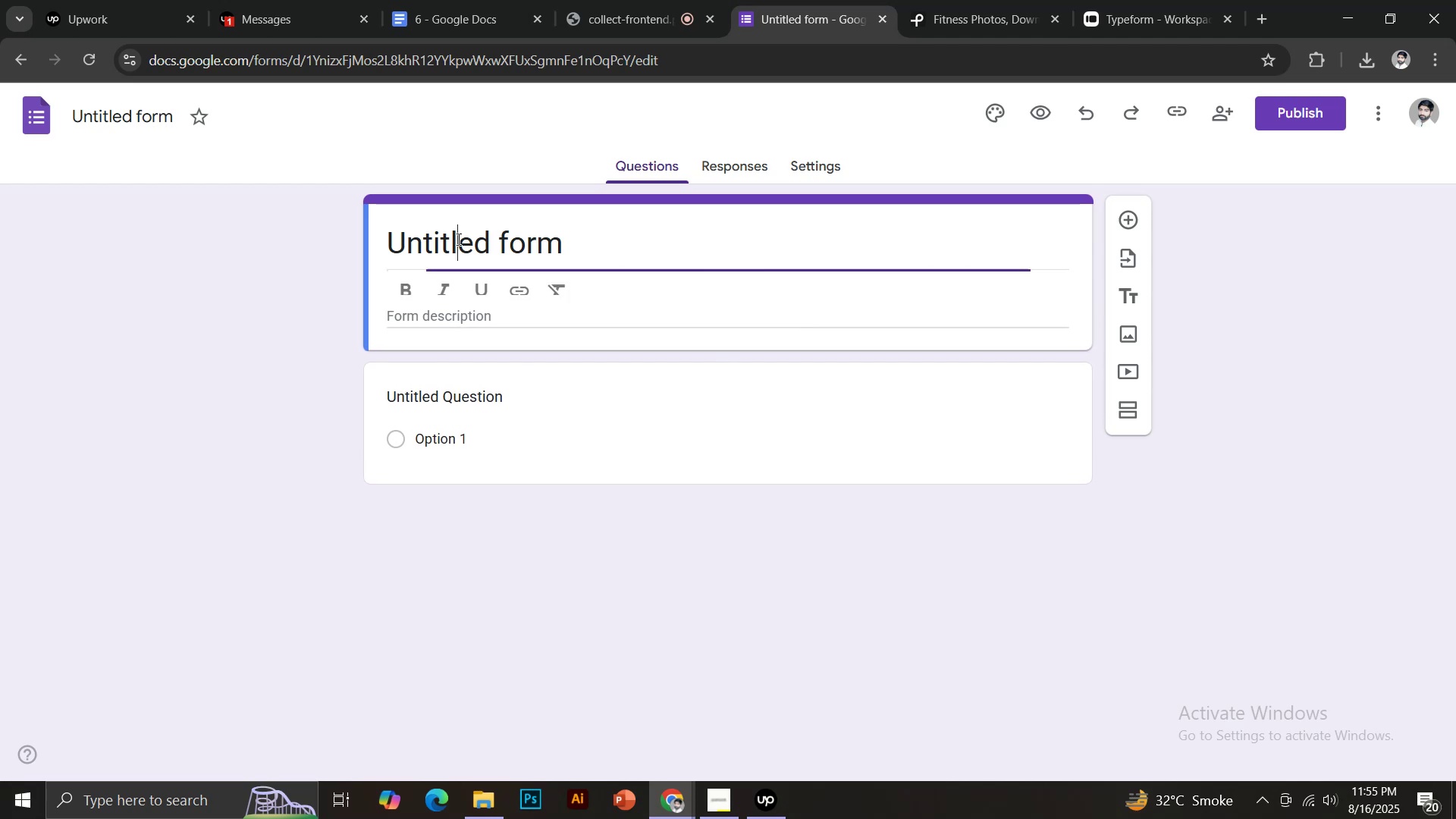 
key(Control+A)
 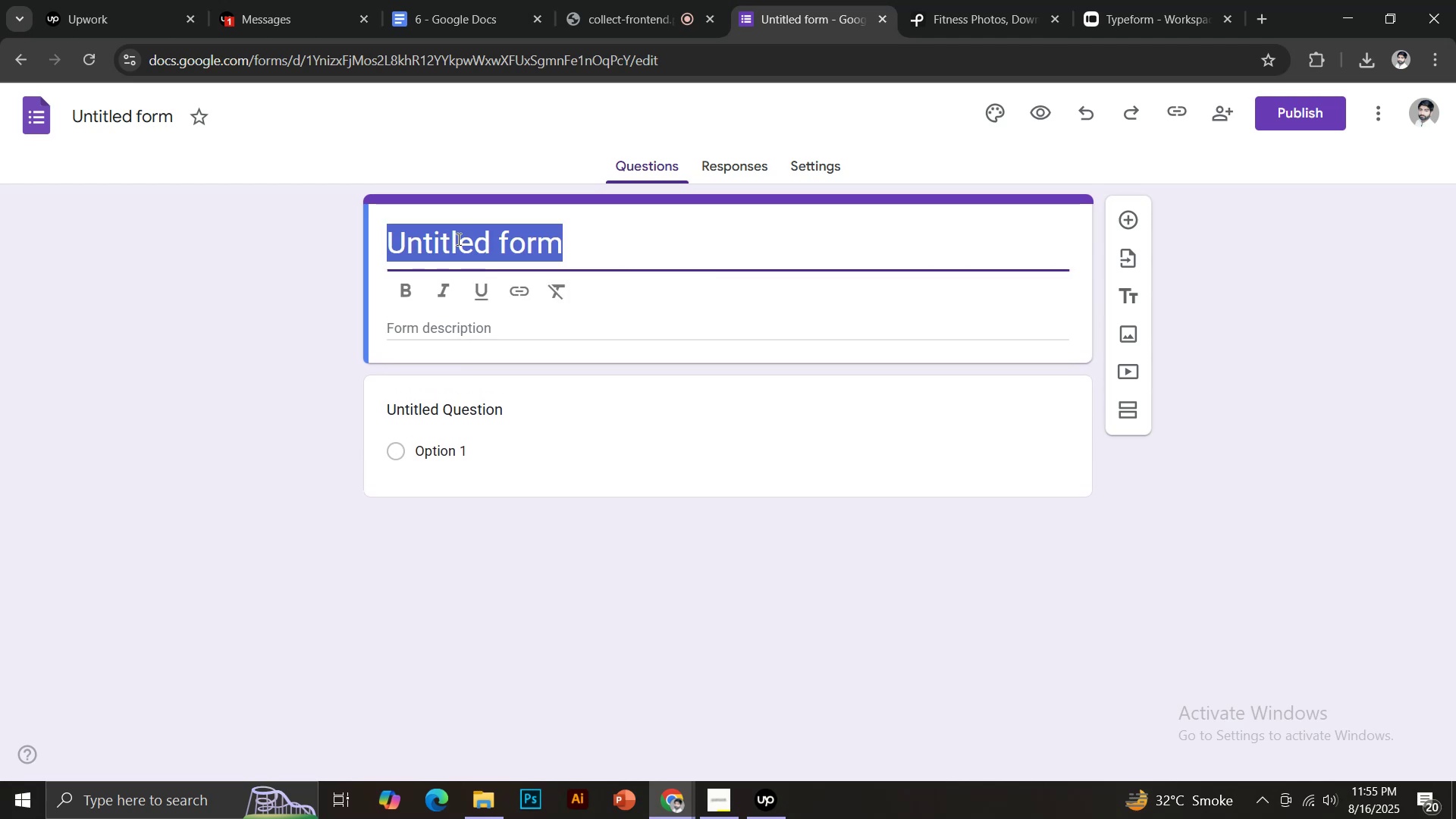 
key(Control+ControlLeft)
 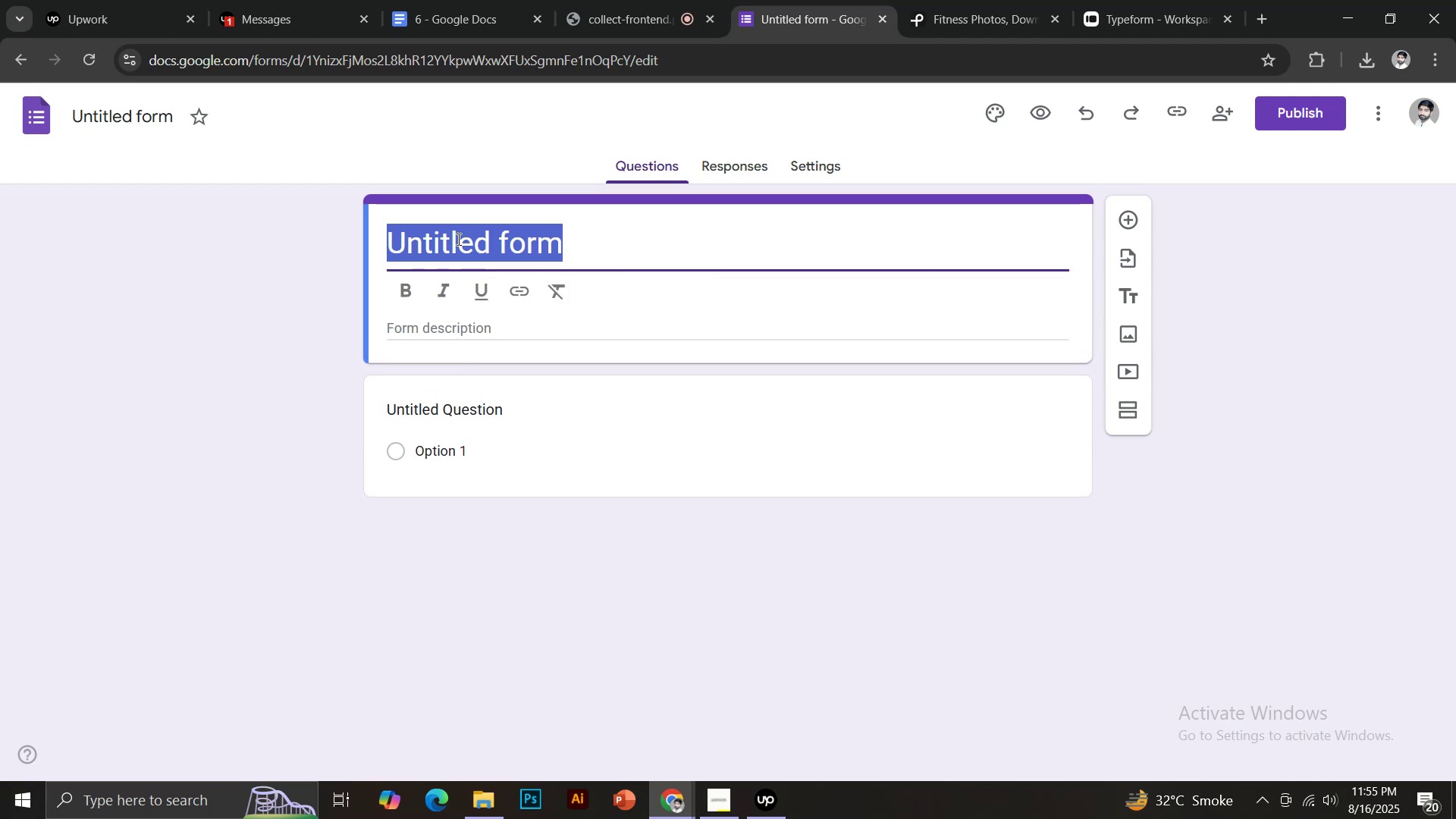 
key(Control+V)
 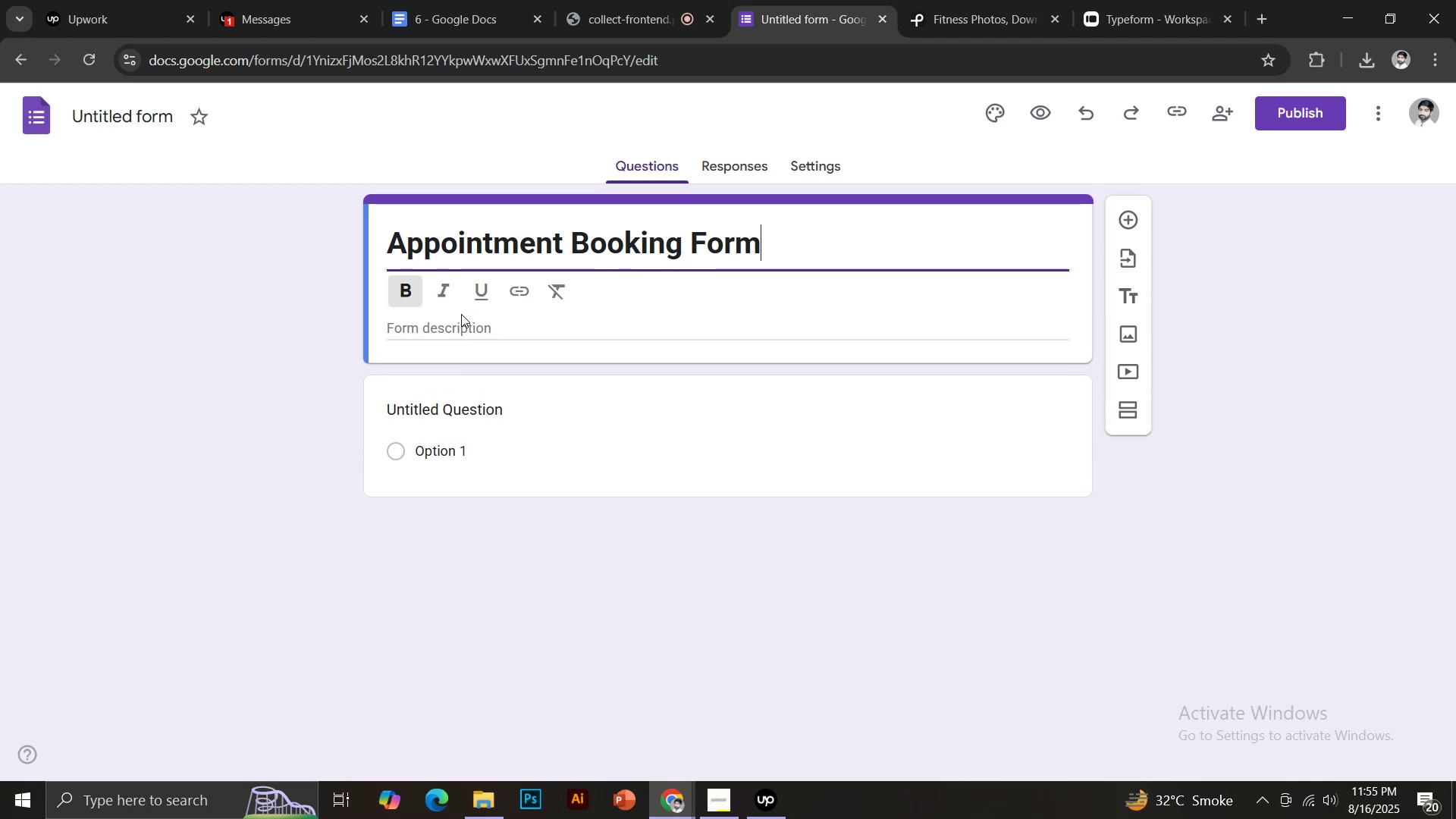 
left_click([461, 320])
 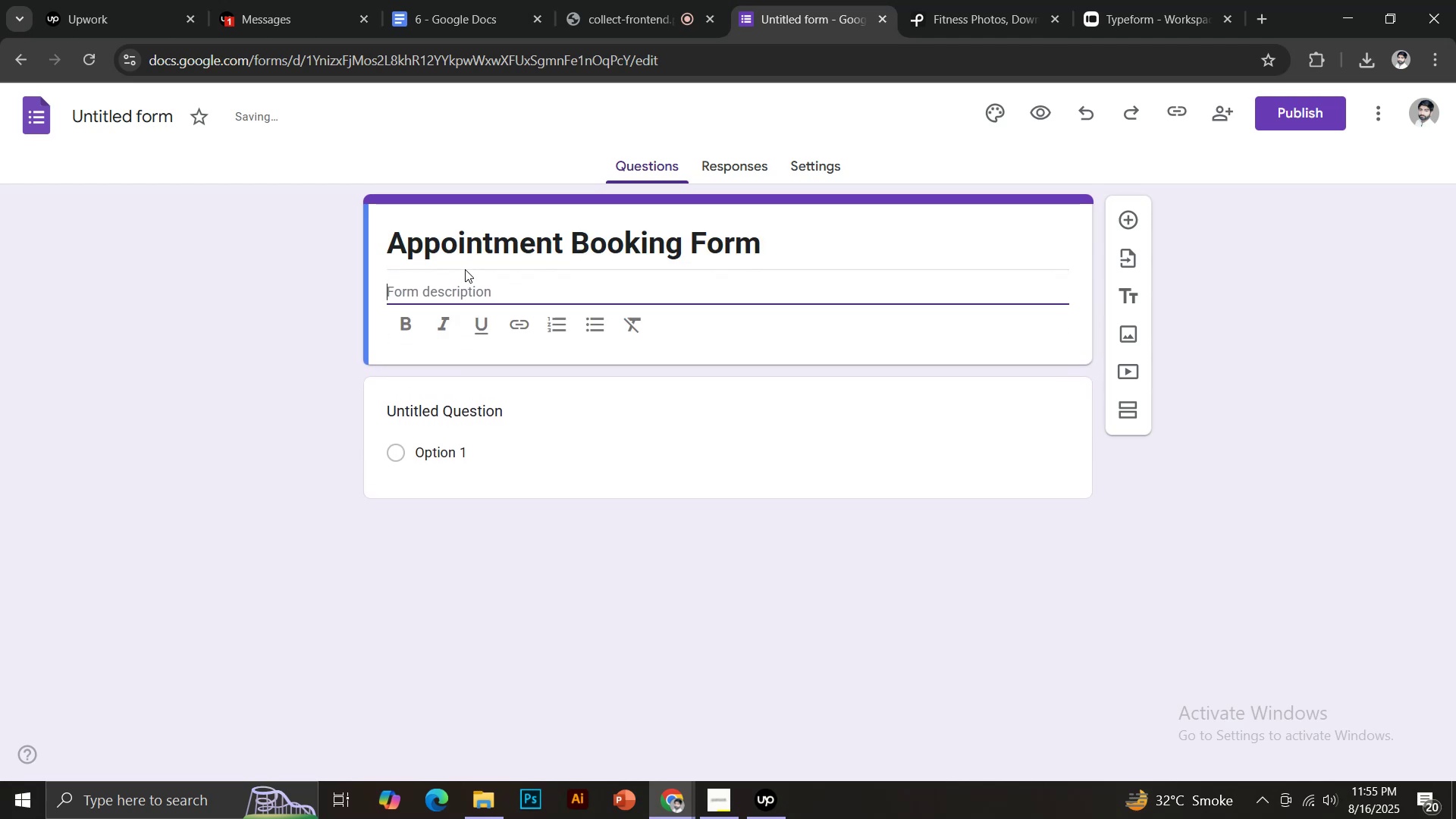 
key(Control+Z)
 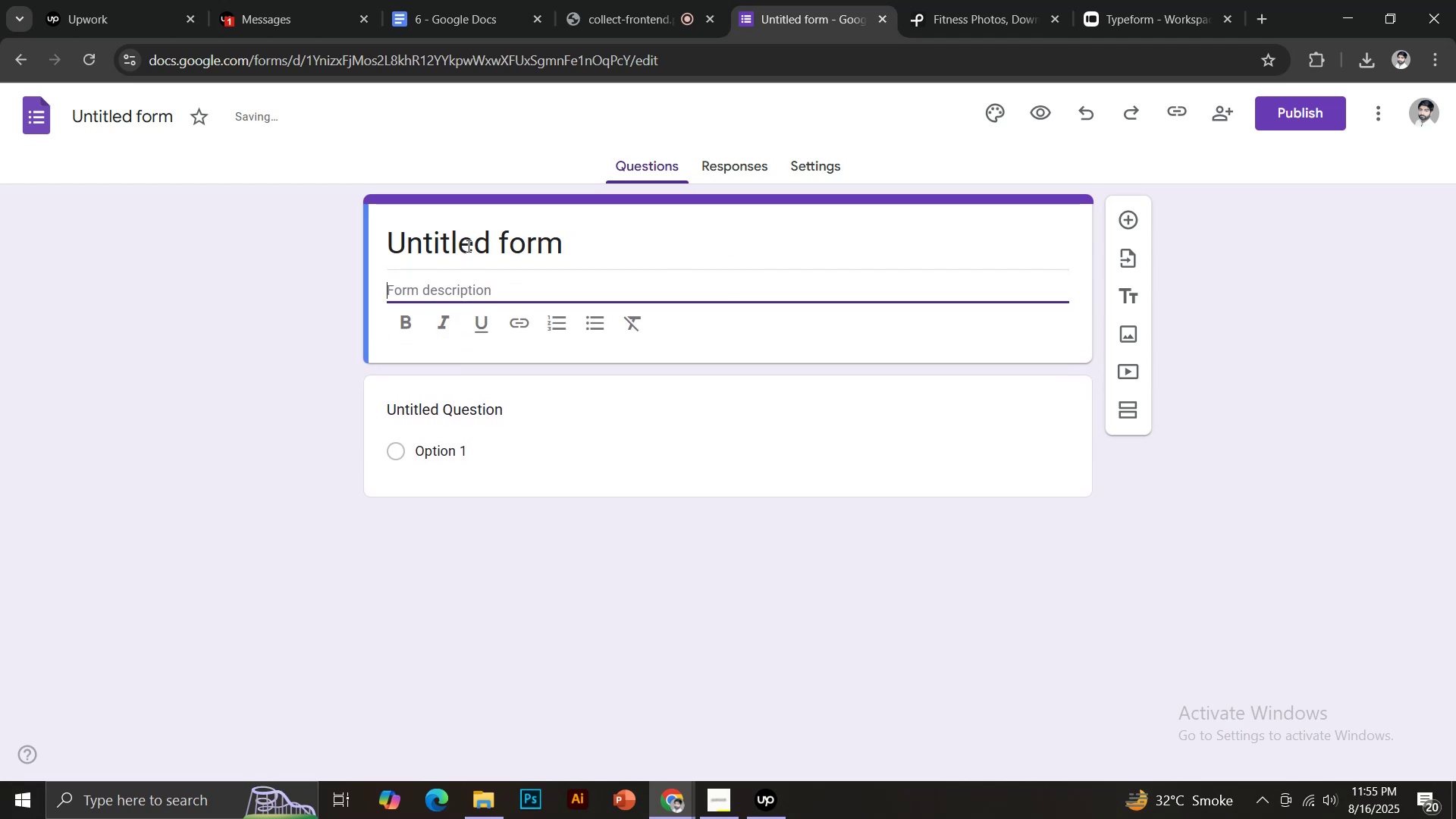 
left_click([467, 246])
 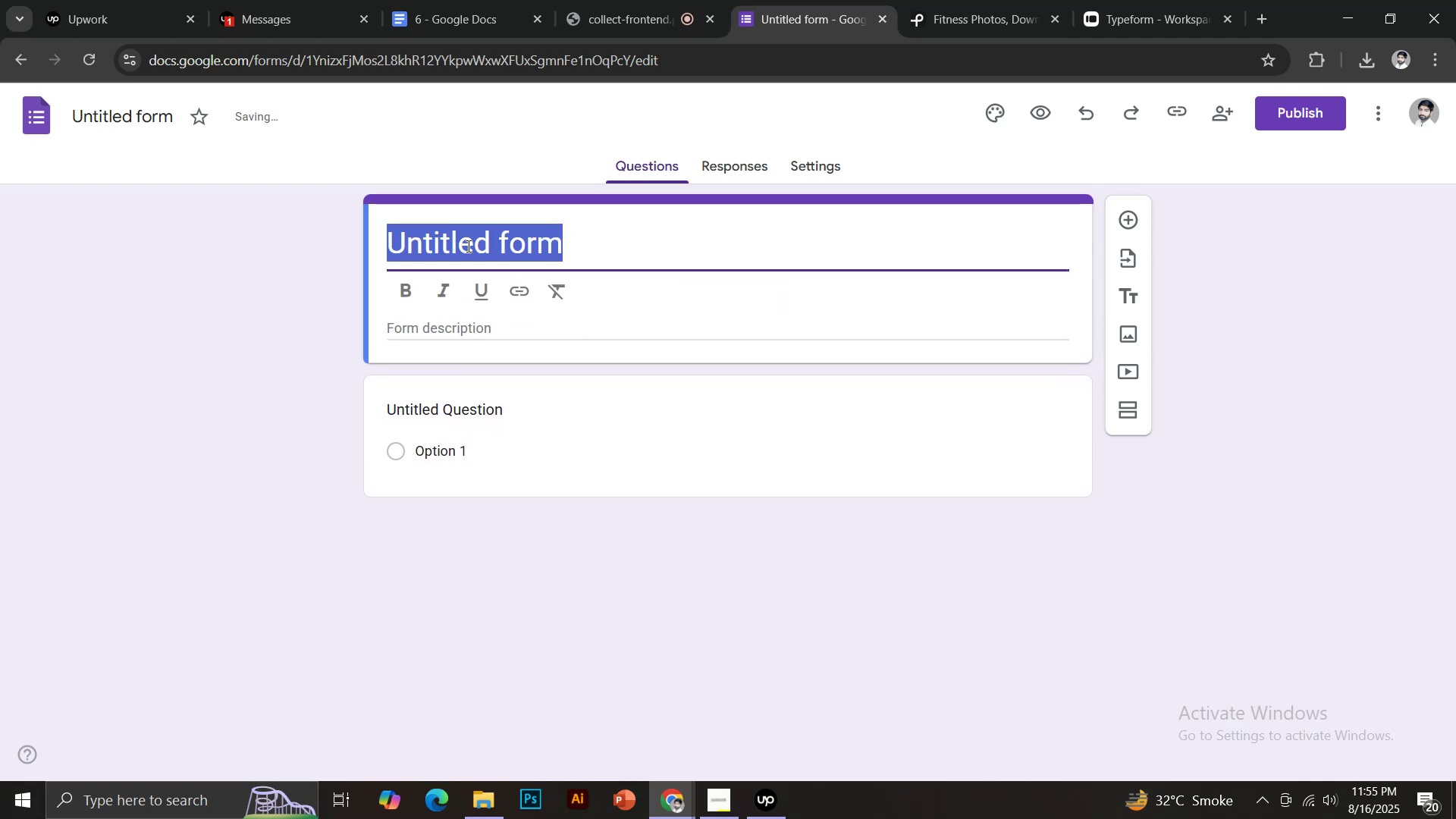 
key(Control+ControlLeft)
 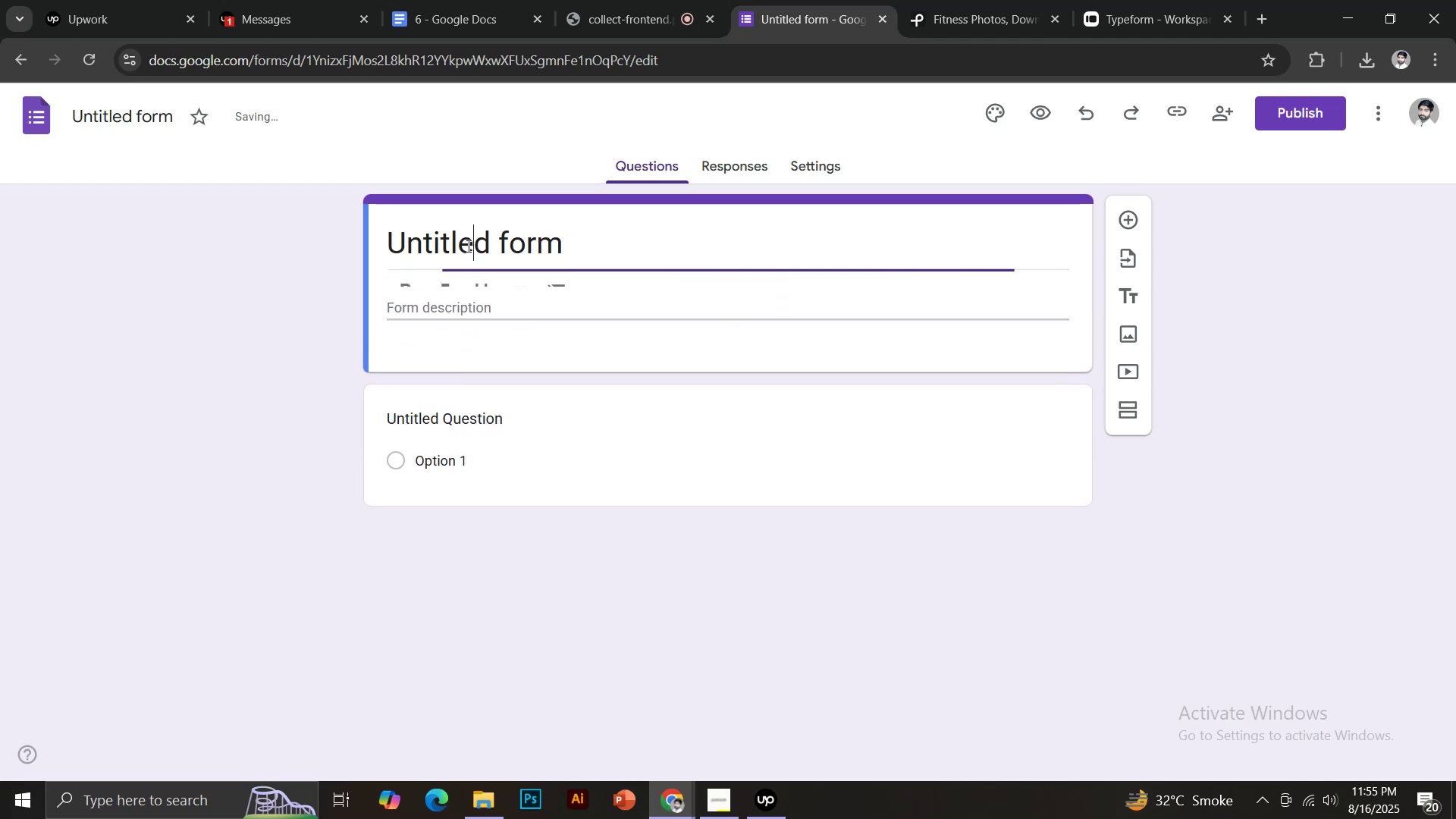 
key(Control+A)
 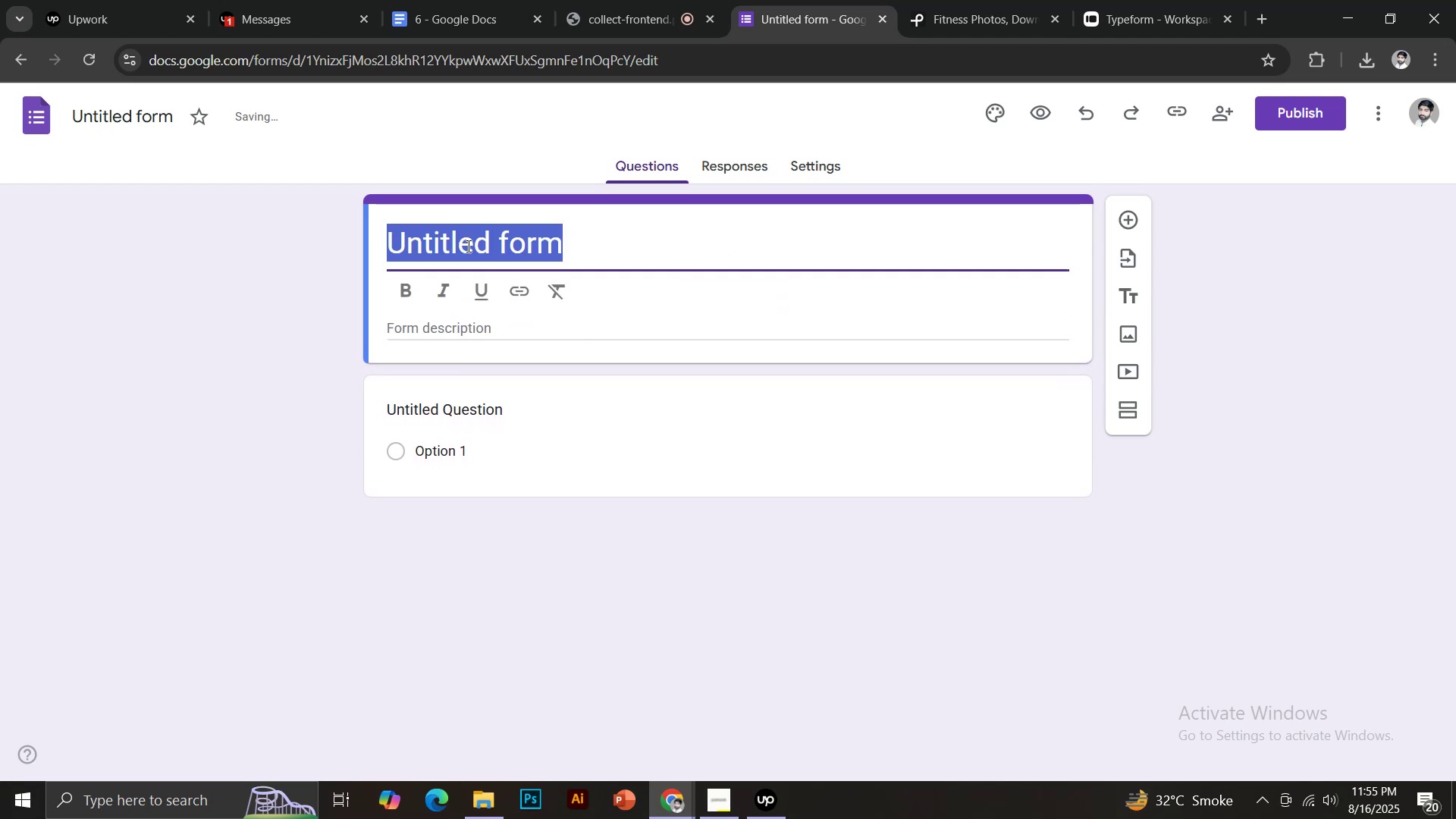 
key(Control+Shift+V)
 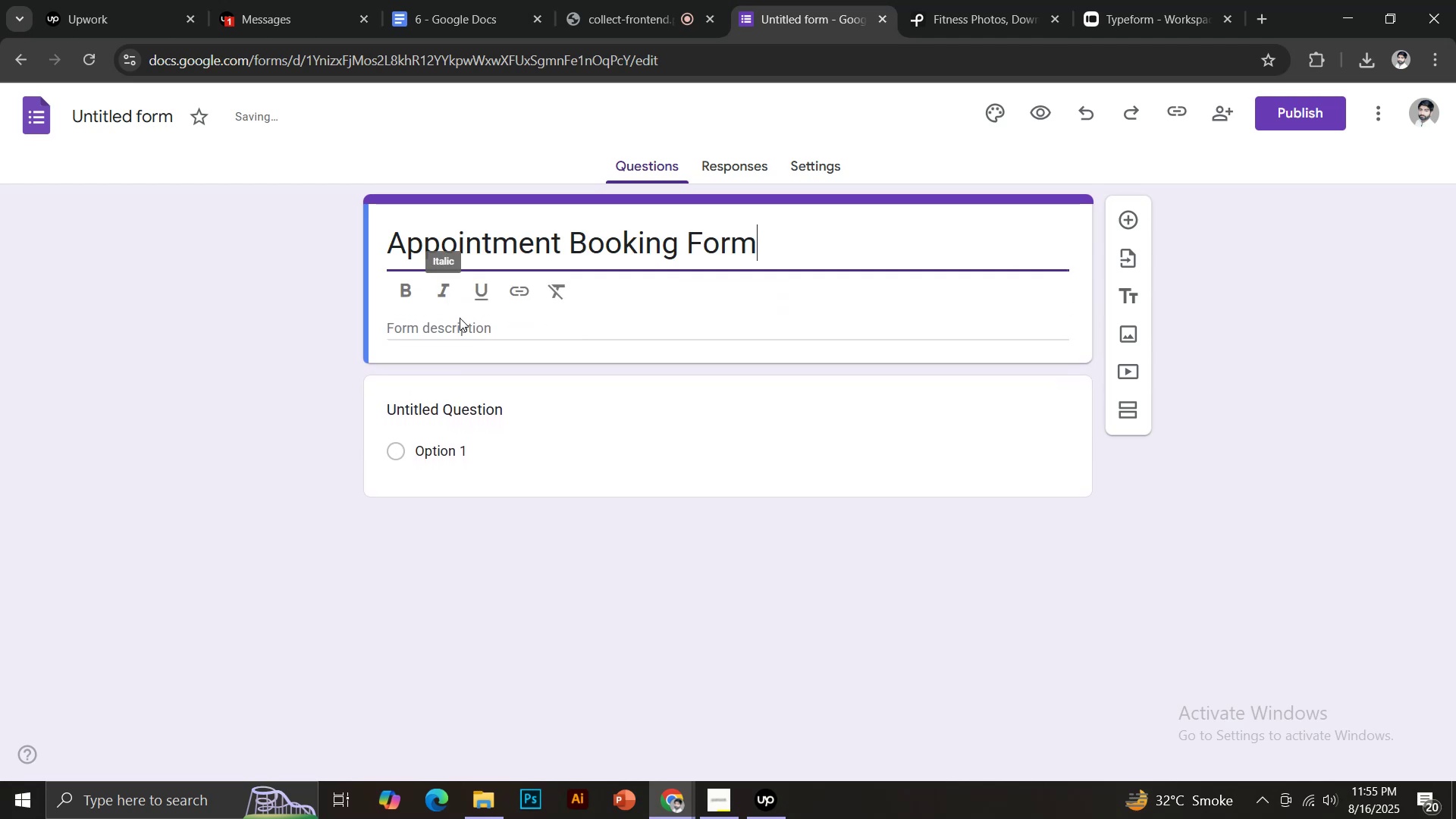 
left_click([460, 321])
 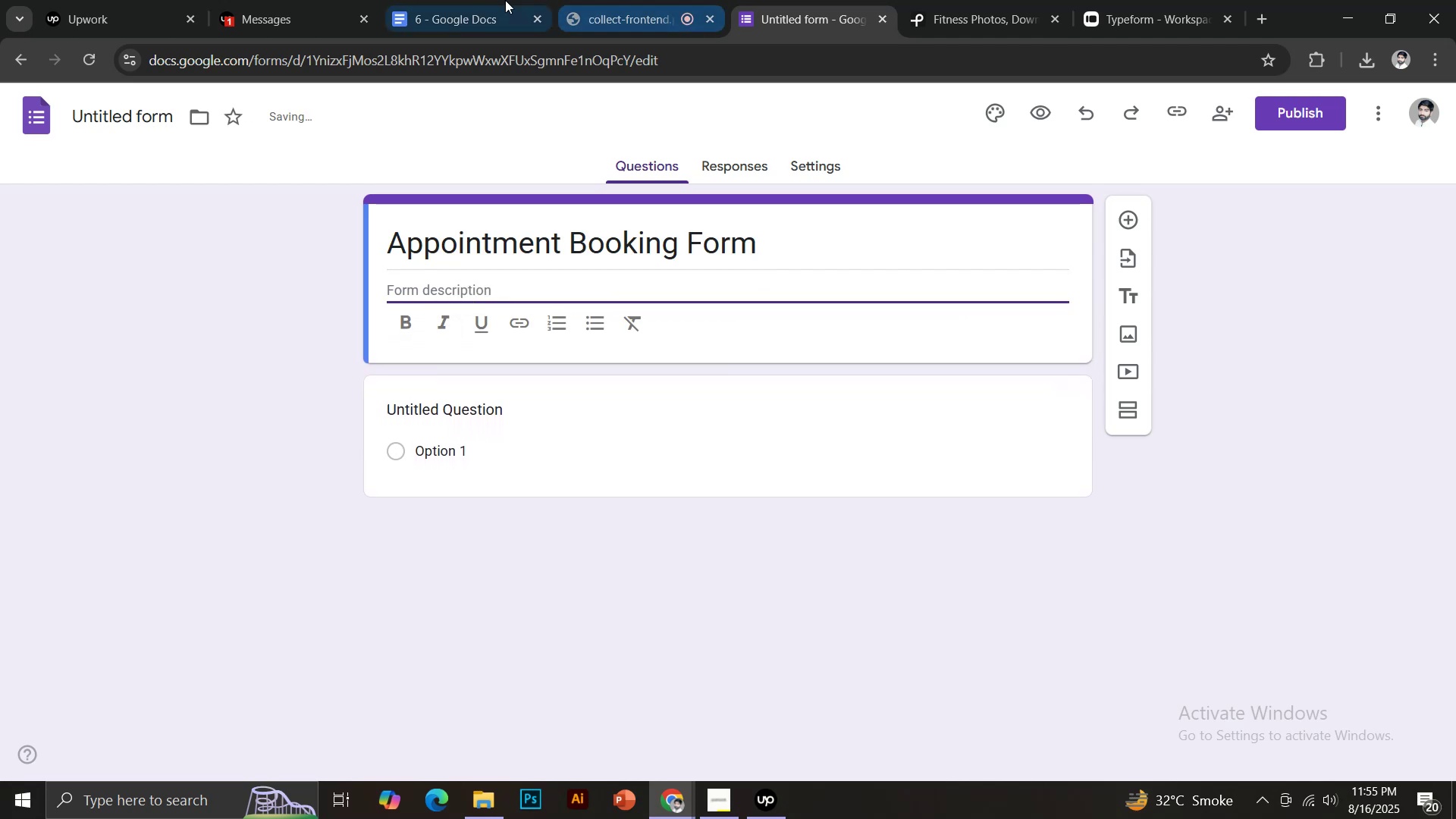 
left_click([492, 0])
 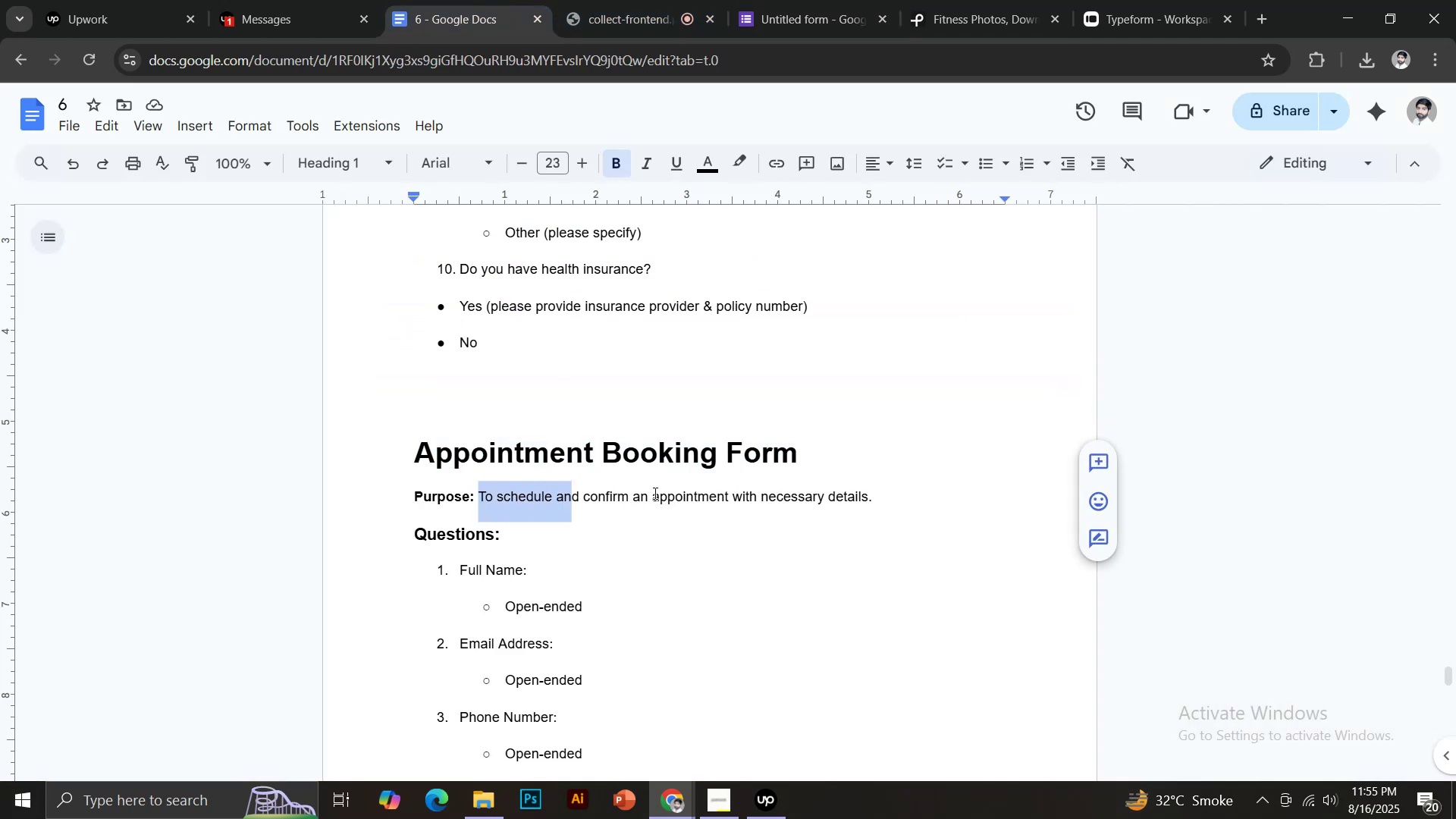 
key(Control+C)
 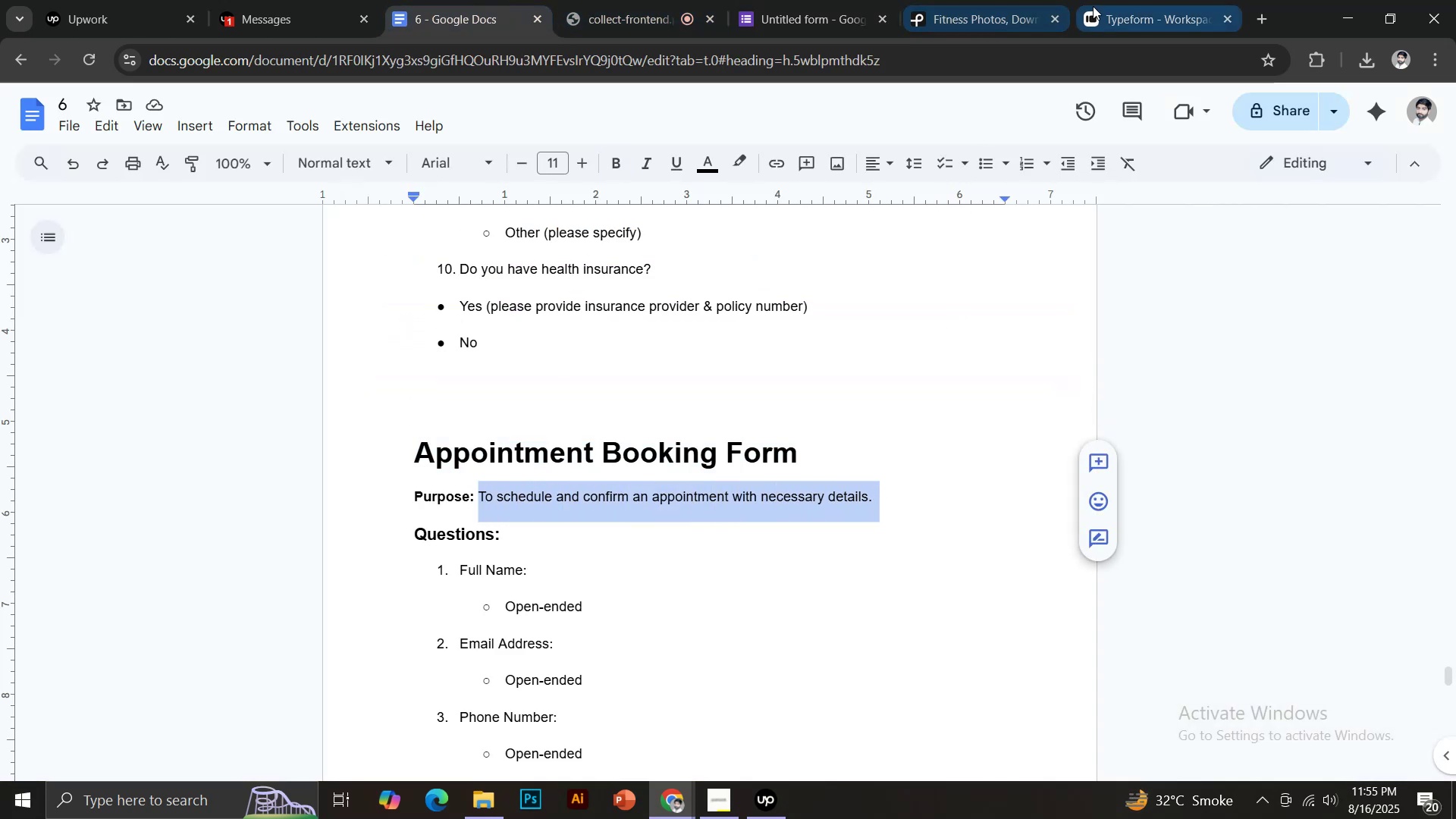 
left_click([1104, 1])
 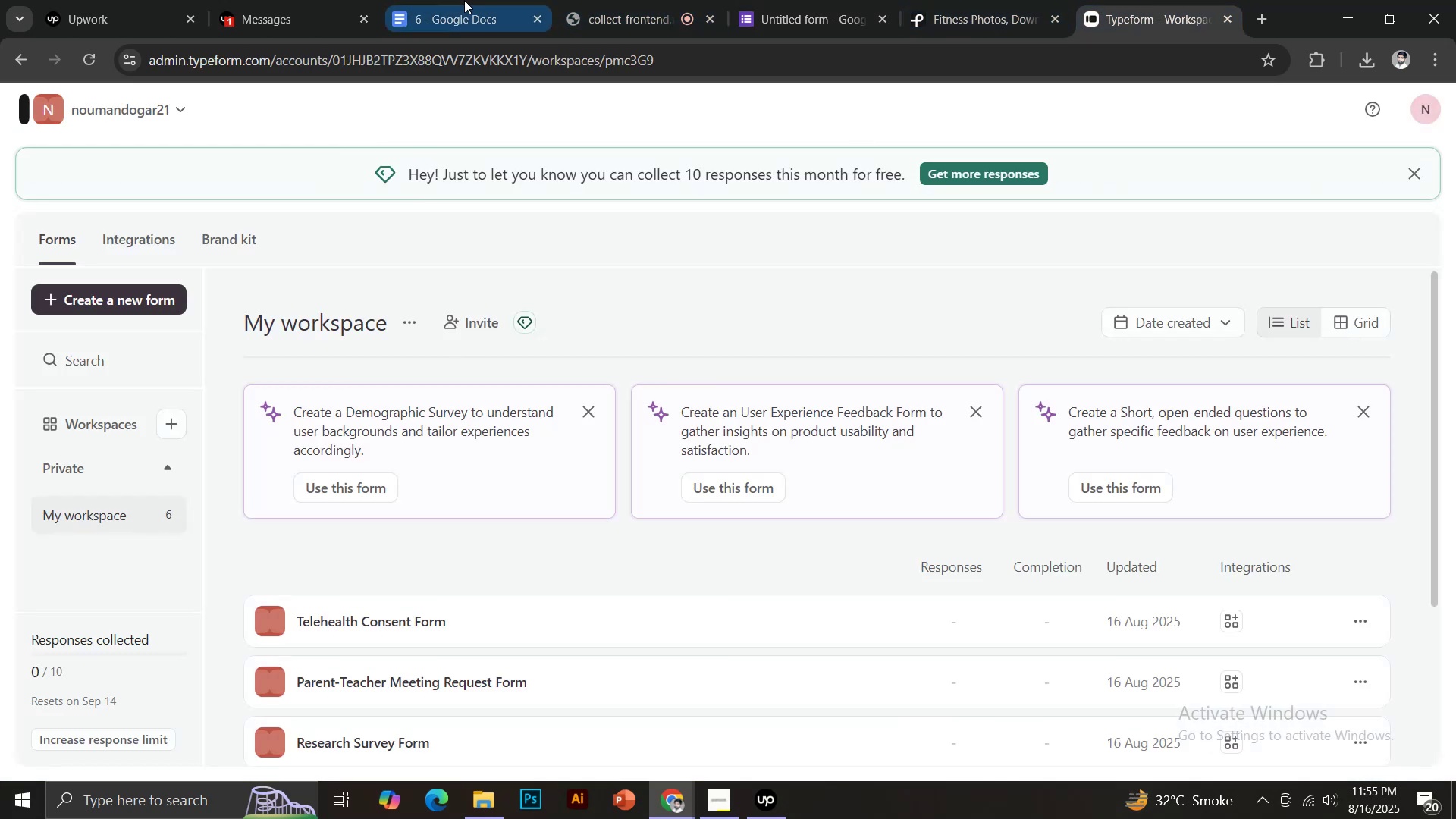 
left_click([455, 0])
 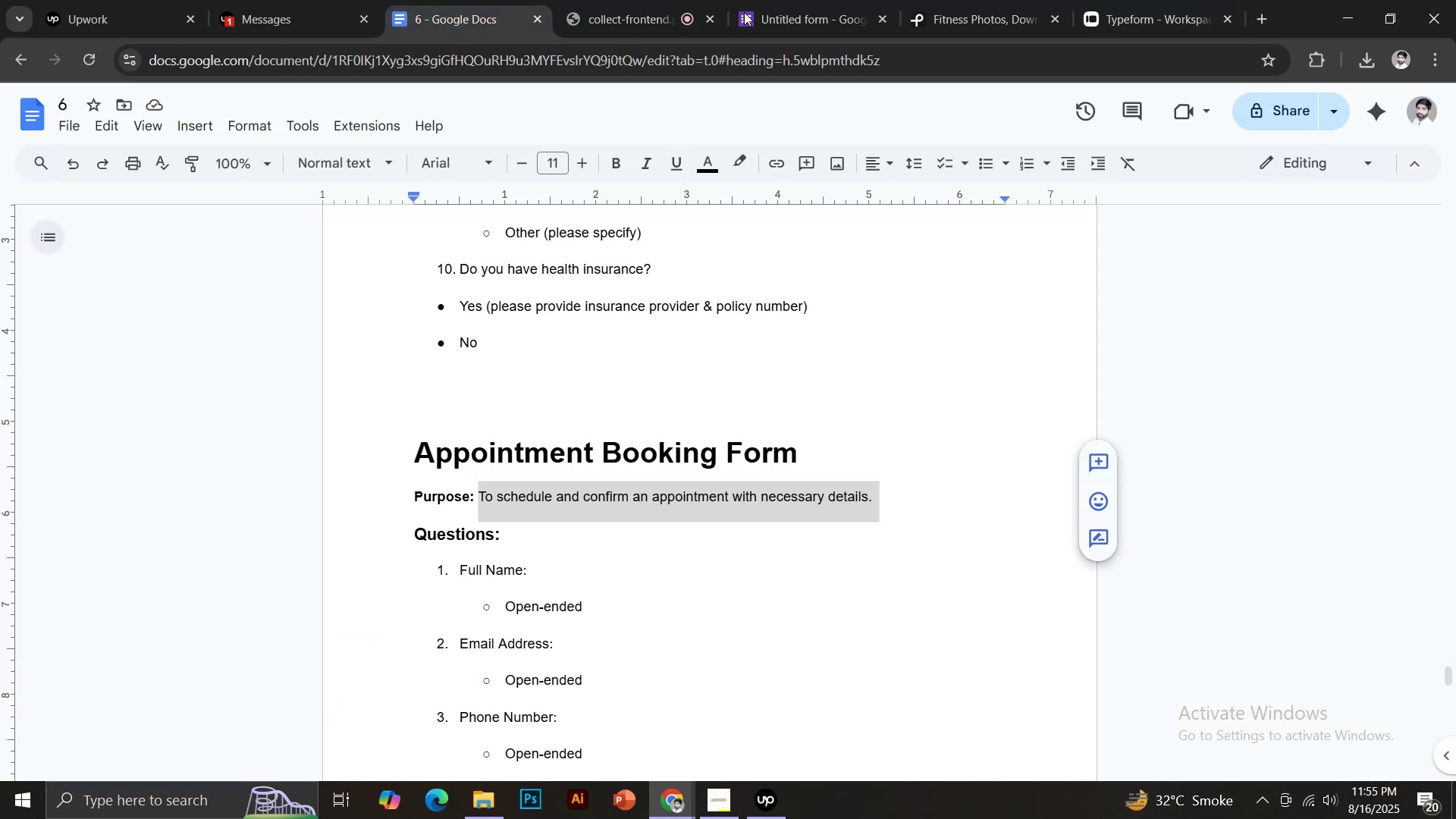 
left_click([766, 0])
 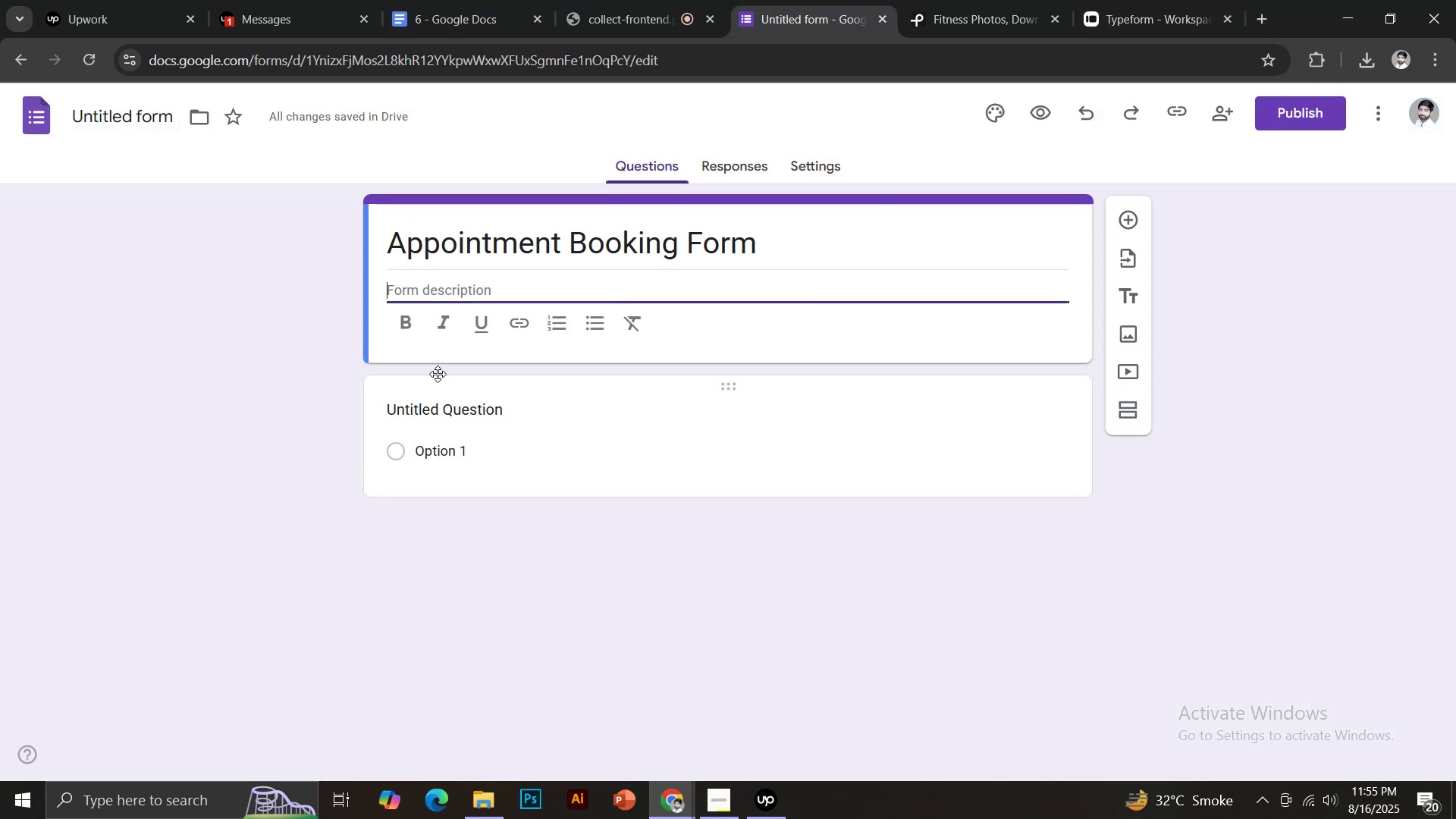 
key(Control+Shift+V)
 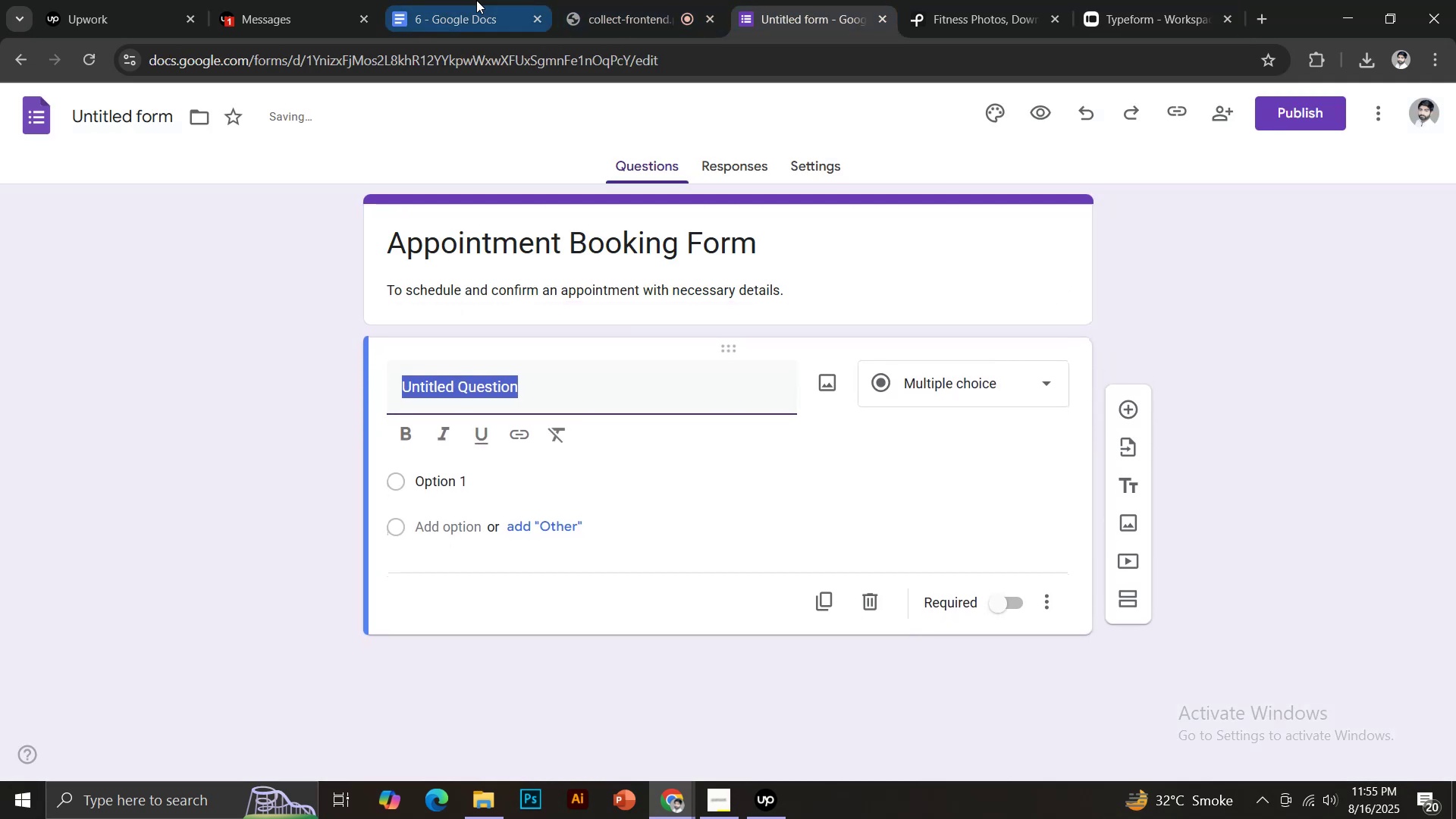 
scroll: coordinate [541, 491], scroll_direction: down, amount: 1.0
 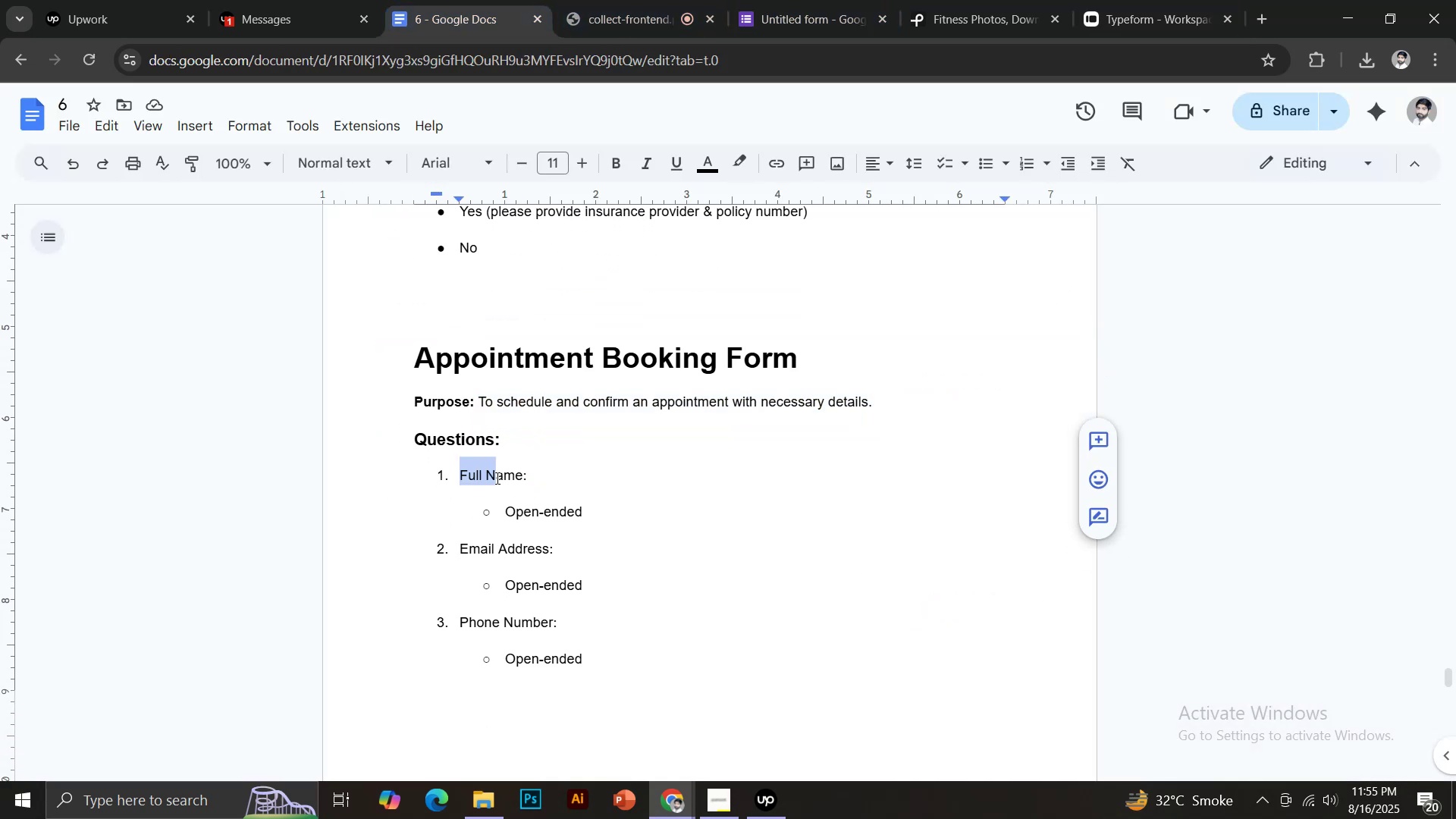 
key(Control+C)
 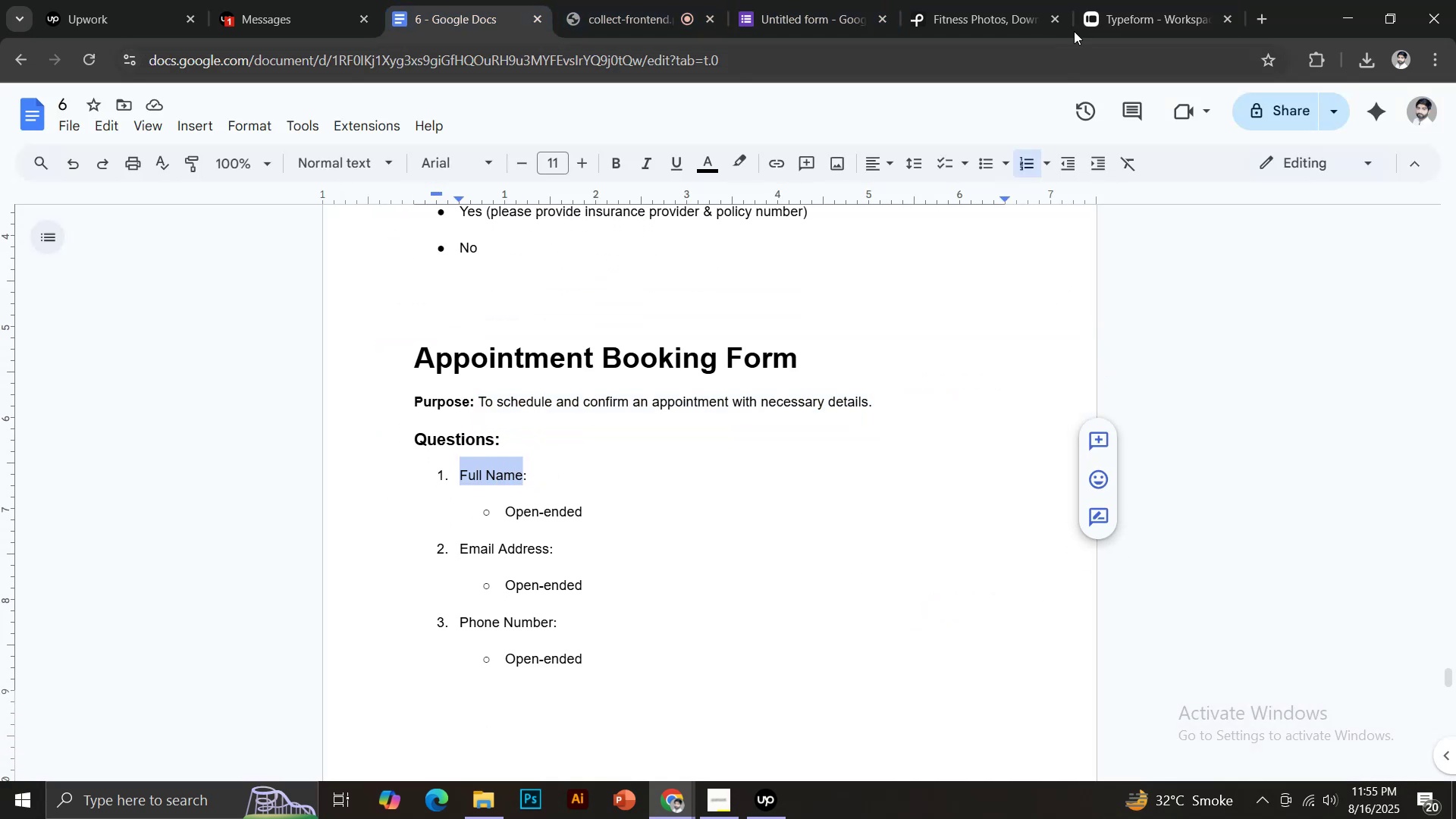 
left_click([1128, 0])
 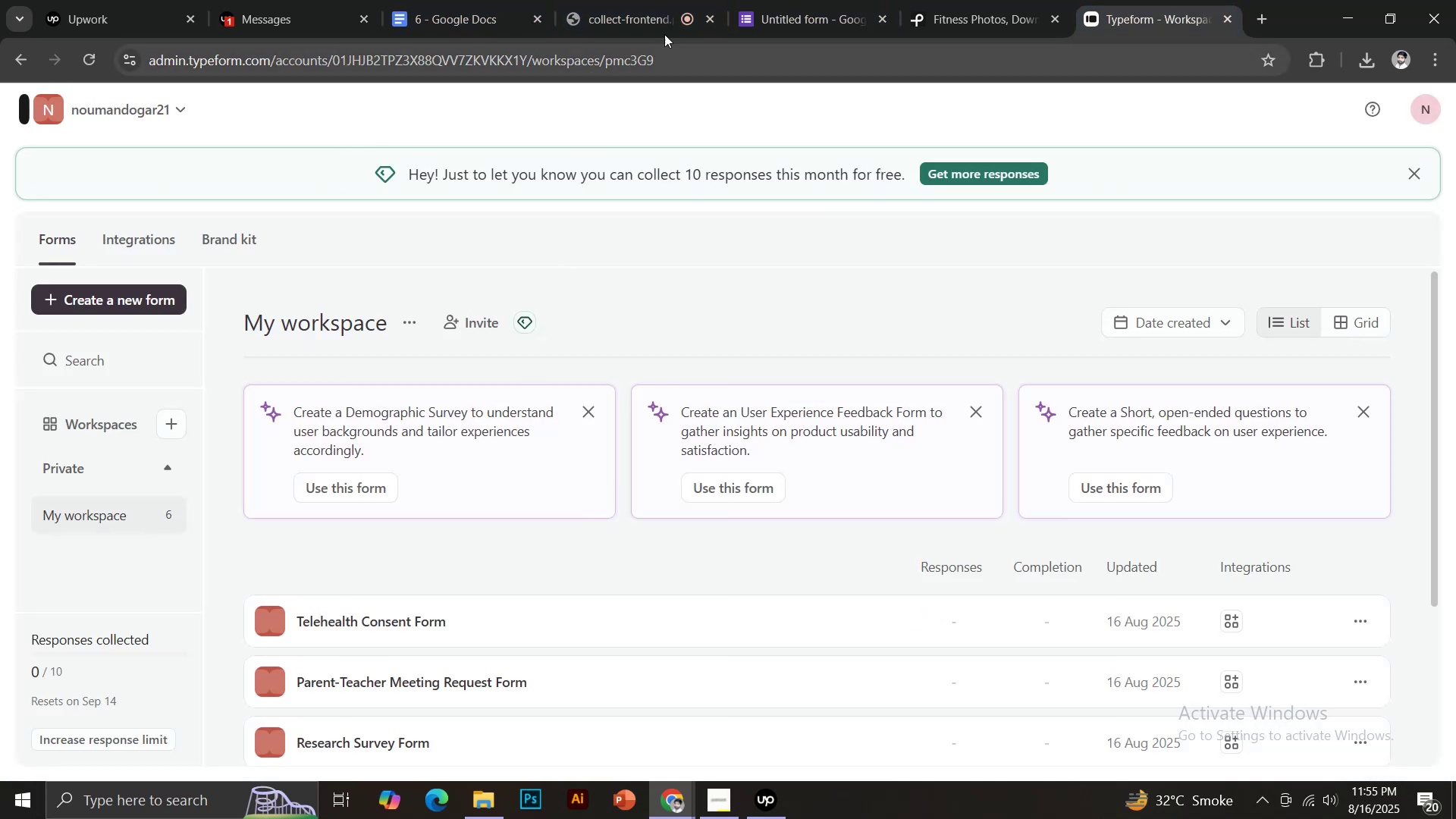 
left_click([798, 0])
 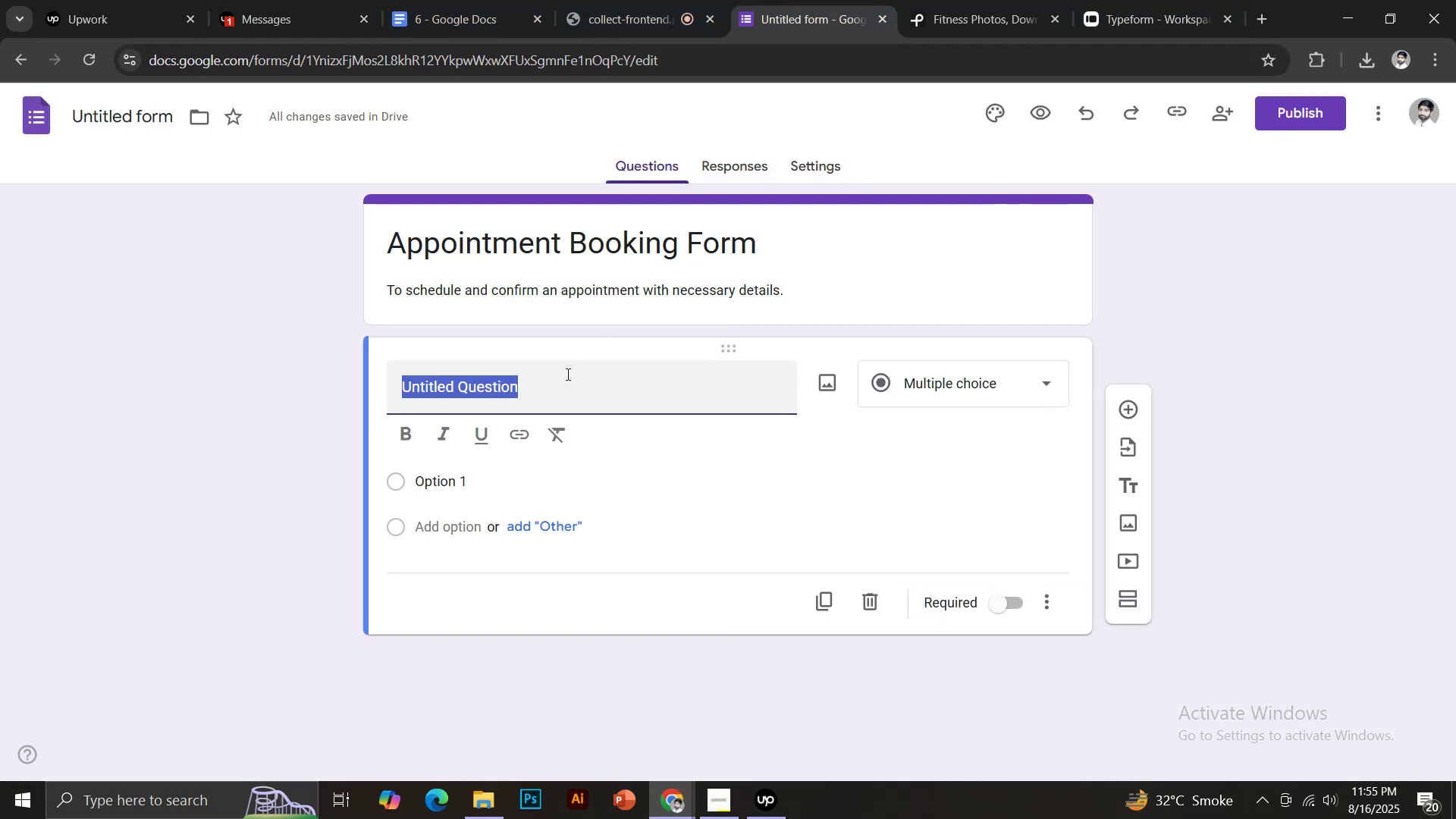 
key(Control+Shift+V)
 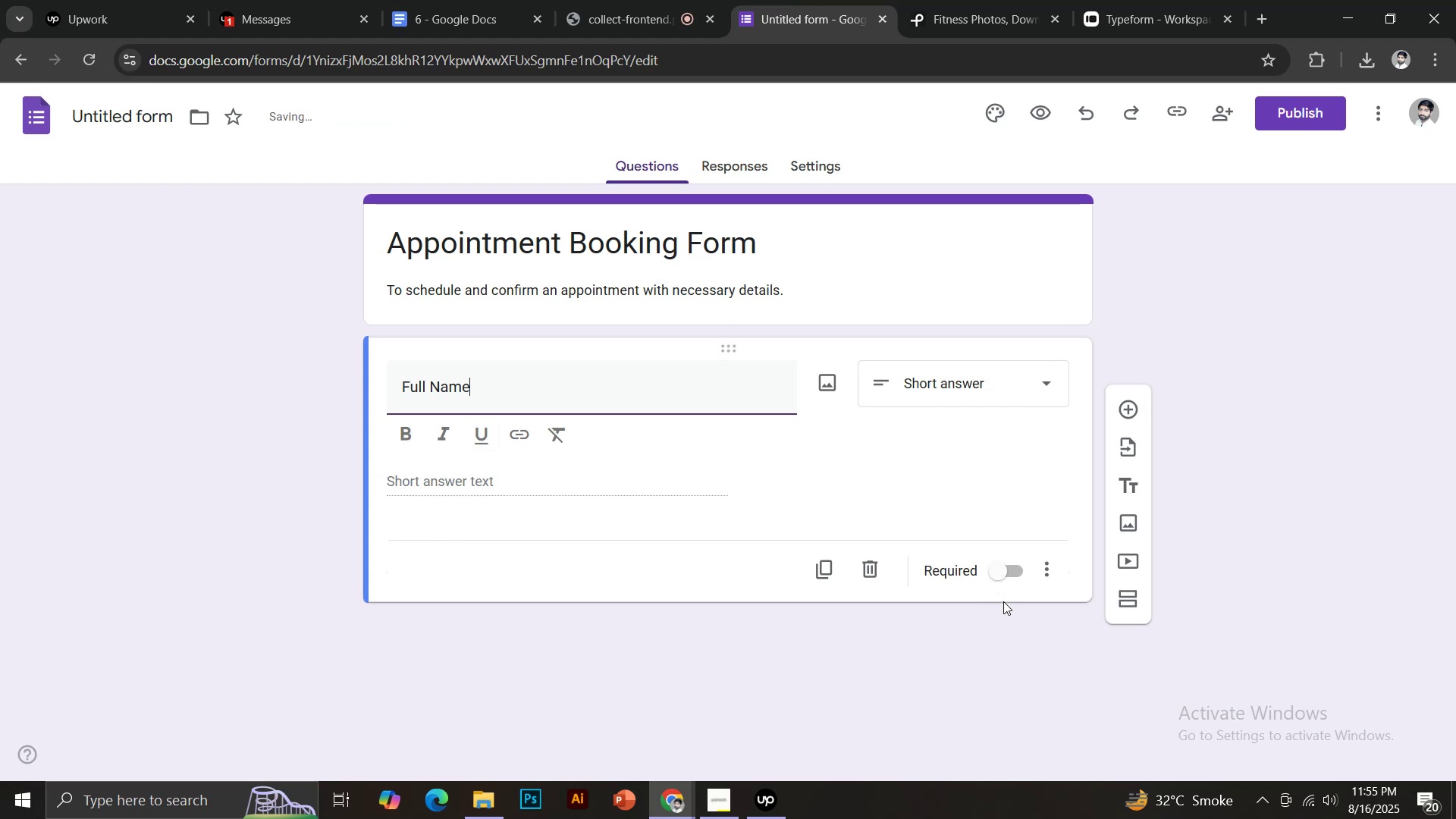 
left_click([1001, 576])
 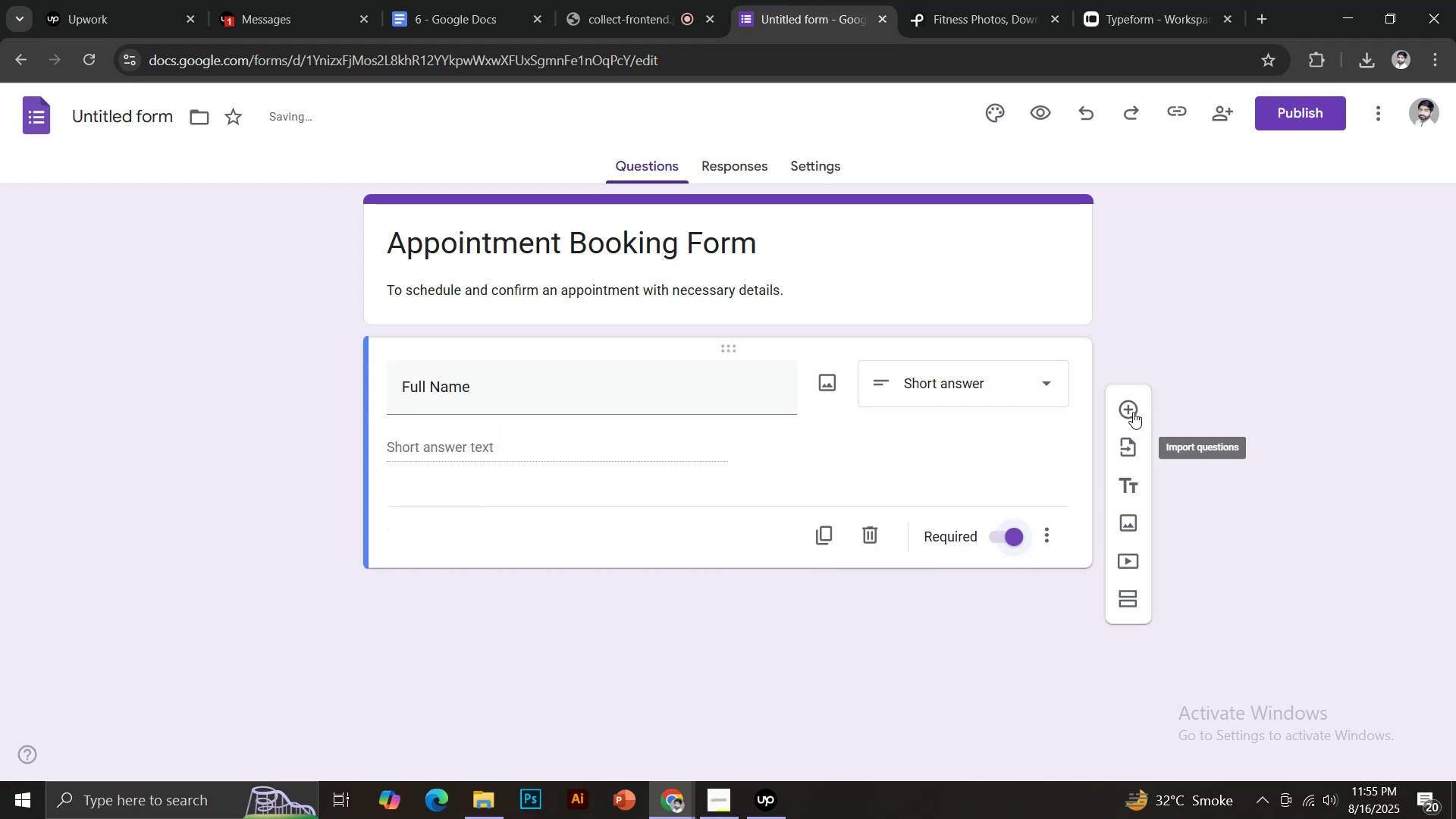 
left_click([1131, 411])
 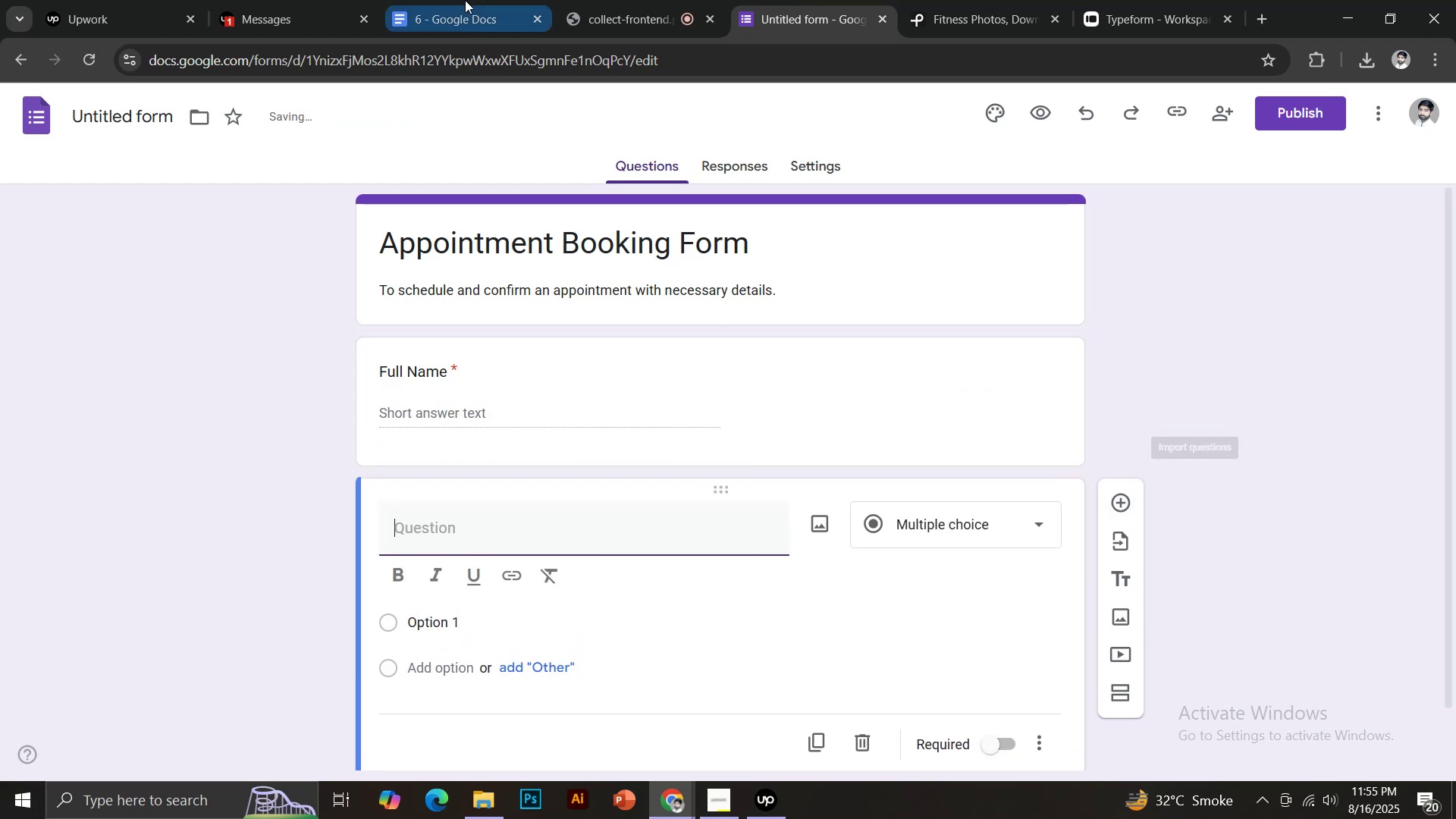 
left_click([464, 0])
 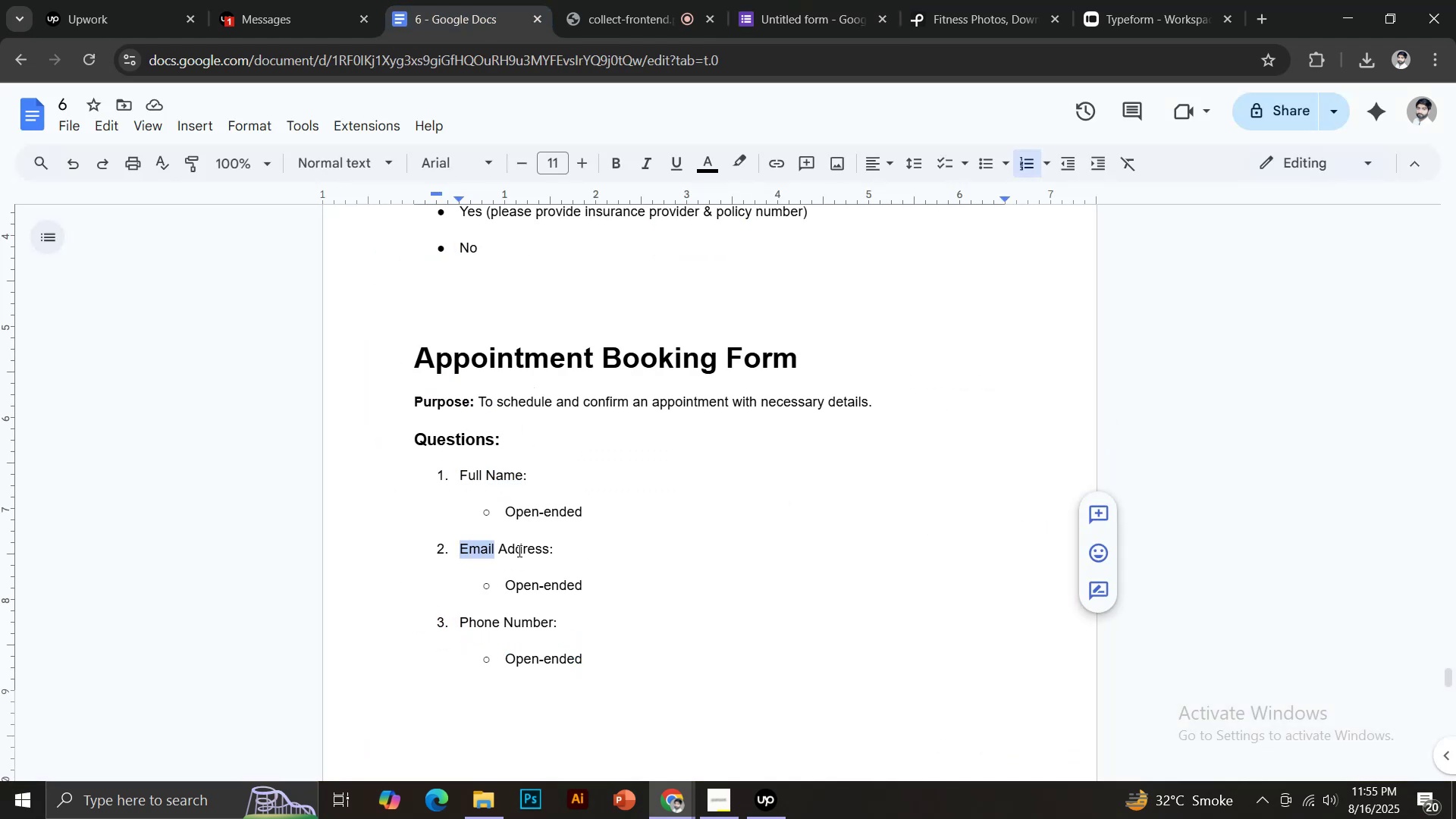 
key(Control+C)
 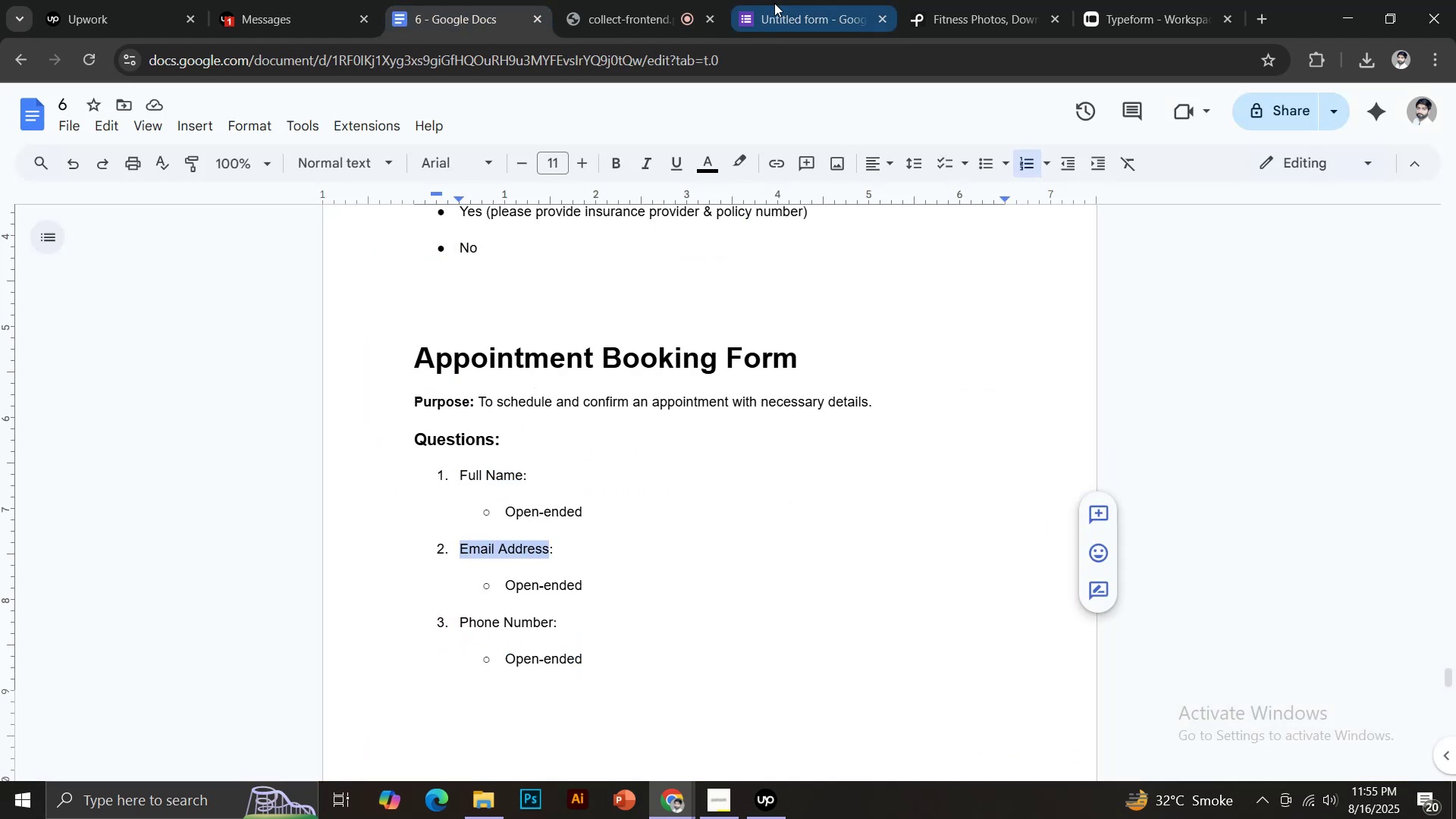 
left_click([777, 4])
 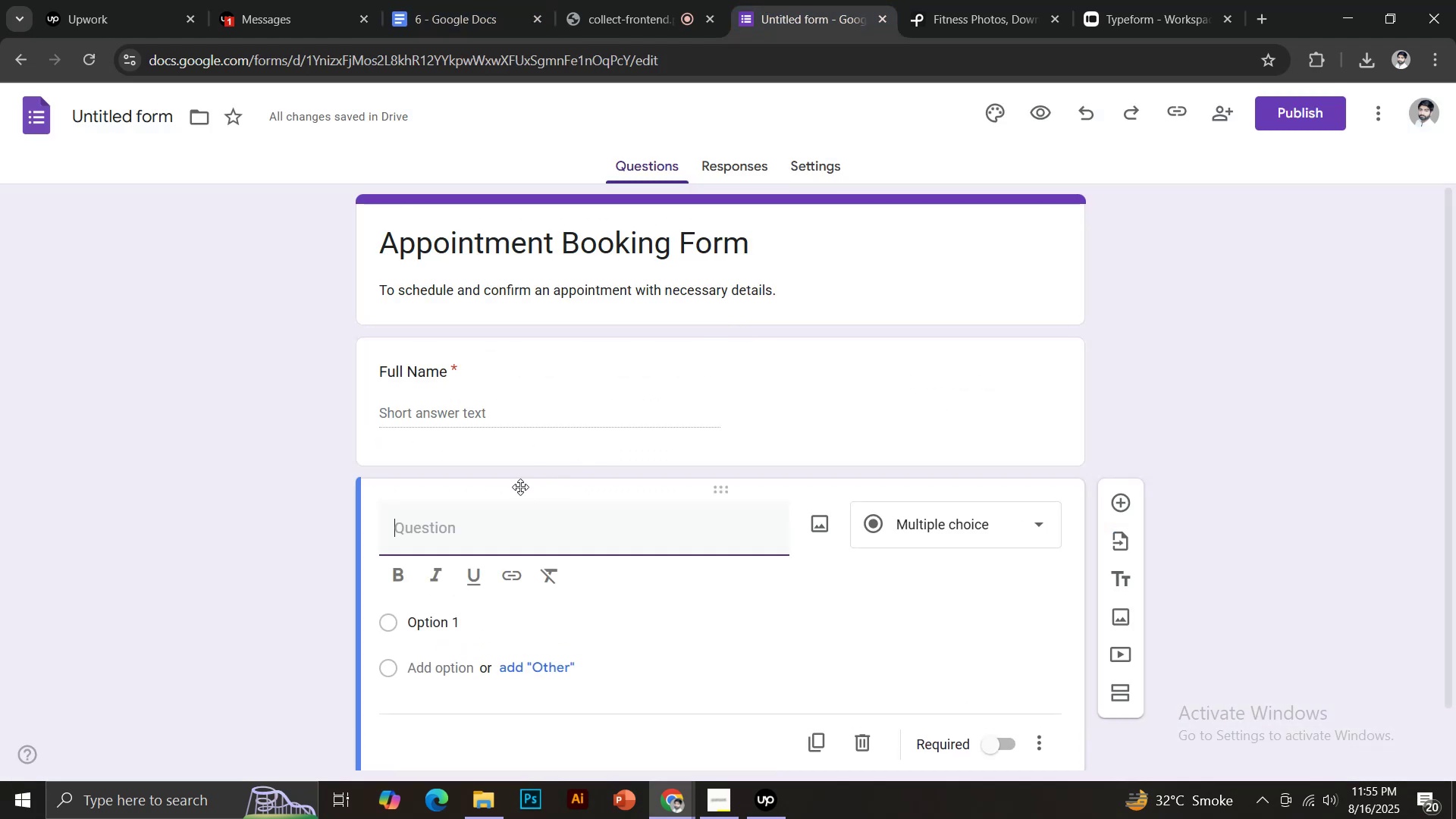 
key(Control+Shift+V)
 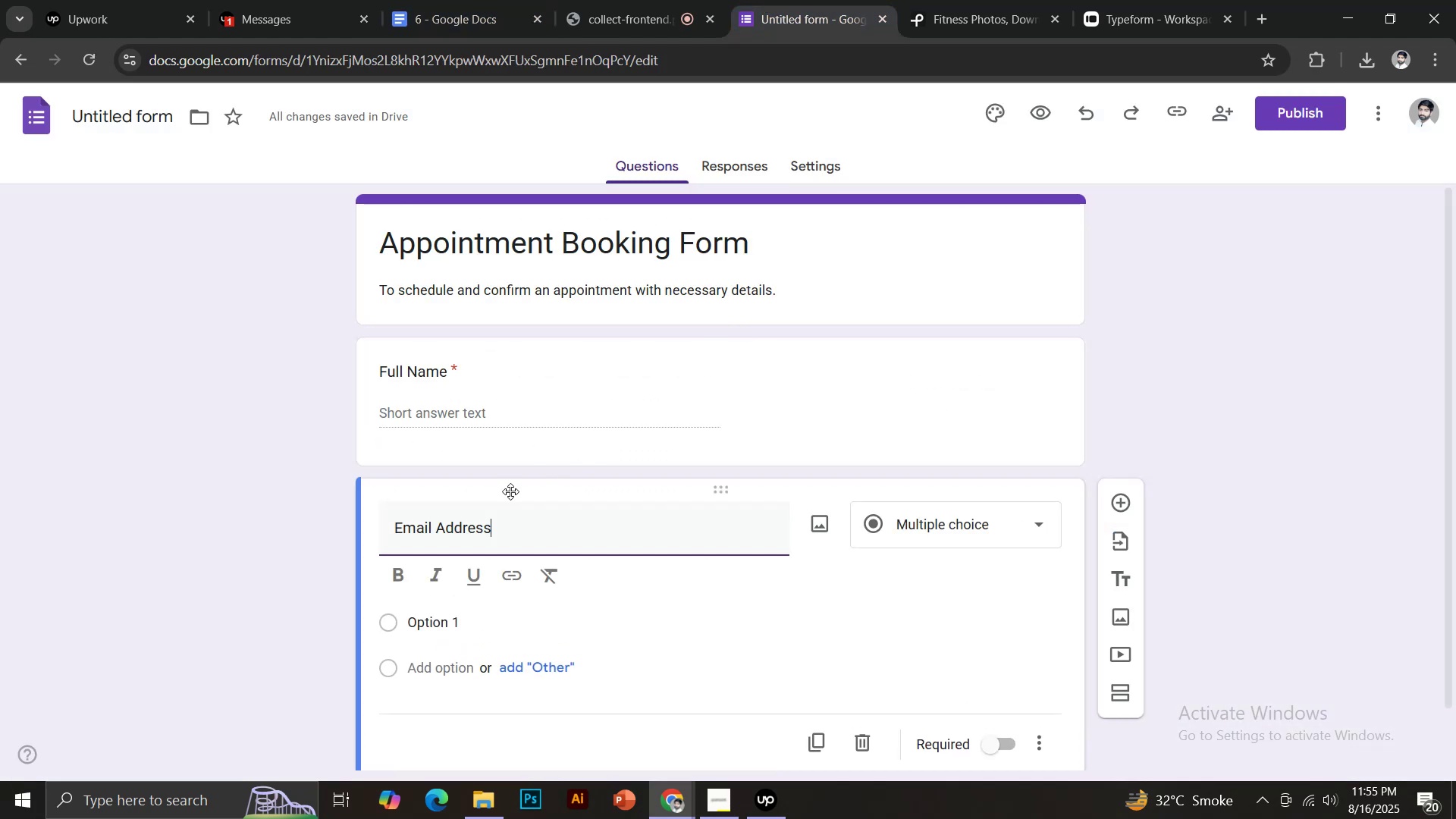 
scroll: coordinate [580, 502], scroll_direction: down, amount: 1.0
 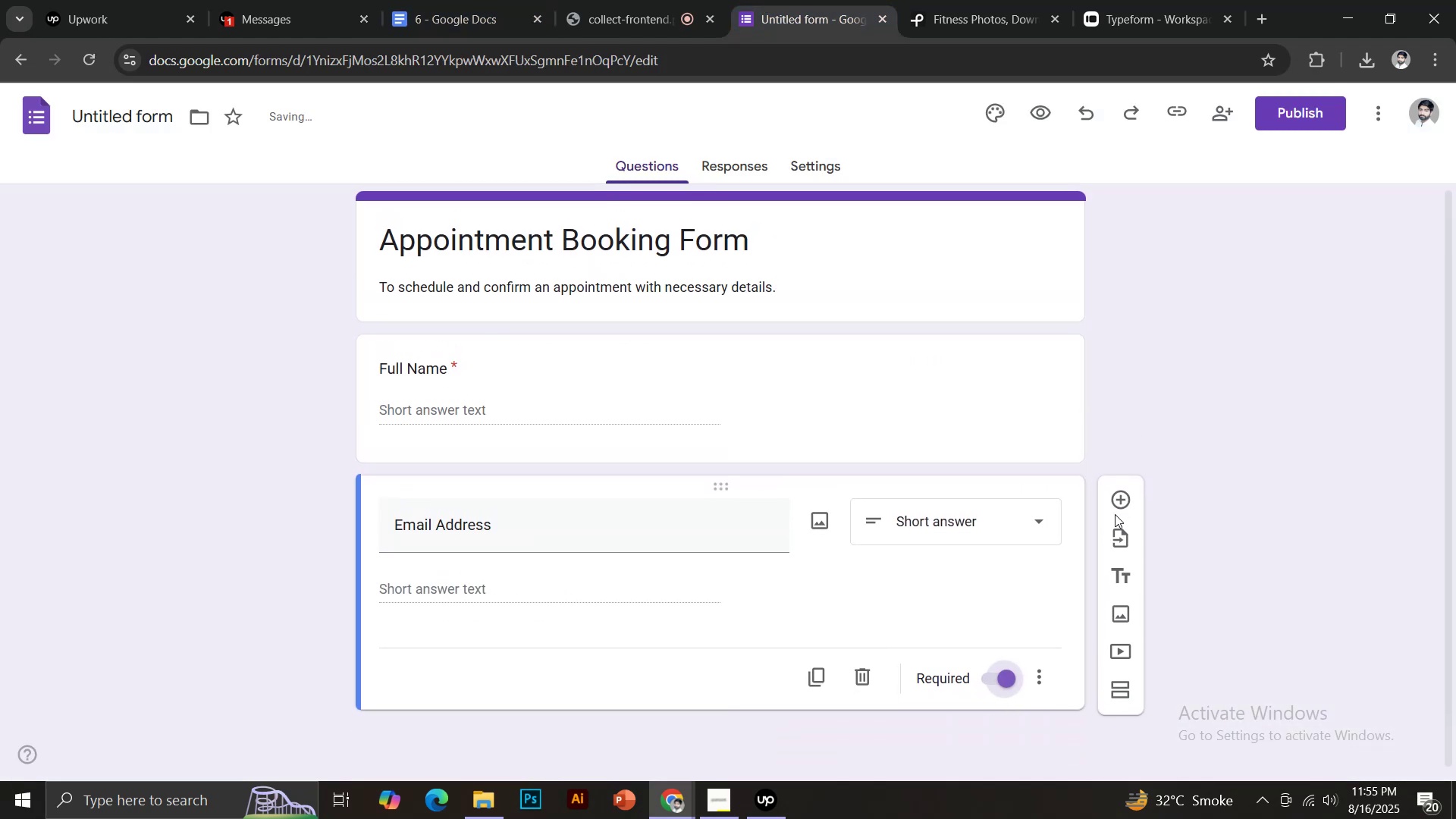 
left_click([1120, 504])
 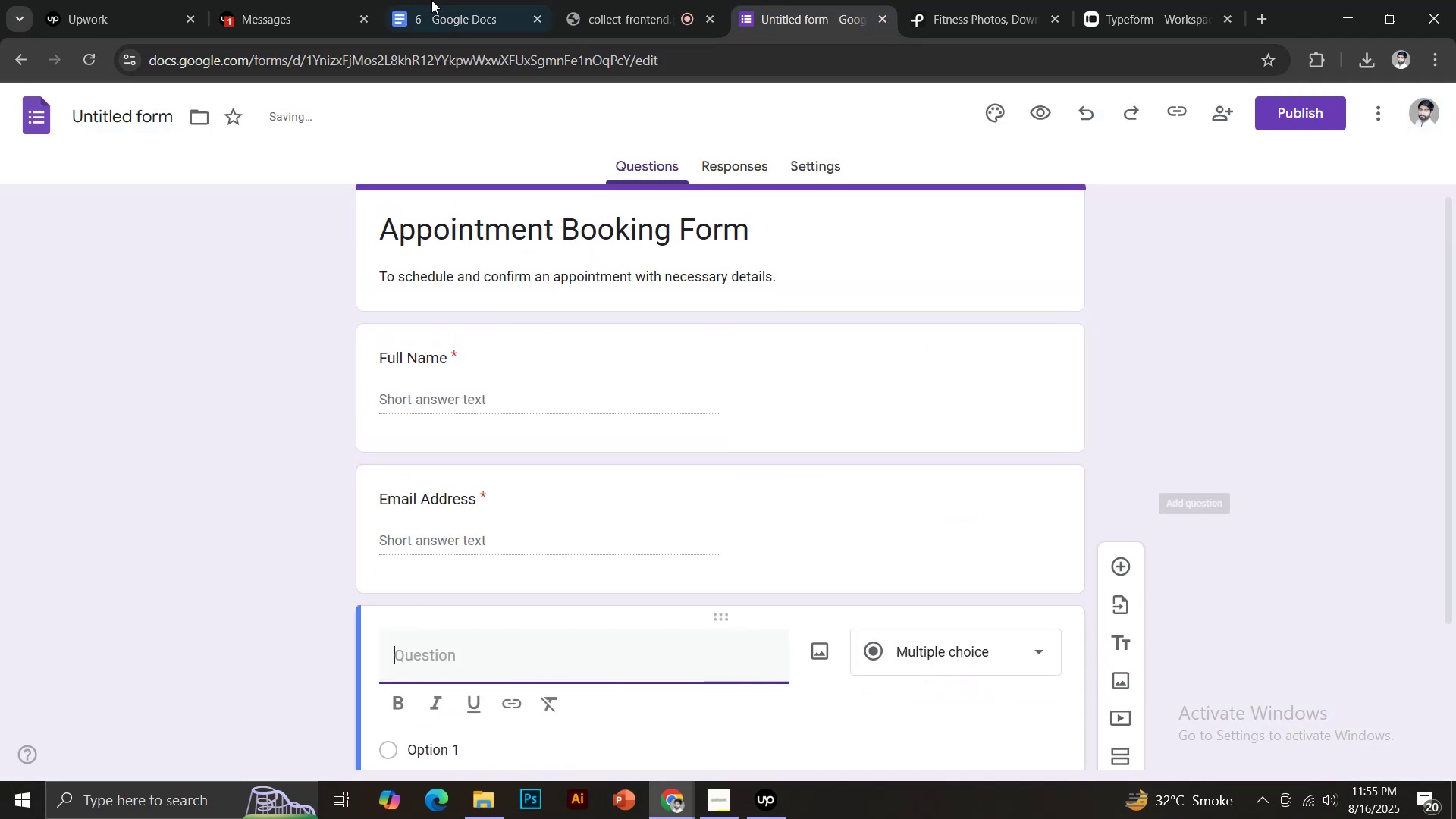 
left_click([432, 0])
 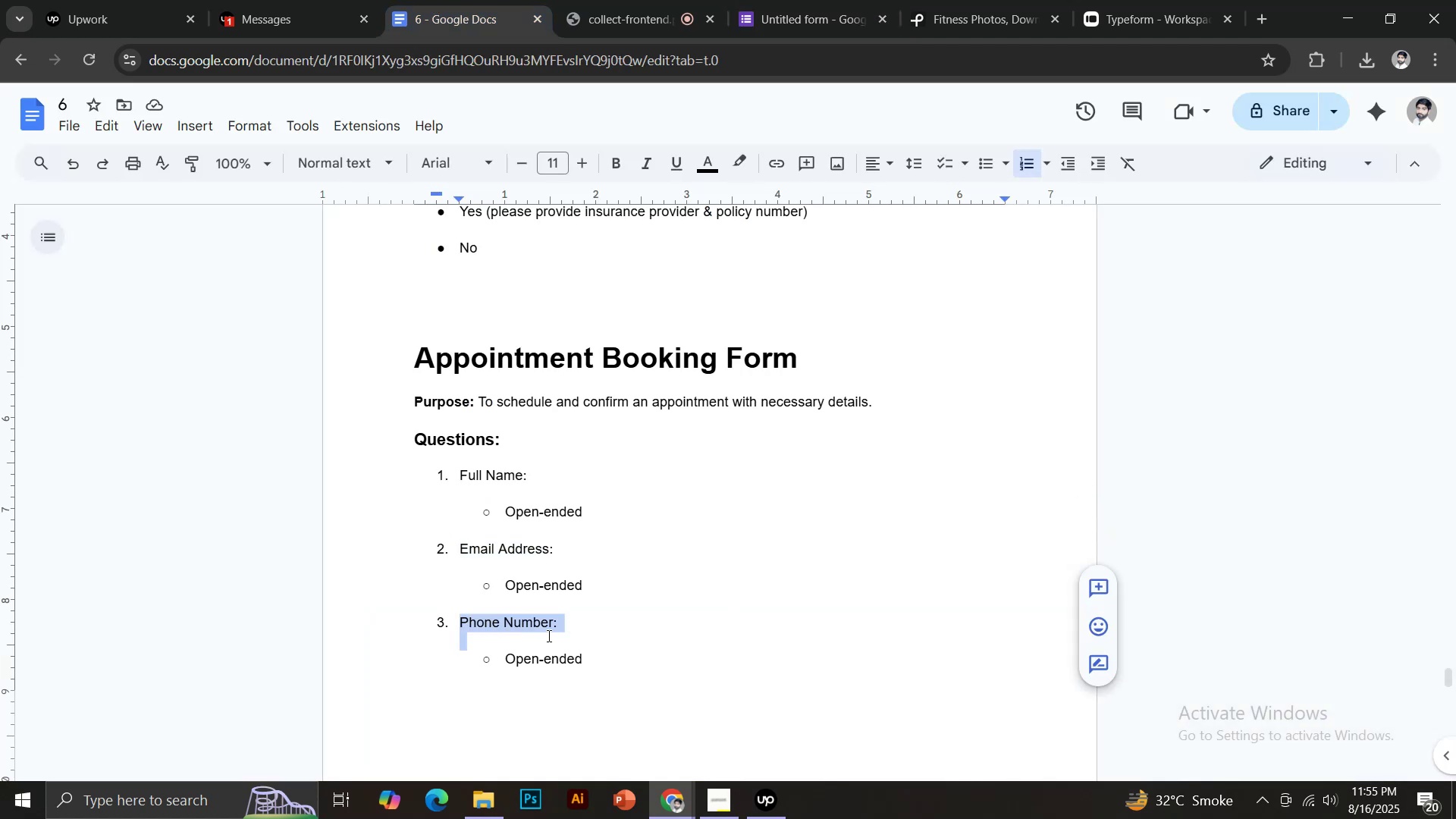 
key(Control+C)
 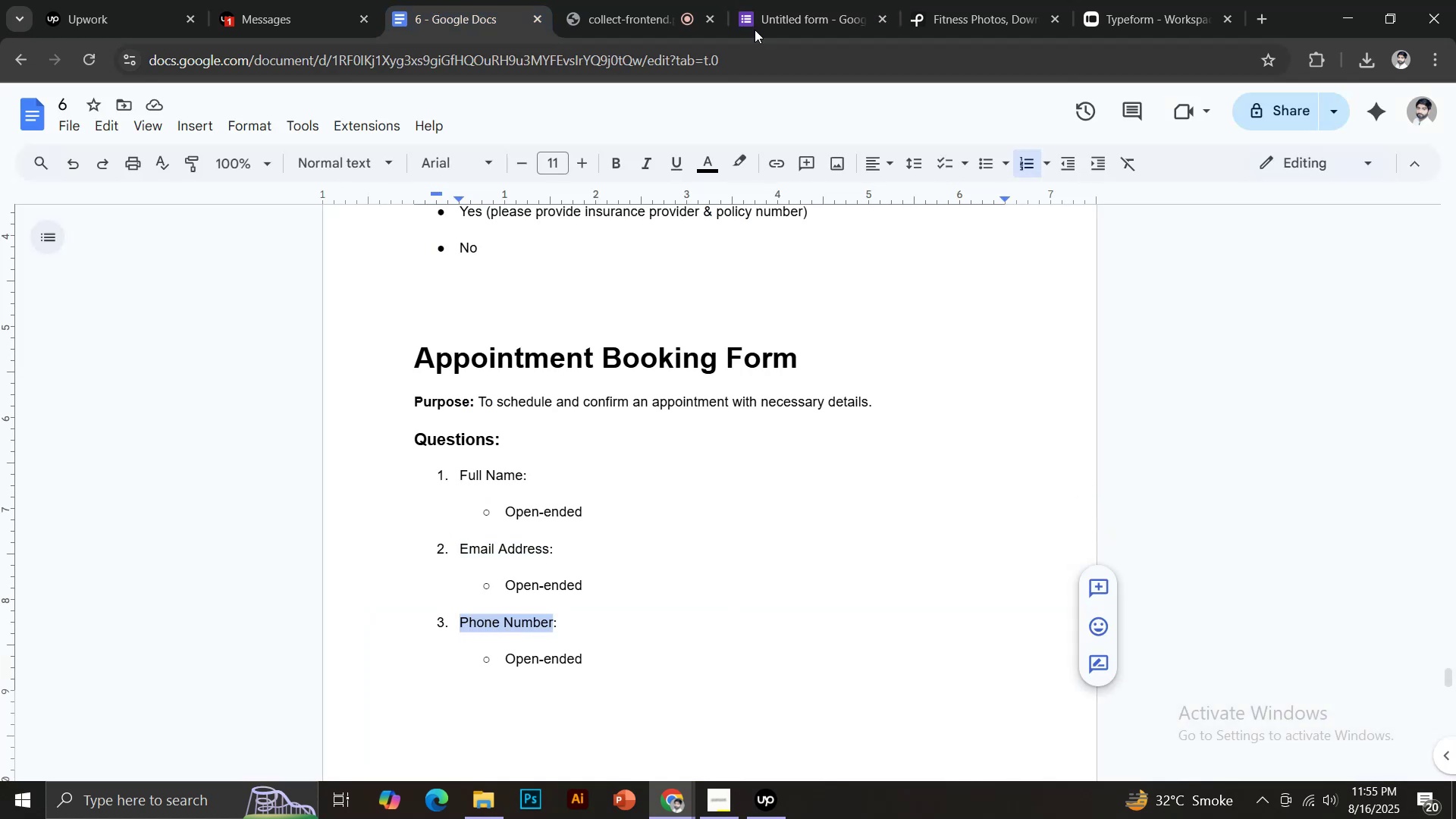 
left_click([766, 2])
 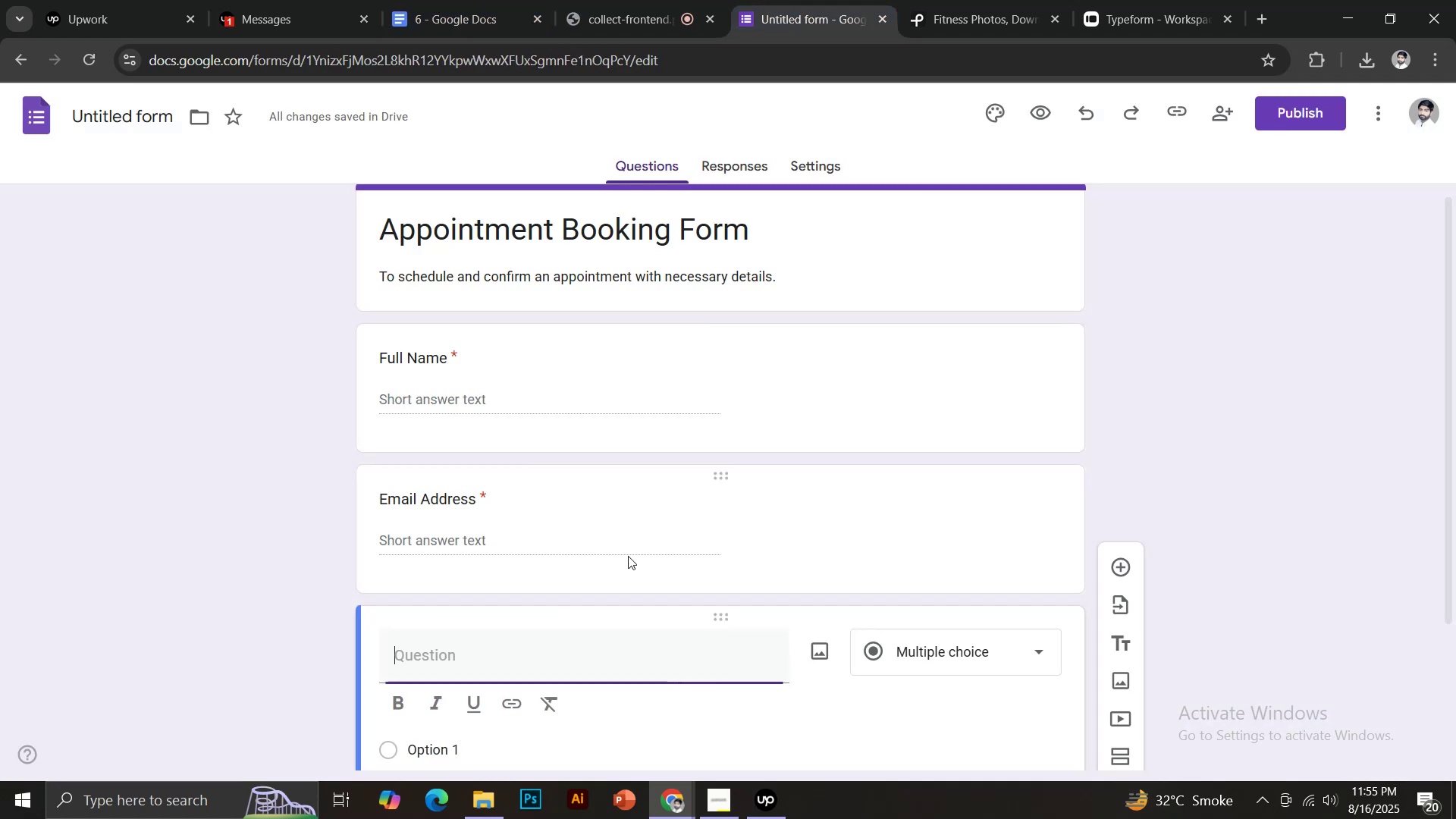 
key(Control+Shift+V)
 